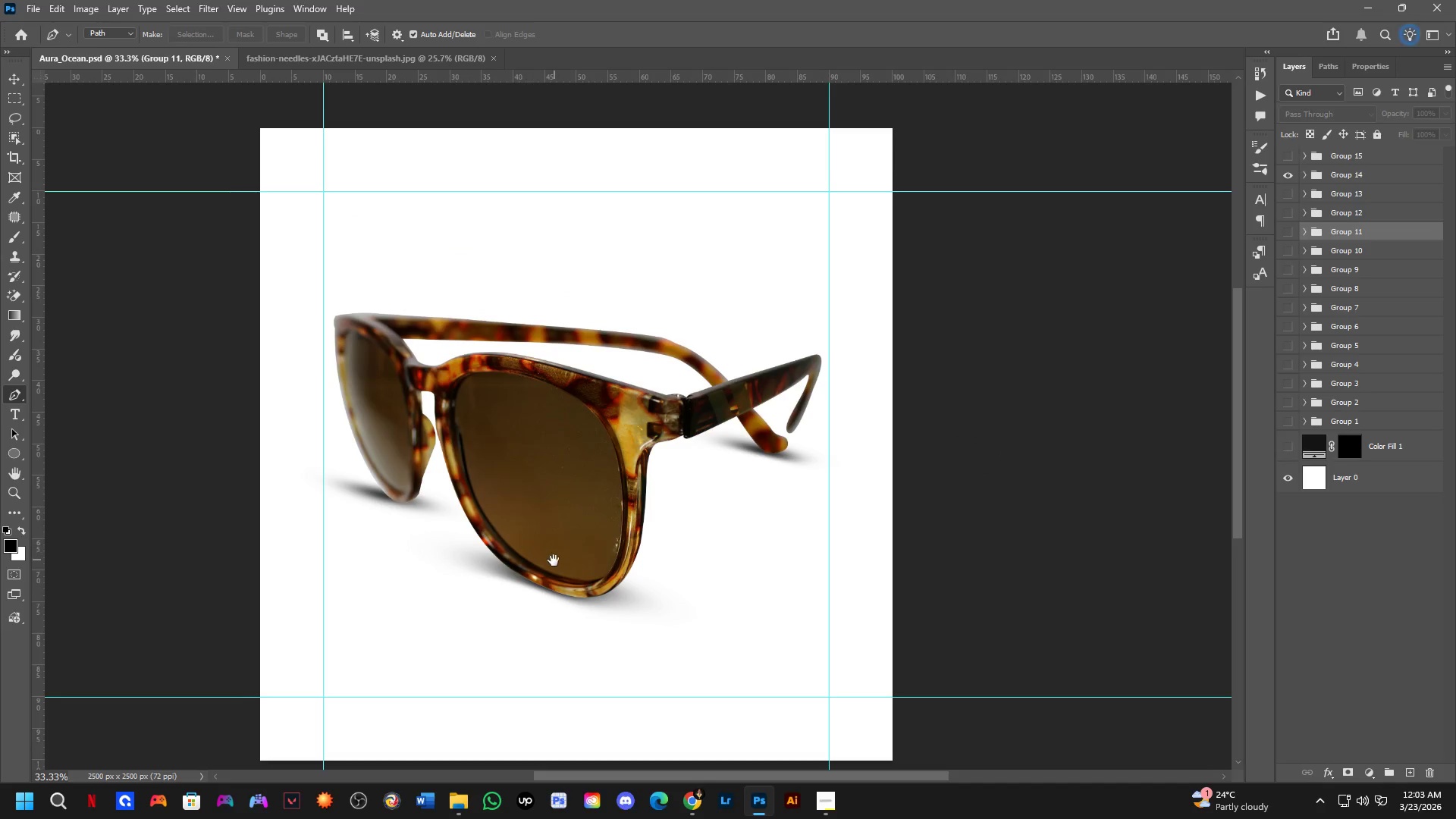 
left_click_drag(start_coordinate=[468, 472], to_coordinate=[472, 528])
 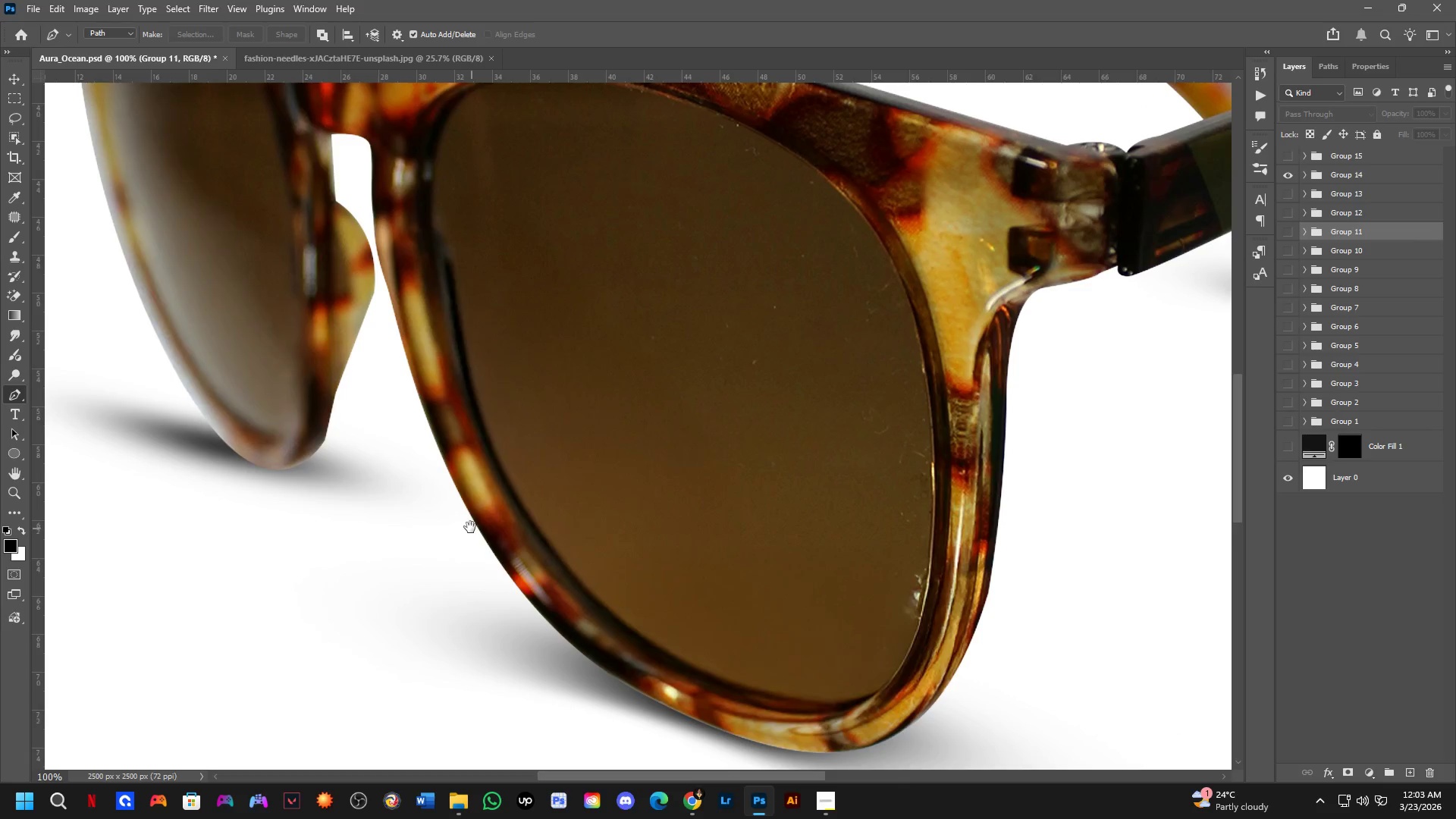 
key(Shift+ShiftLeft)
 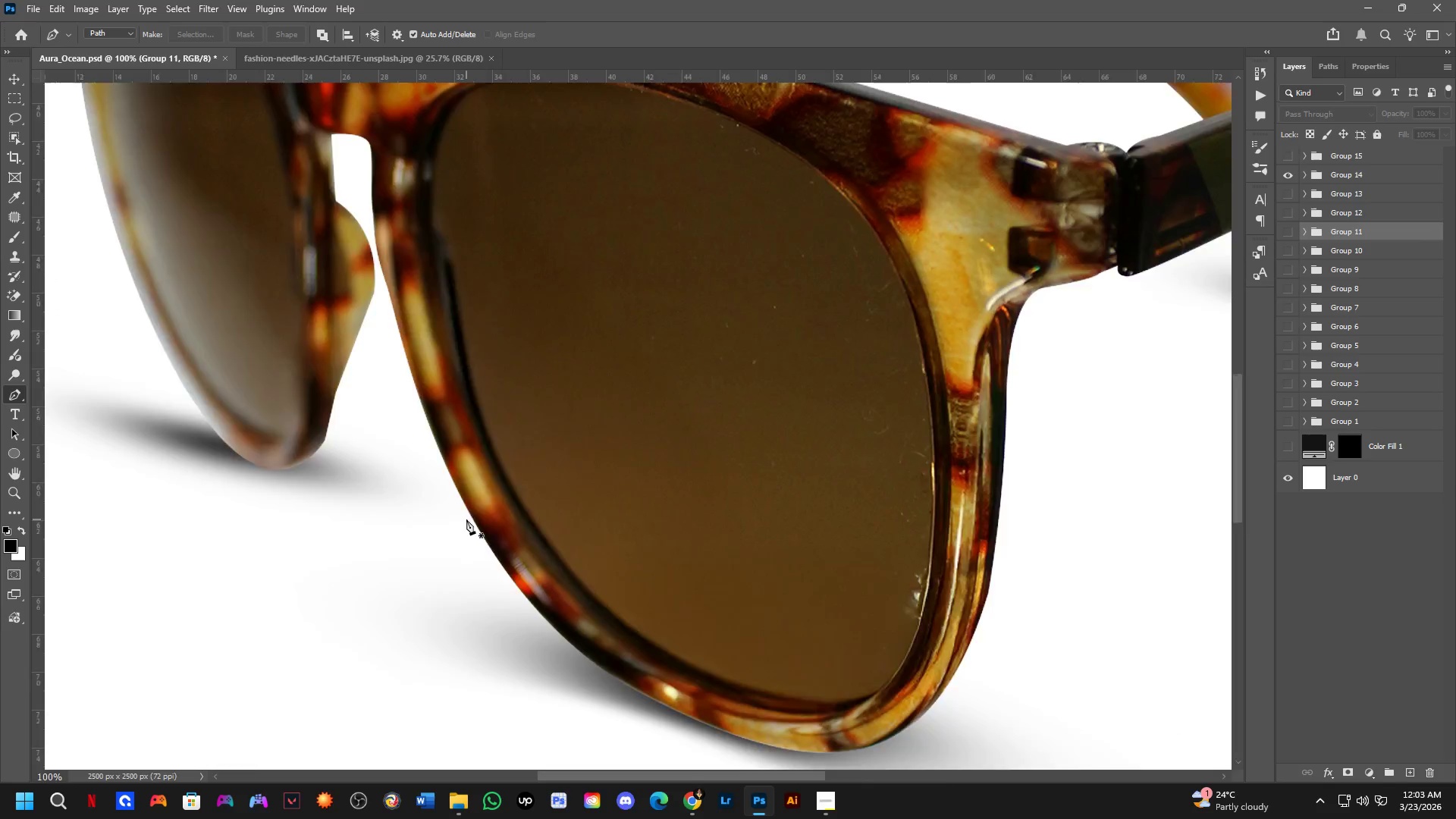 
scroll: coordinate [466, 519], scroll_direction: down, amount: 3.0
 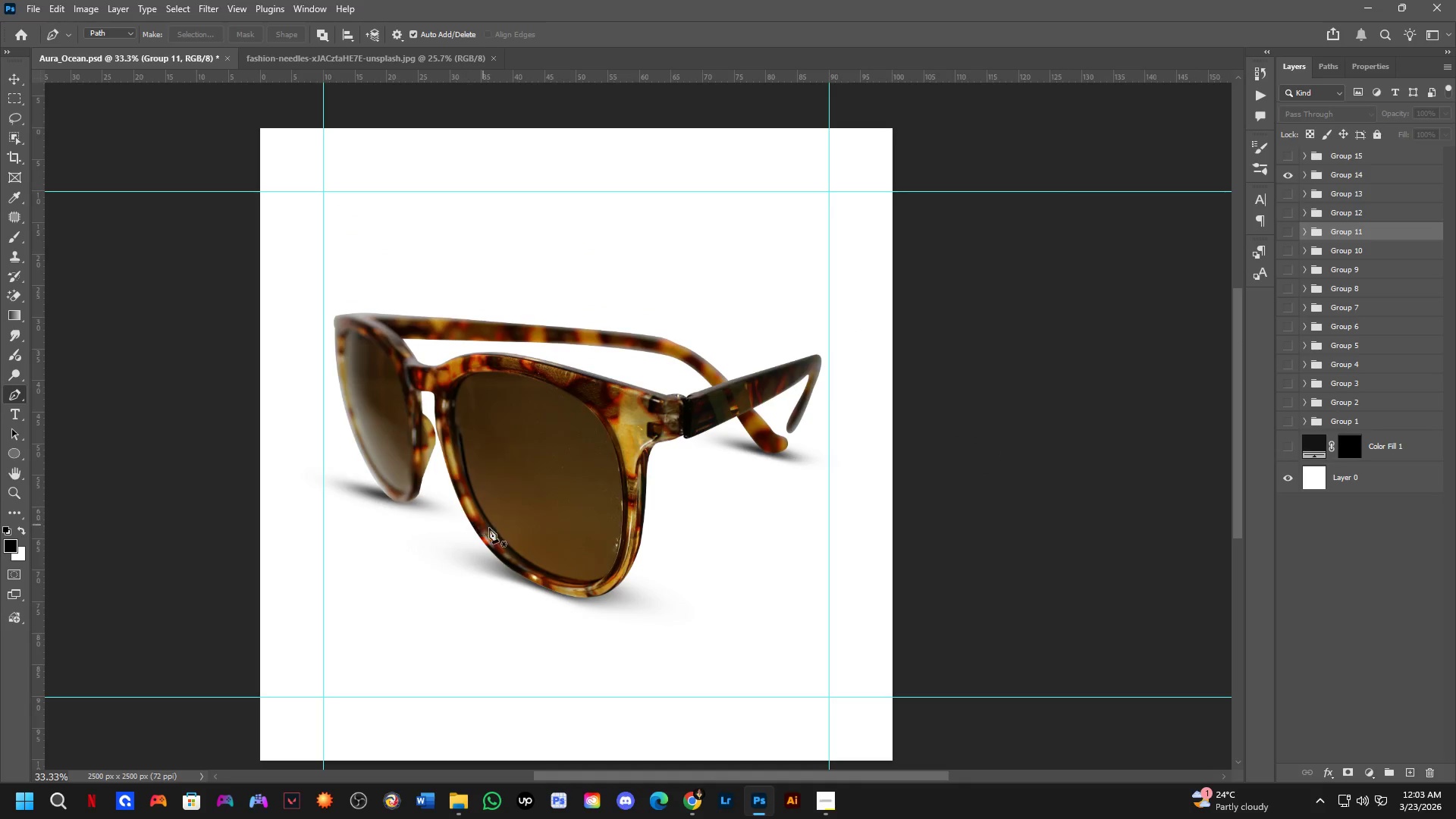 
hold_key(key=Space, duration=0.42)
 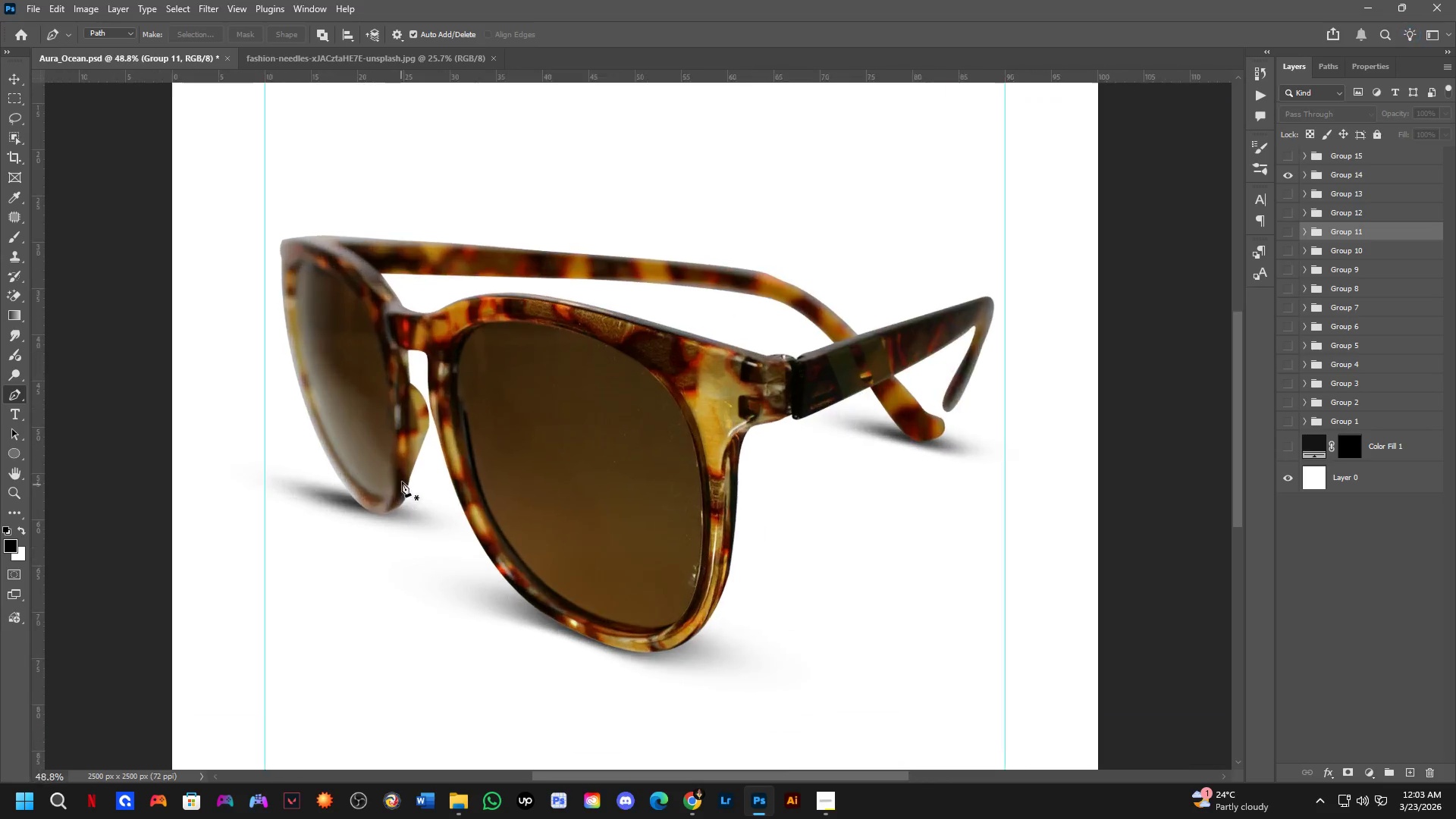 
left_click_drag(start_coordinate=[554, 560], to_coordinate=[538, 563])
 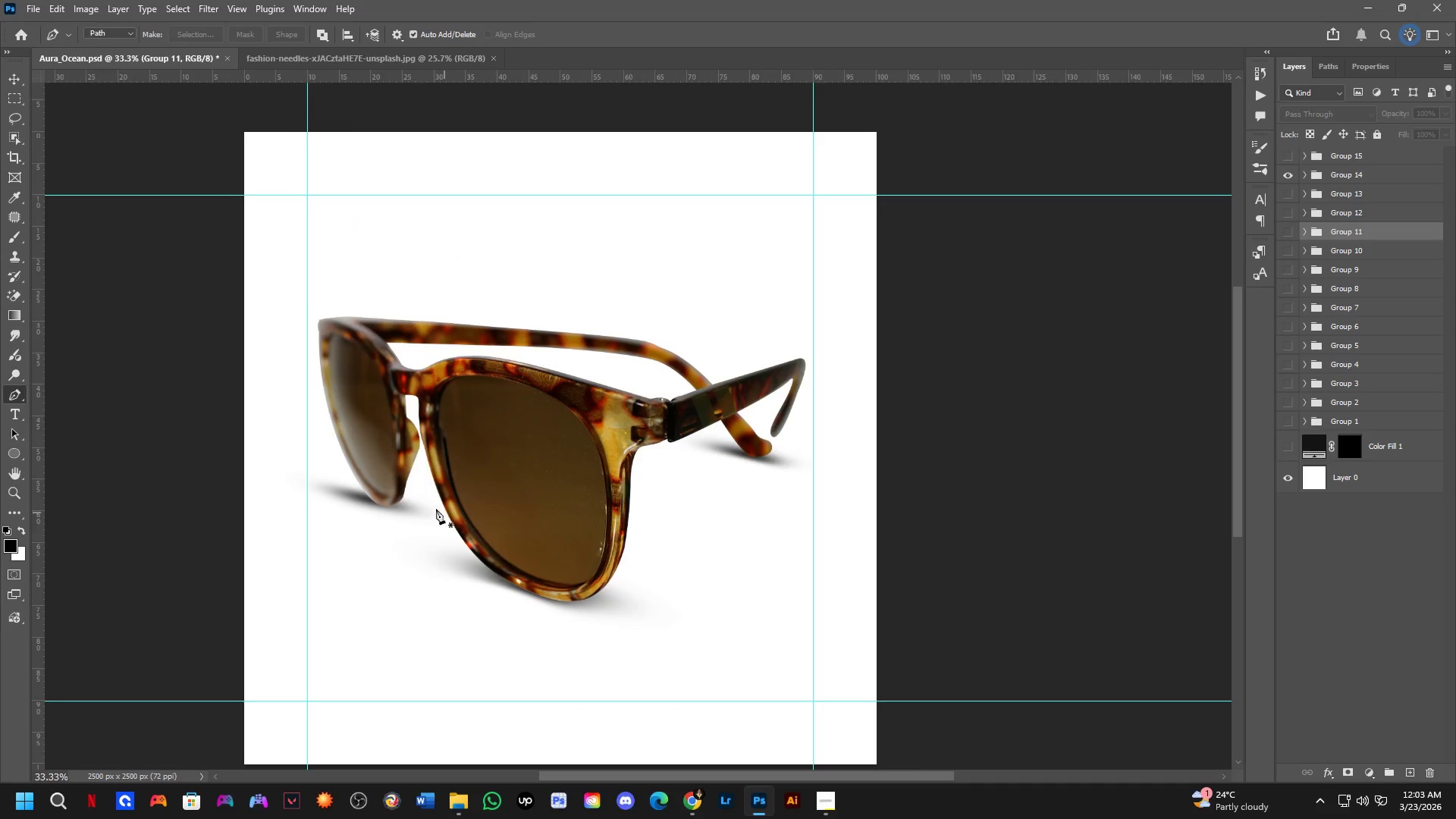 
scroll: coordinate [400, 491], scroll_direction: up, amount: 4.0
 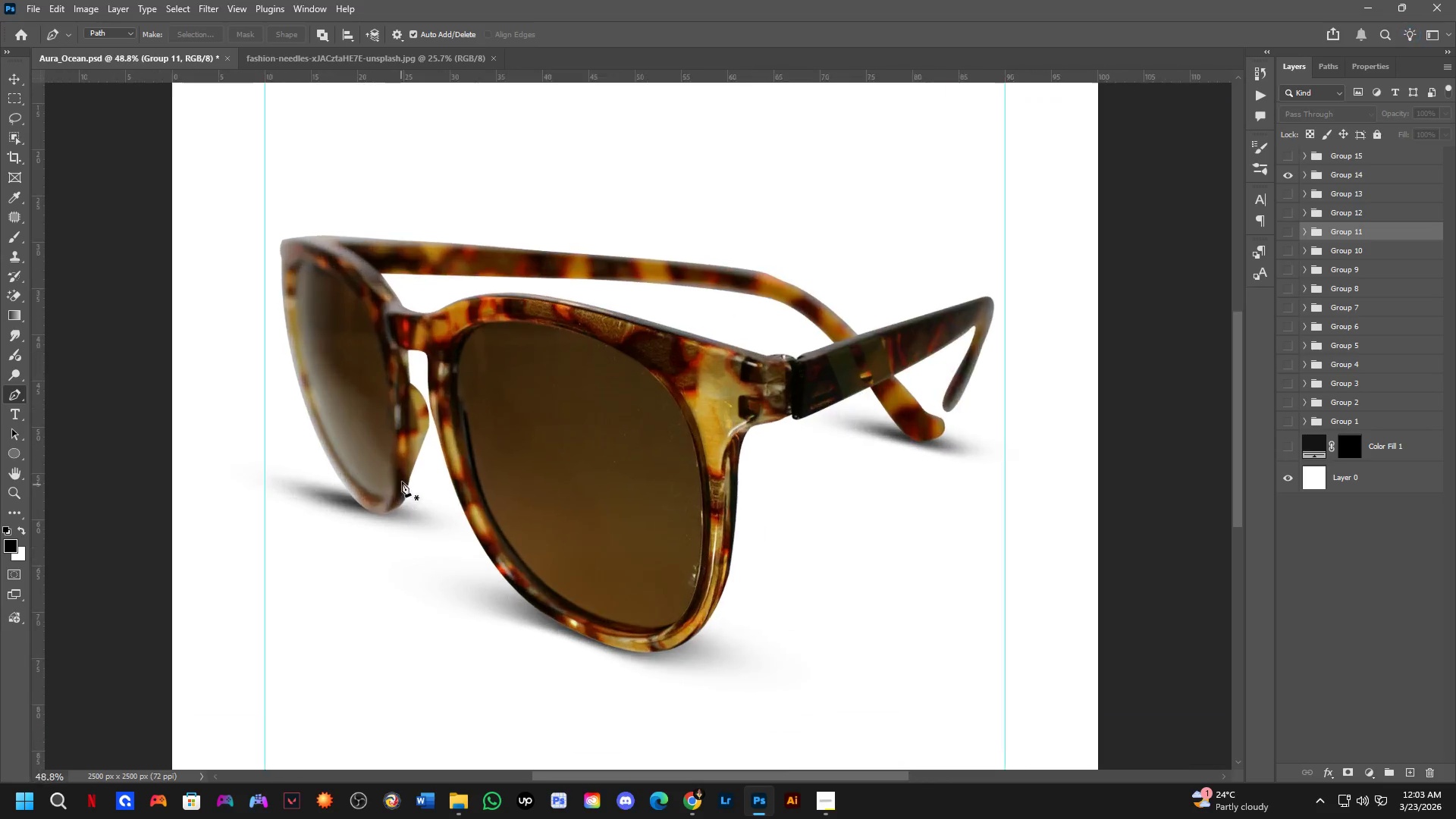 
key(Control+ControlLeft)
 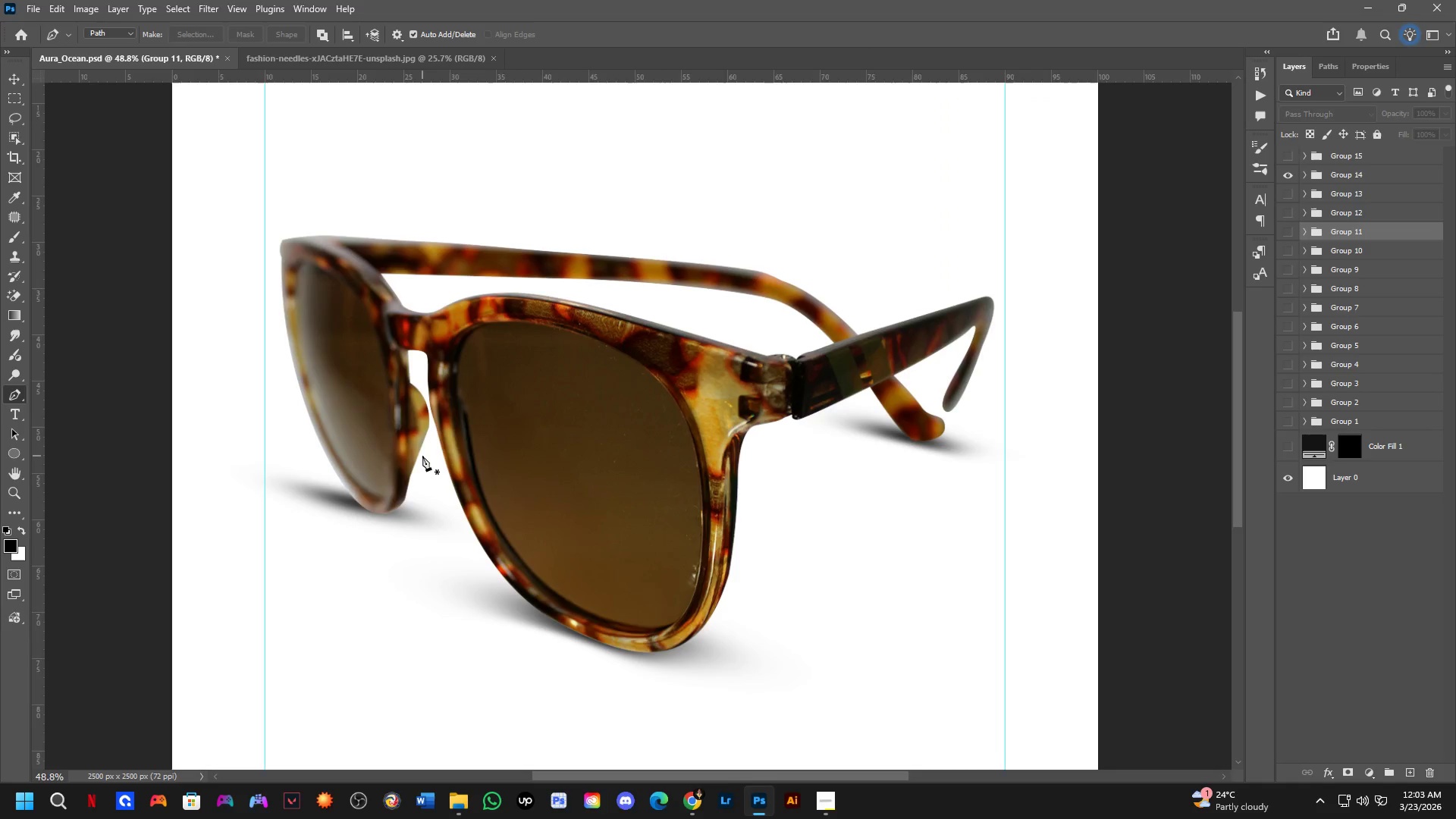 
key(B)
 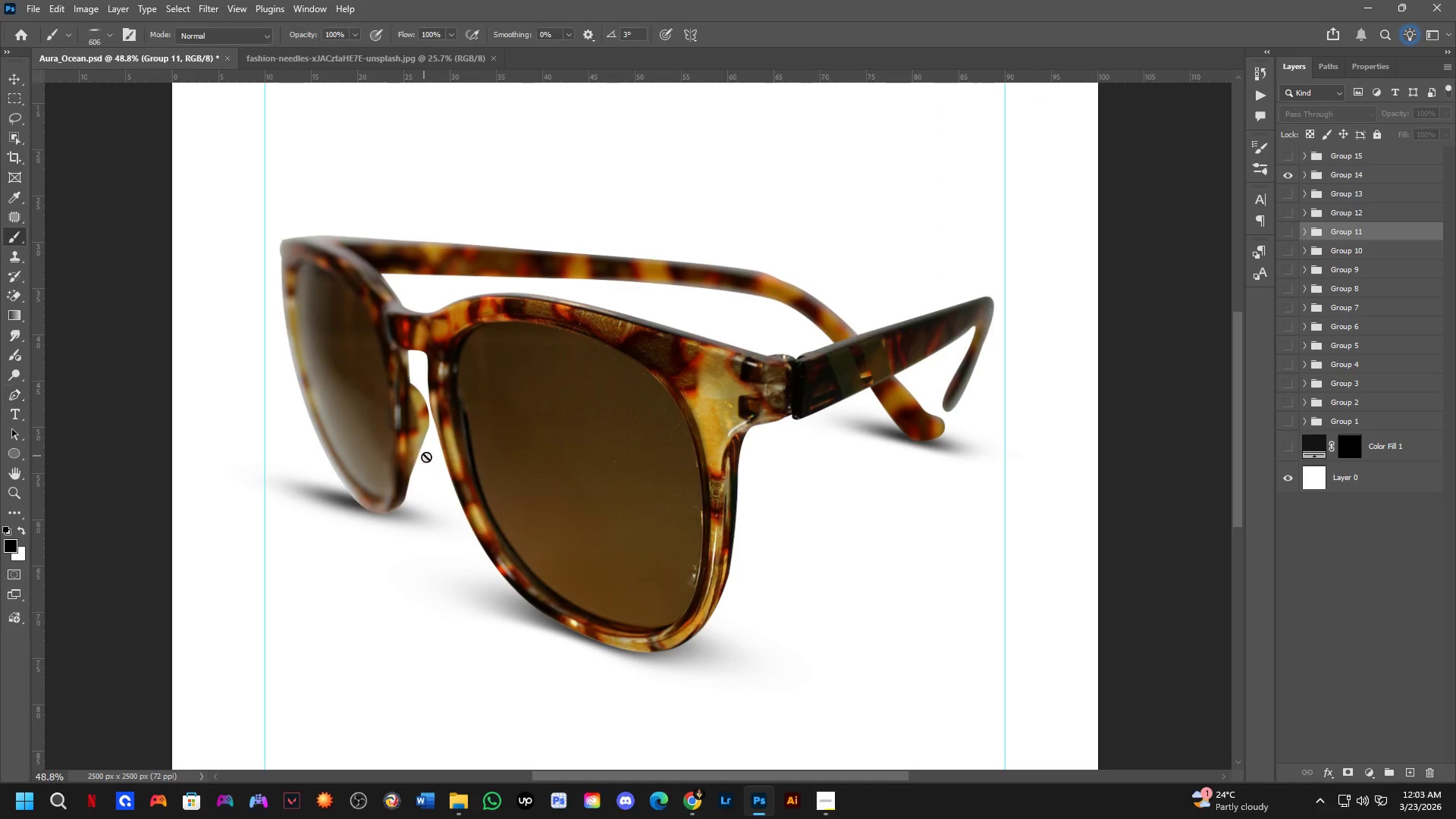 
key(Control+ControlLeft)
 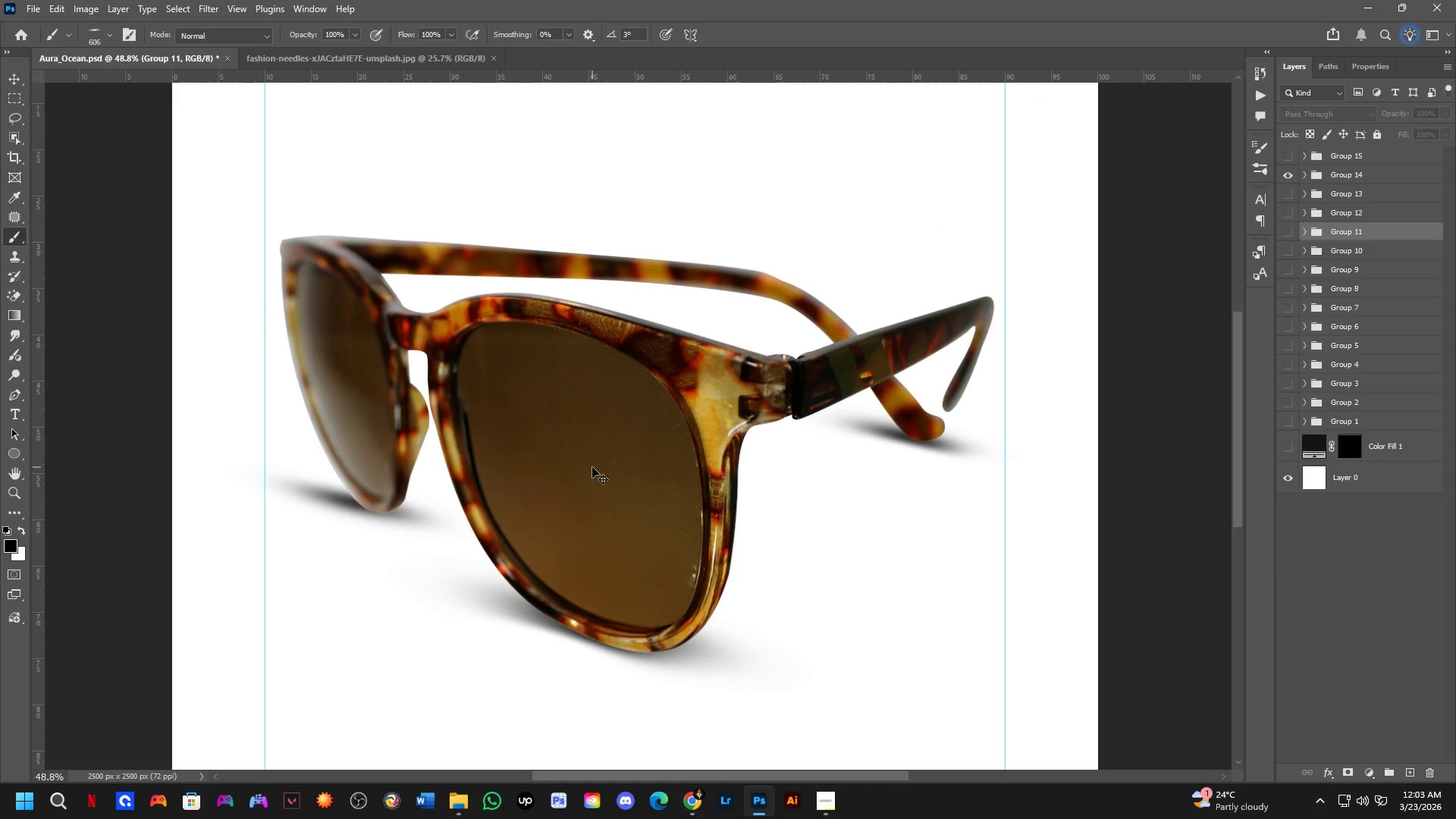 
left_click([592, 467])
 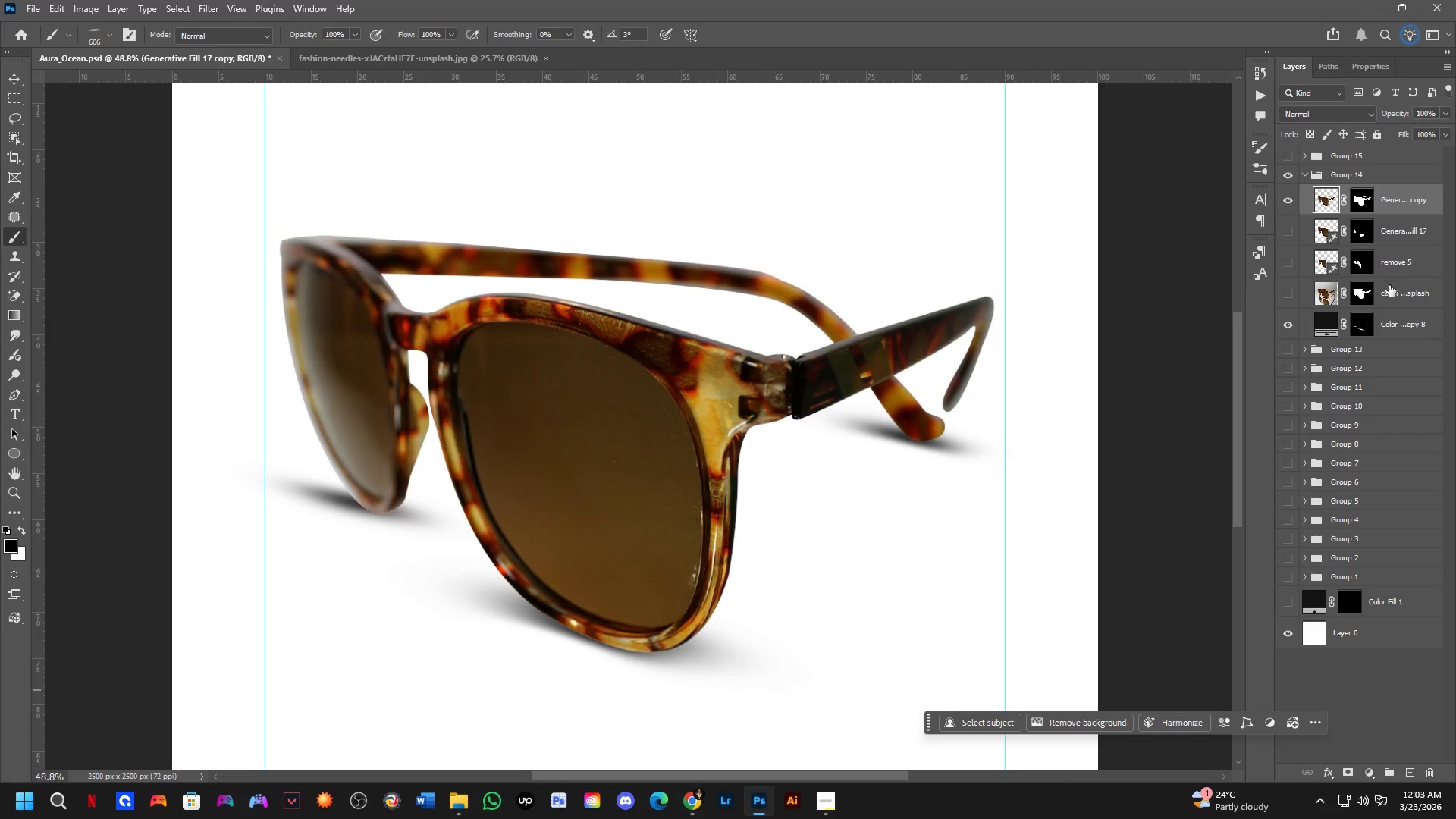 
key(Alt+AltLeft)
 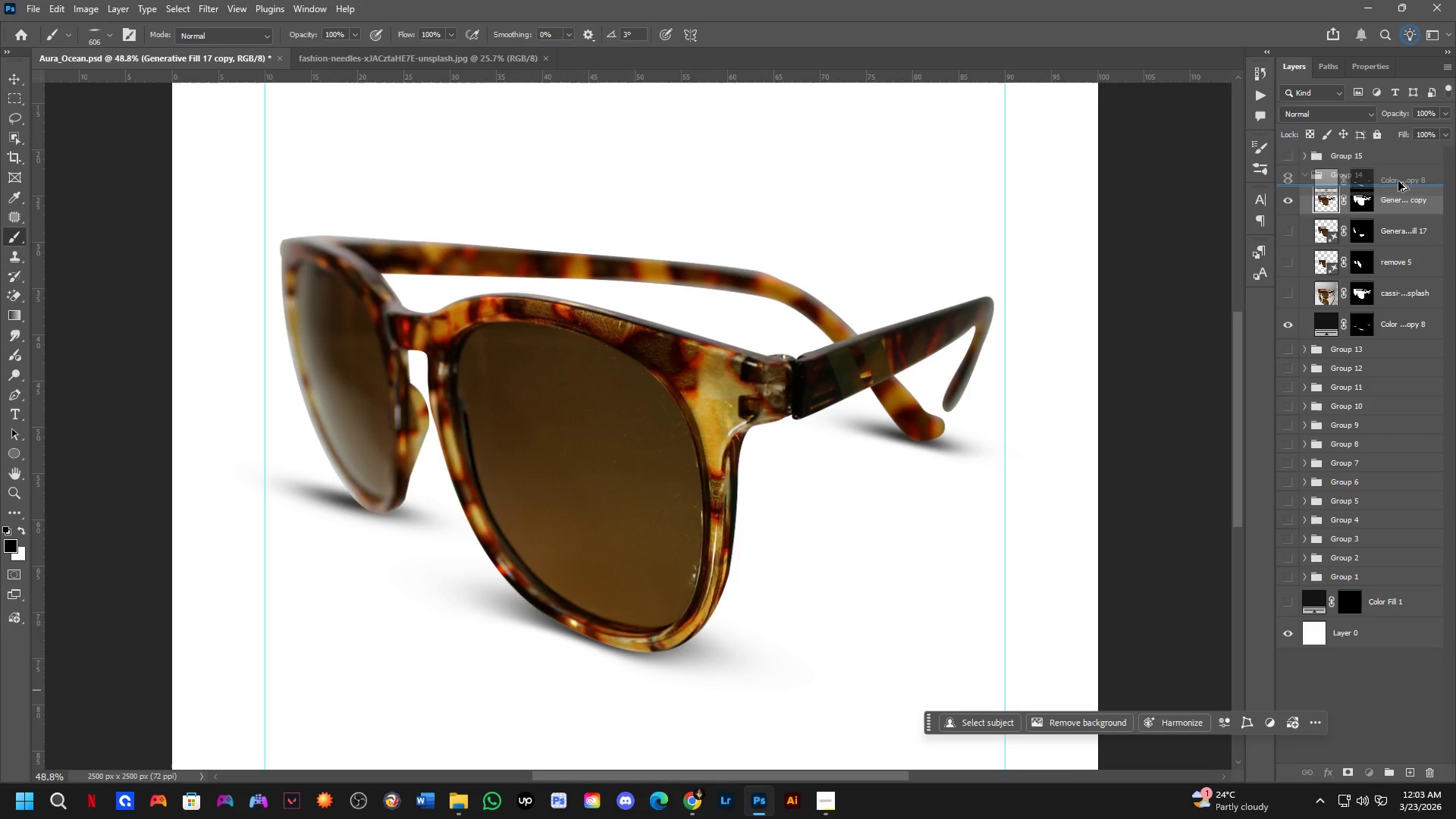 
key(Alt+Control+ControlLeft)
 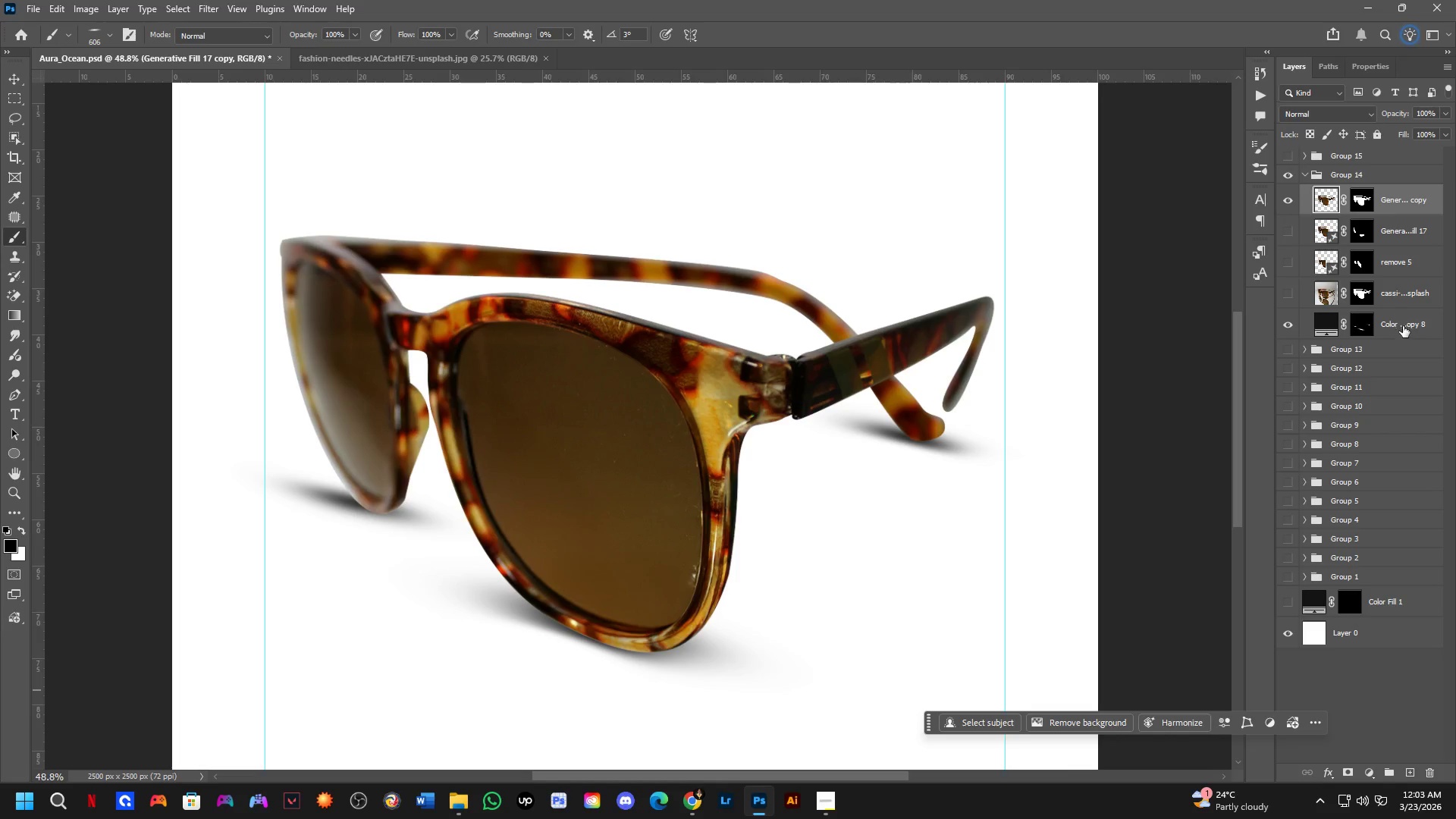 
left_click_drag(start_coordinate=[1403, 326], to_coordinate=[1397, 199])
 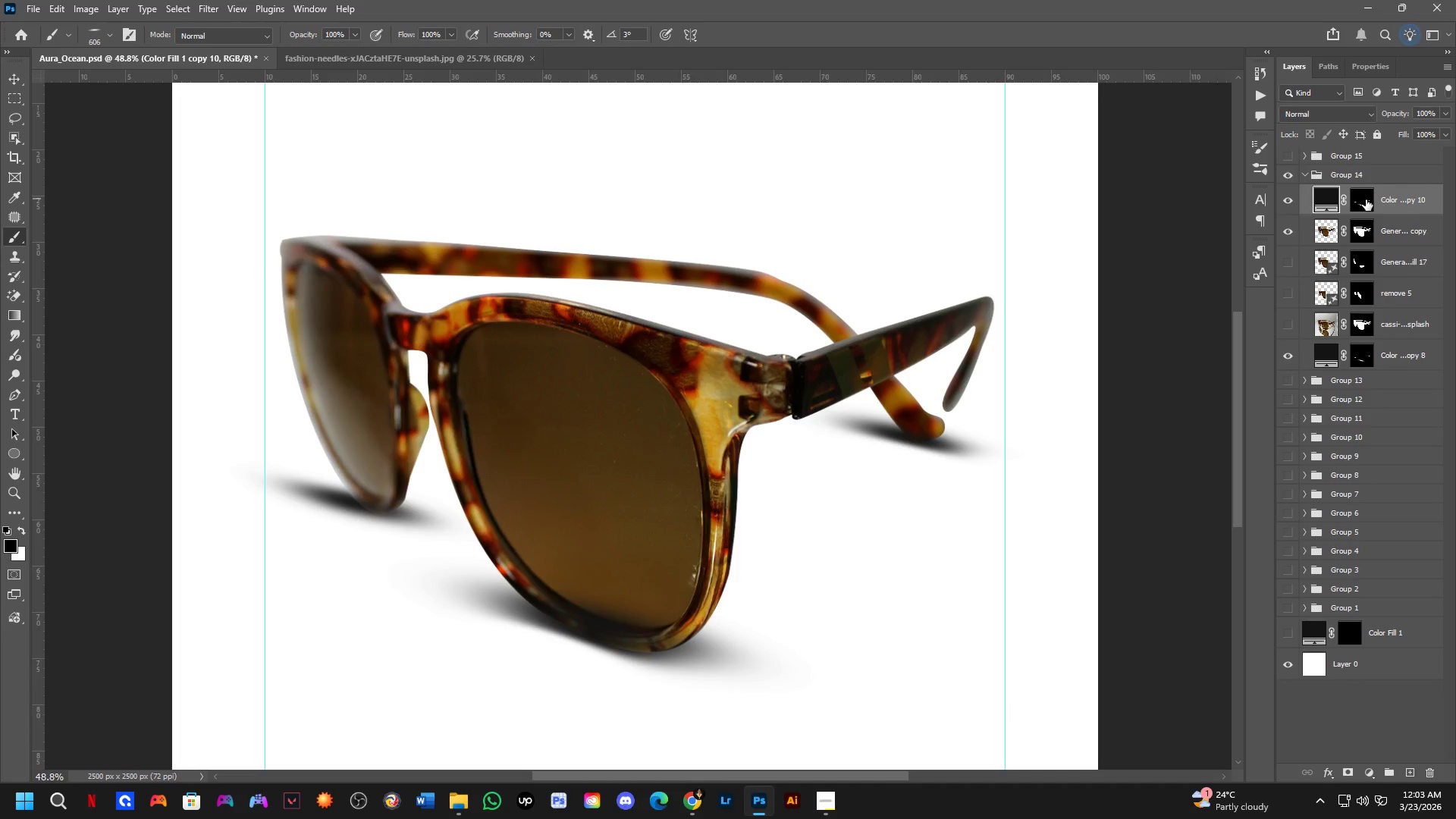 
hold_key(key=AltLeft, duration=1.36)
left_click([1401, 213])
 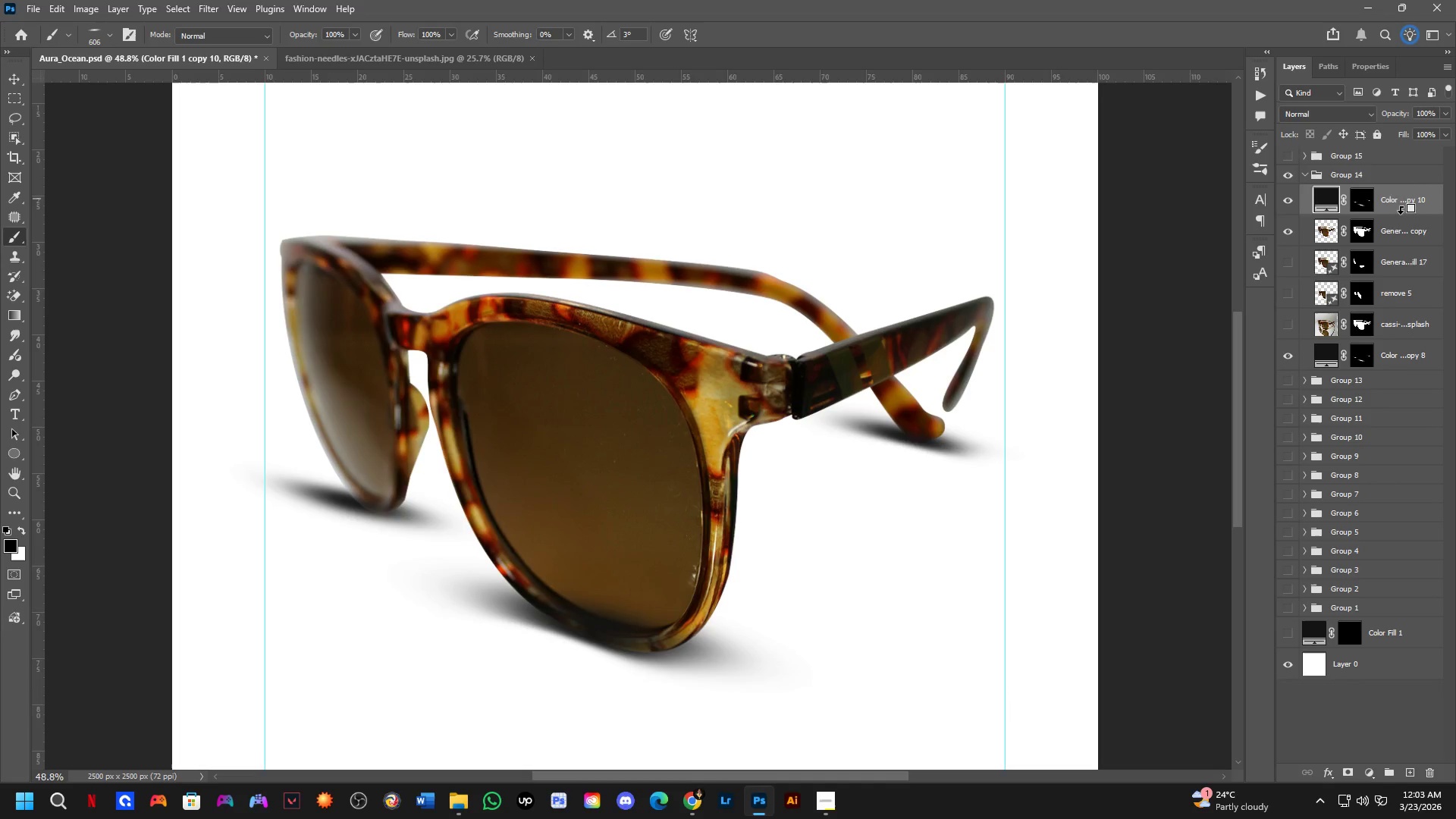 
hold_key(key=AltLeft, duration=6.5)
 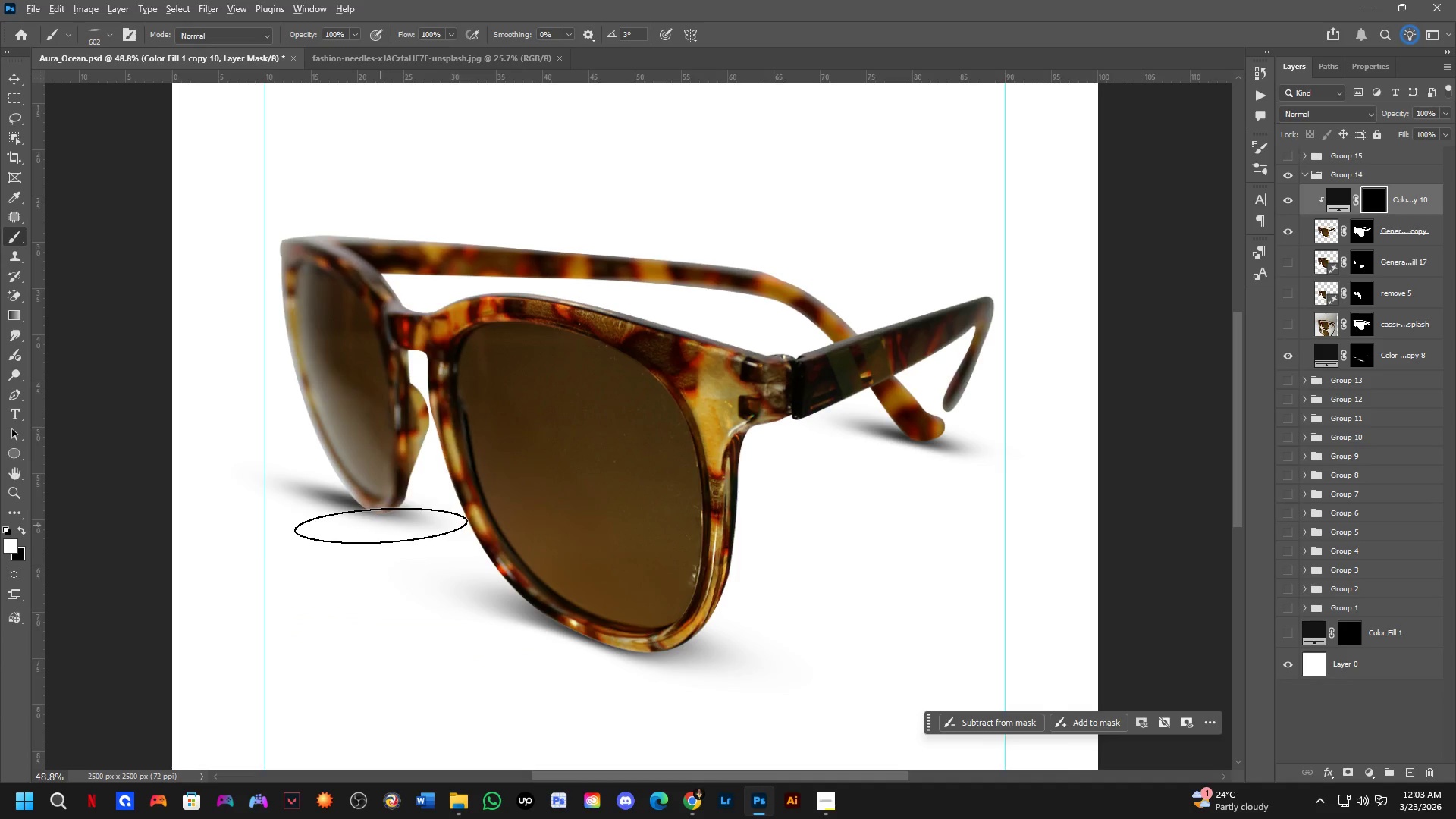 
key(Backspace)
 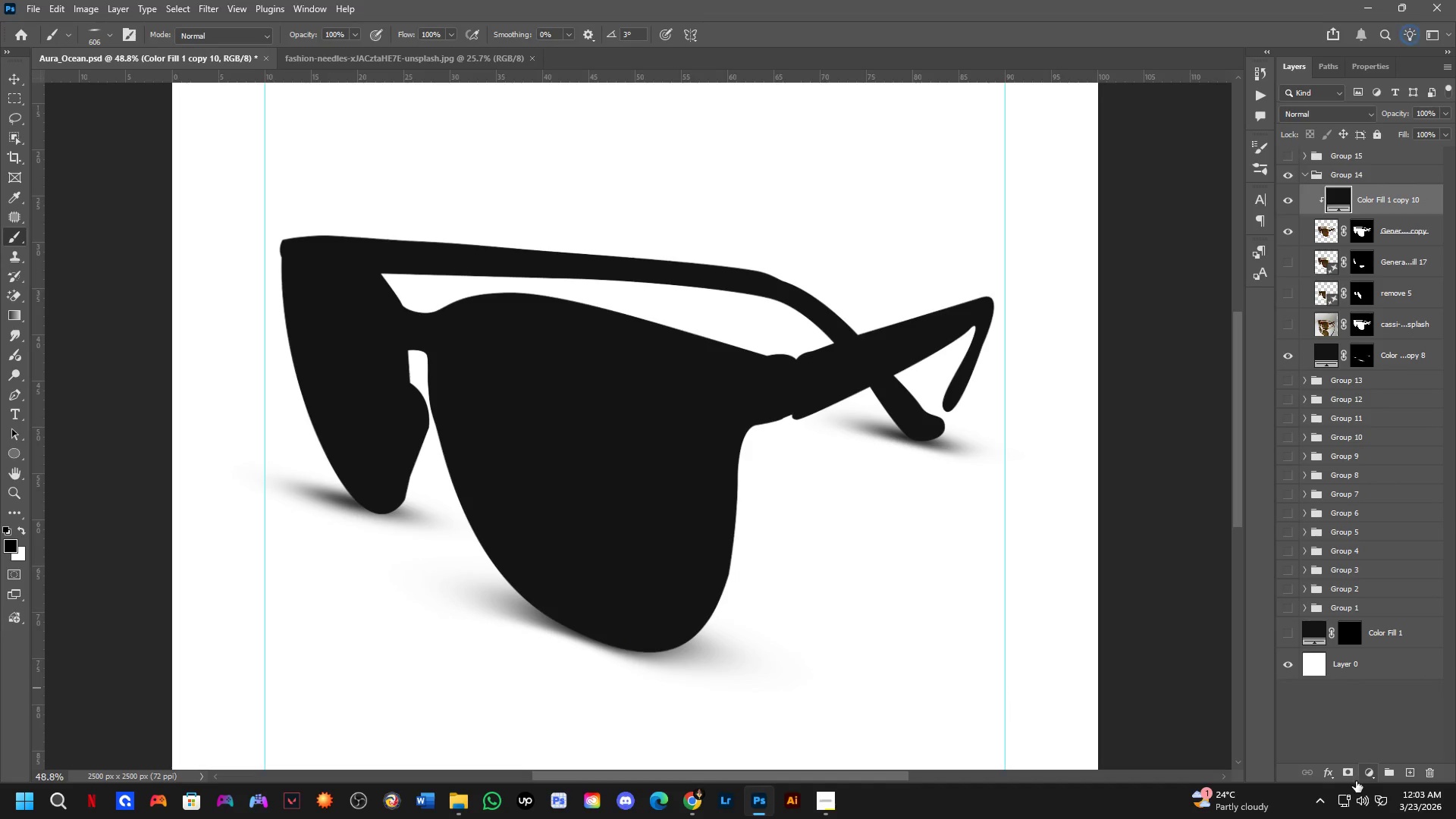 
left_click([1339, 768])
 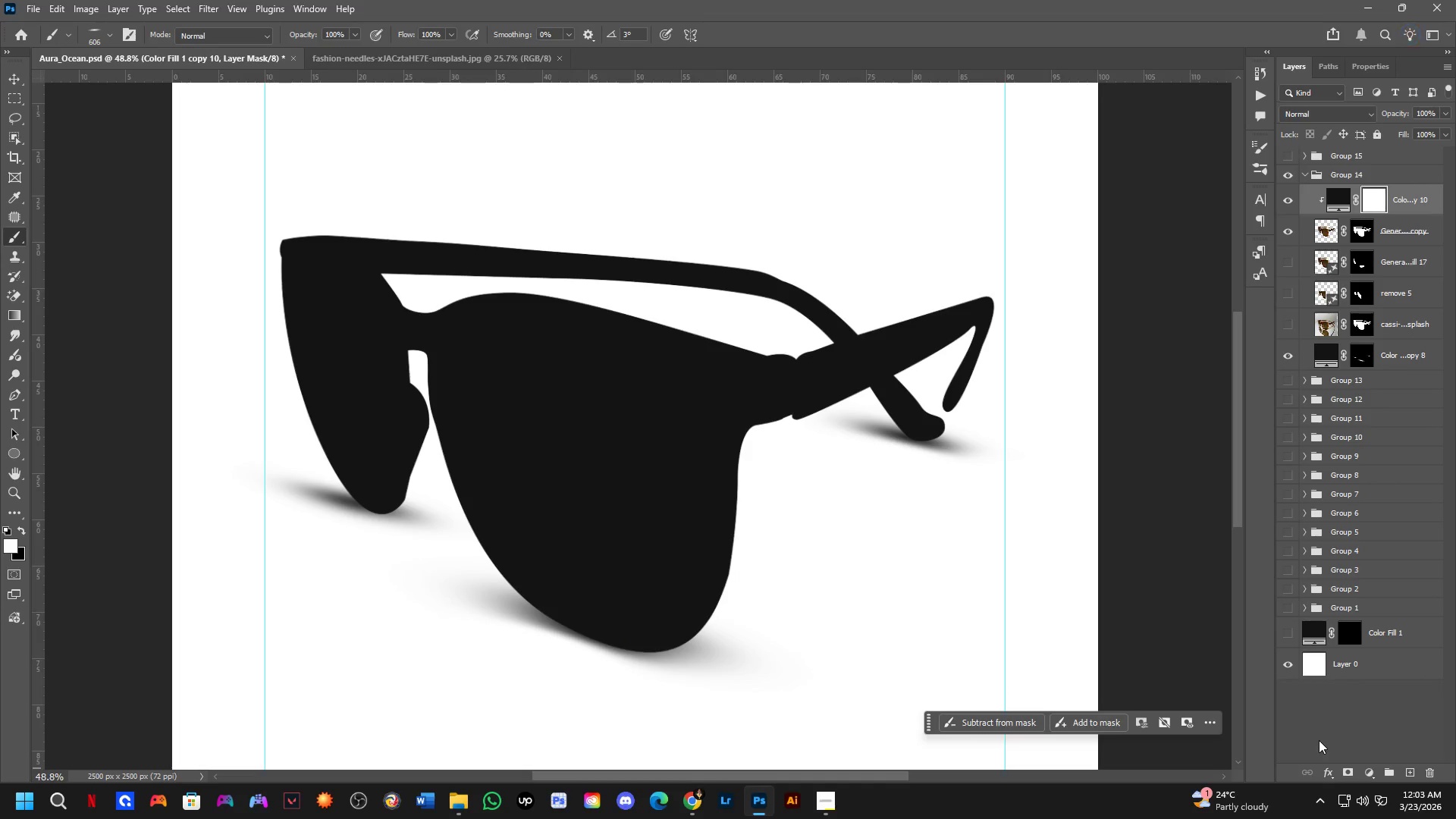 
key(Control+I)
 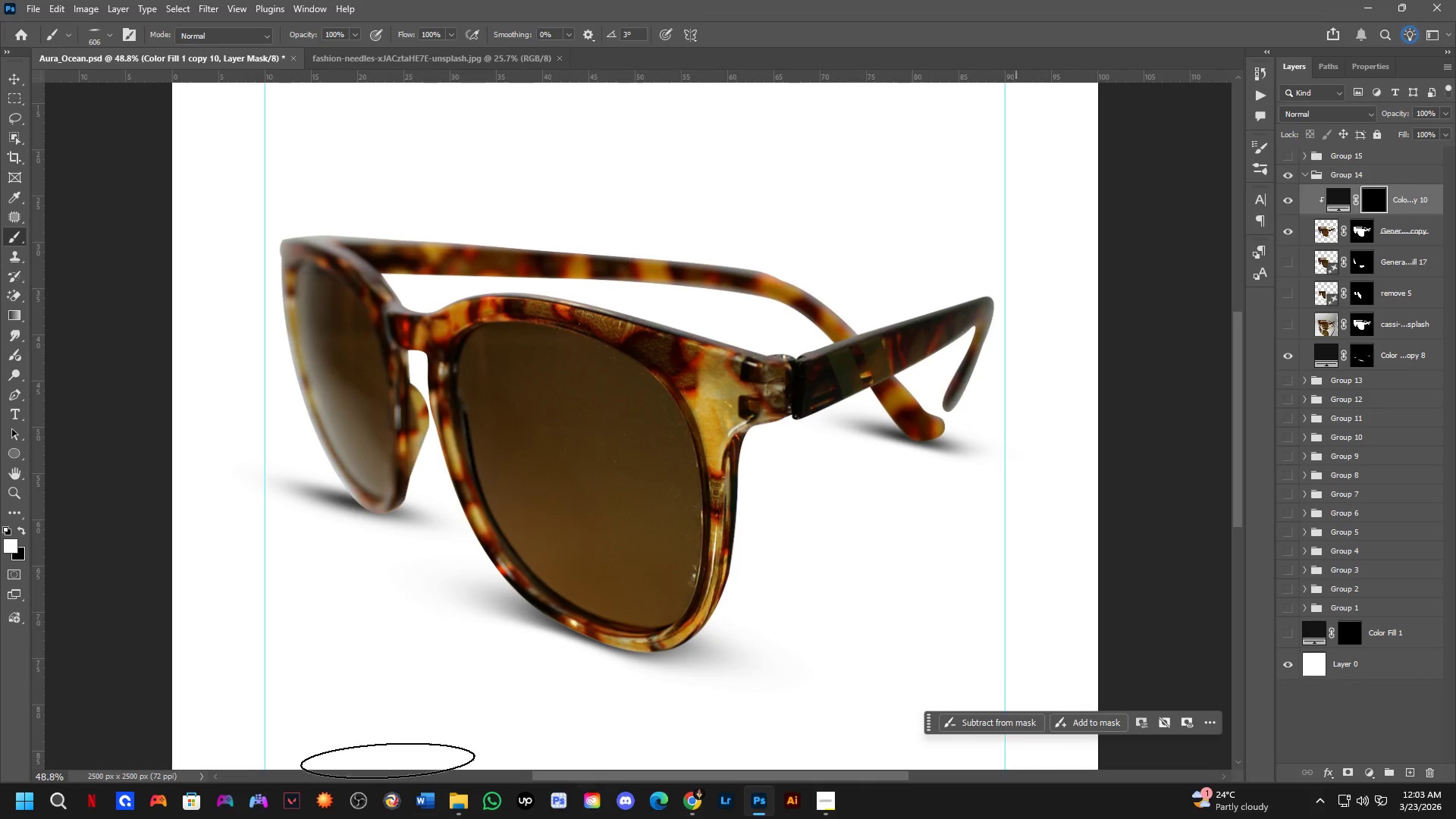 
hold_key(key=AltLeft, duration=0.39)
 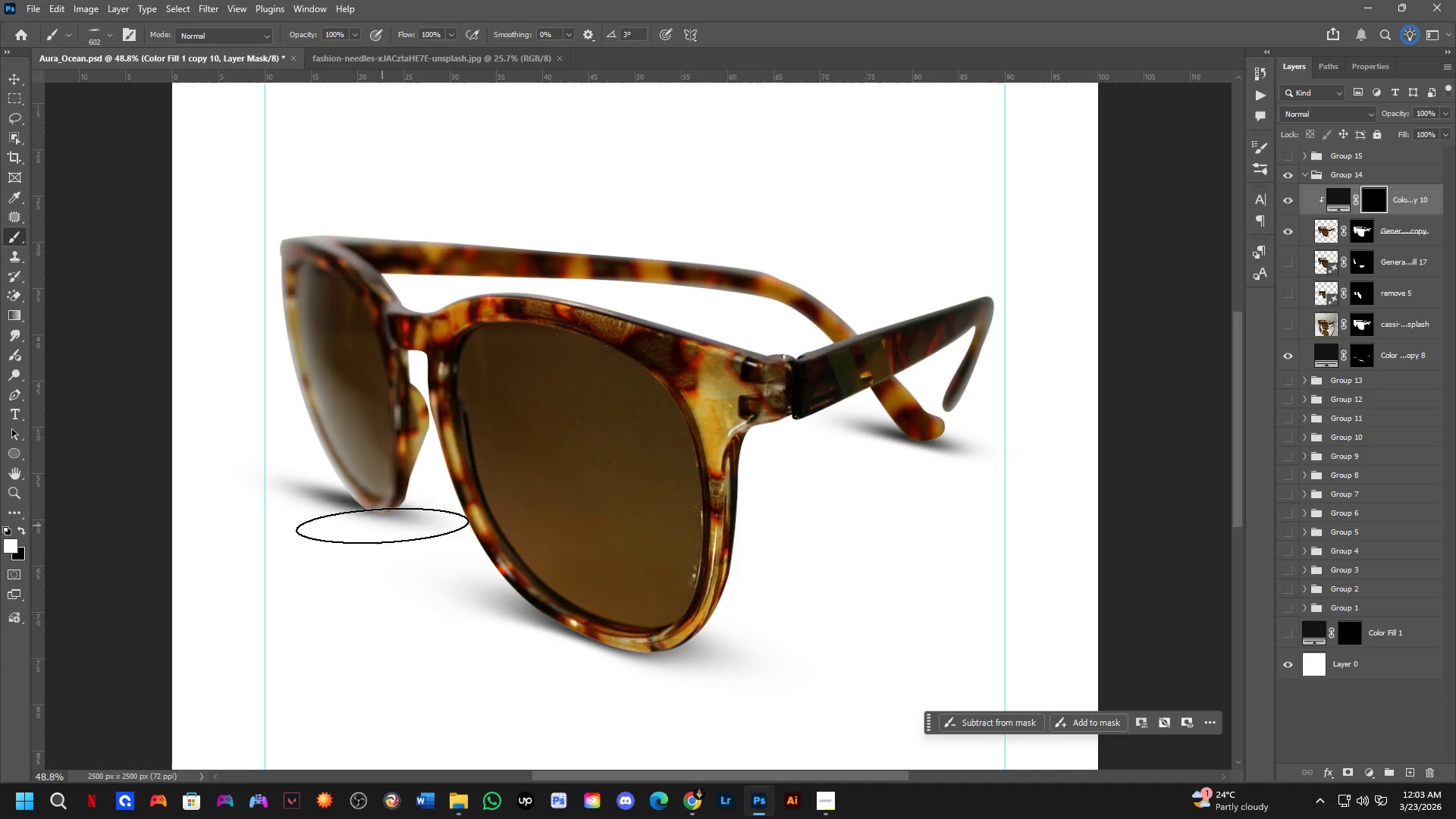 
key(Alt+AltLeft)
 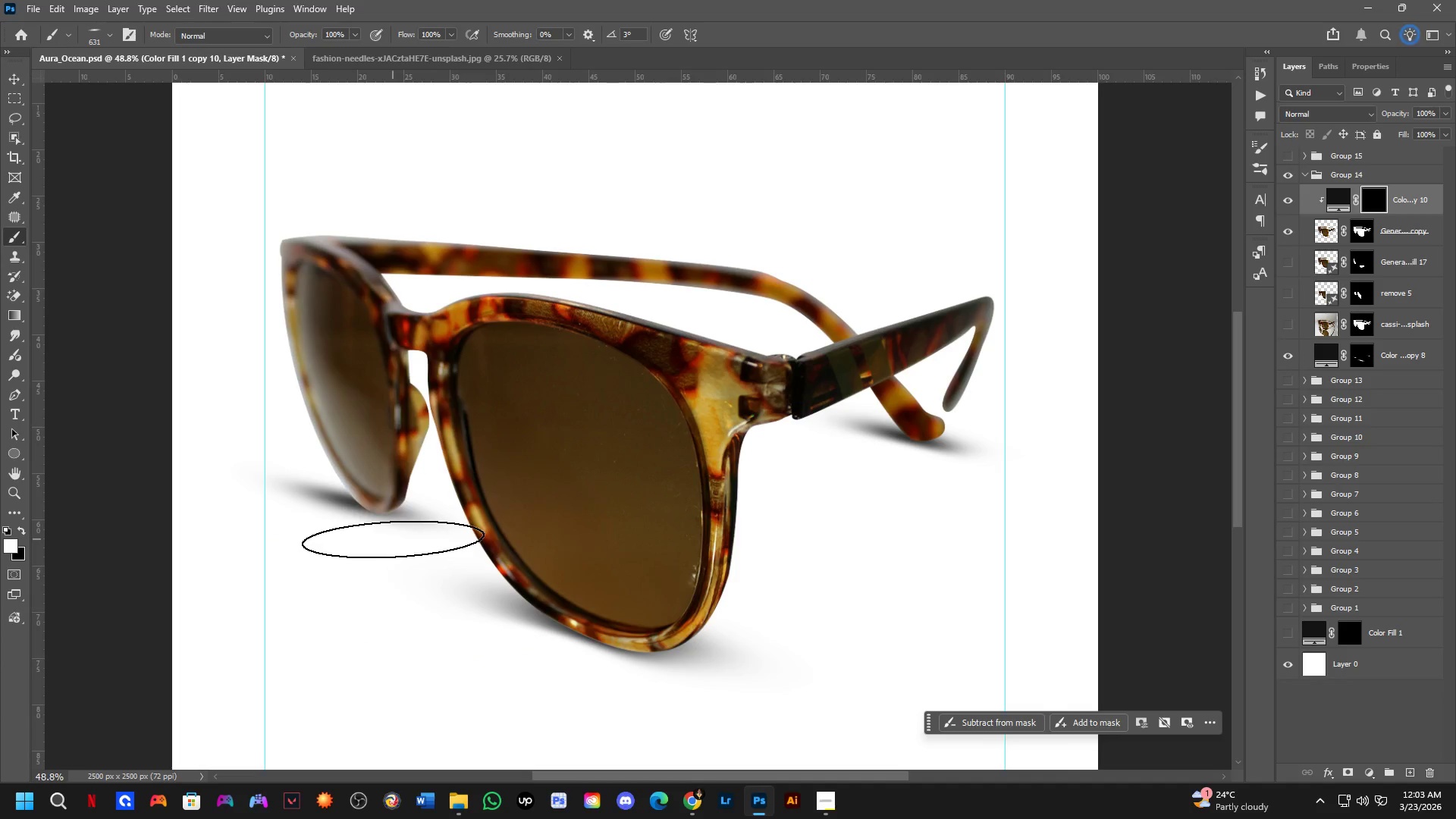 
left_click_drag(start_coordinate=[389, 529], to_coordinate=[388, 523])
 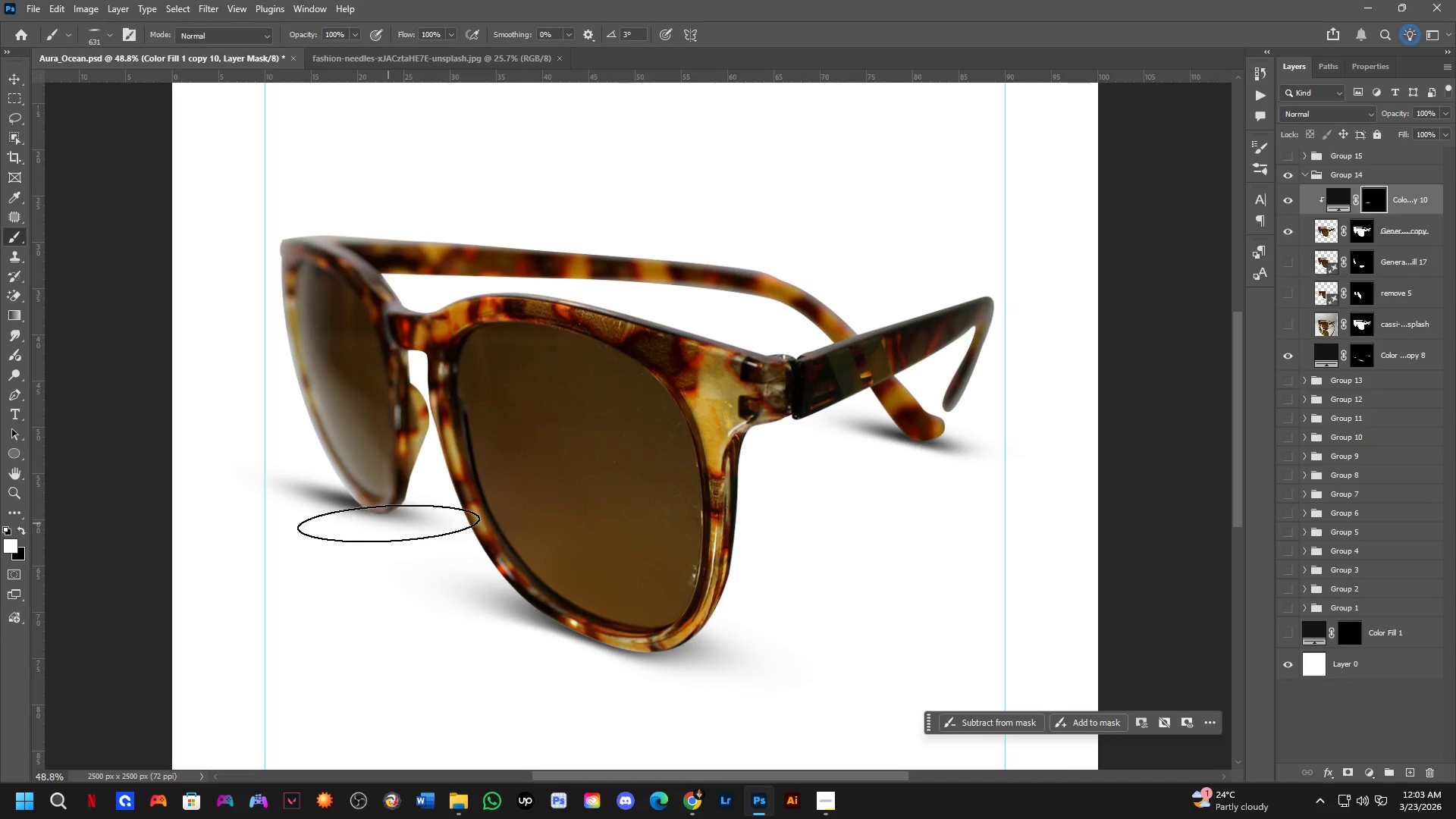 
left_click_drag(start_coordinate=[388, 523], to_coordinate=[214, 479])
 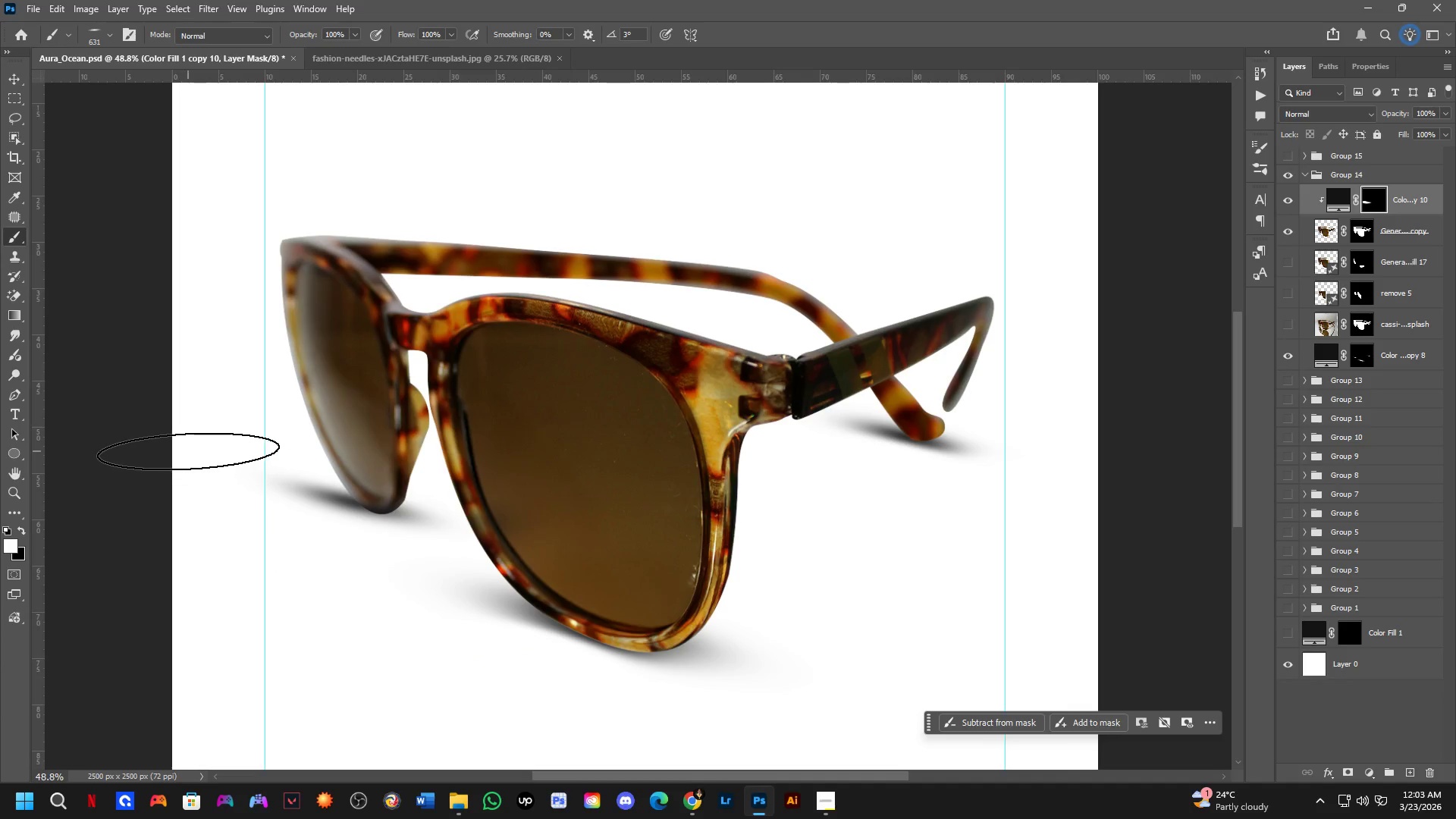 
left_click_drag(start_coordinate=[207, 472], to_coordinate=[316, 575])
 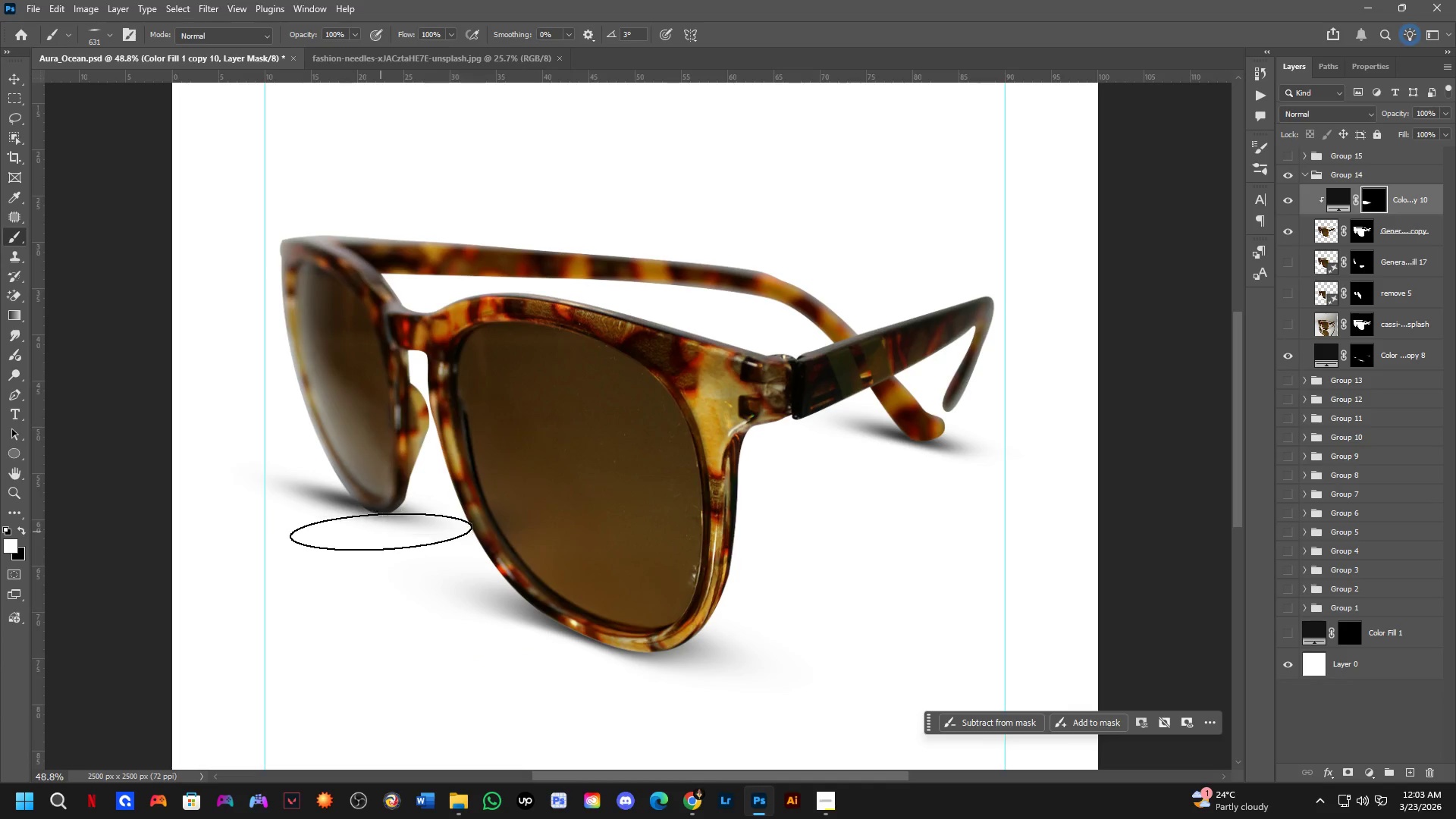 
left_click_drag(start_coordinate=[384, 558], to_coordinate=[621, 692])
 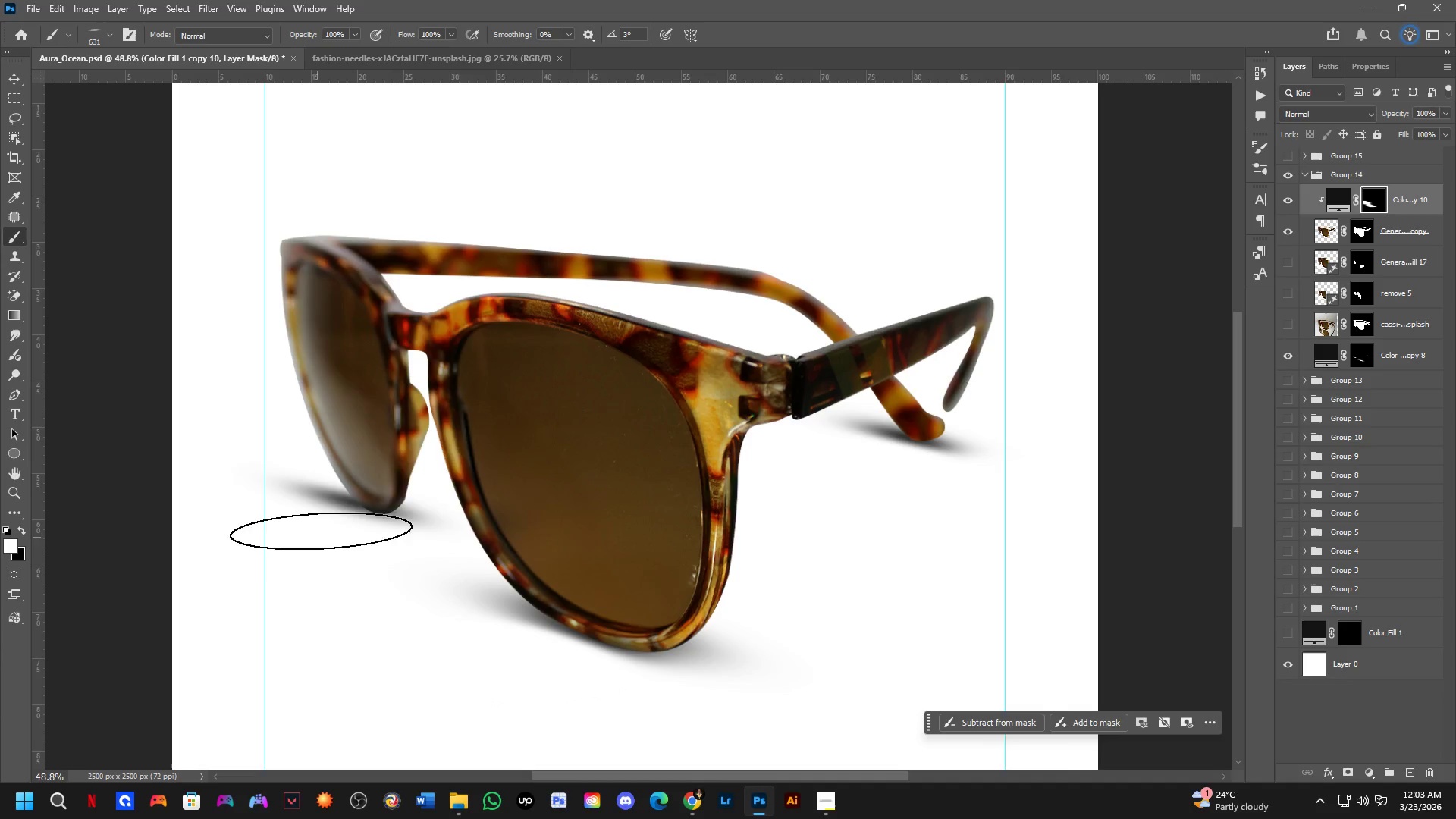 
key(Alt+AltLeft)
 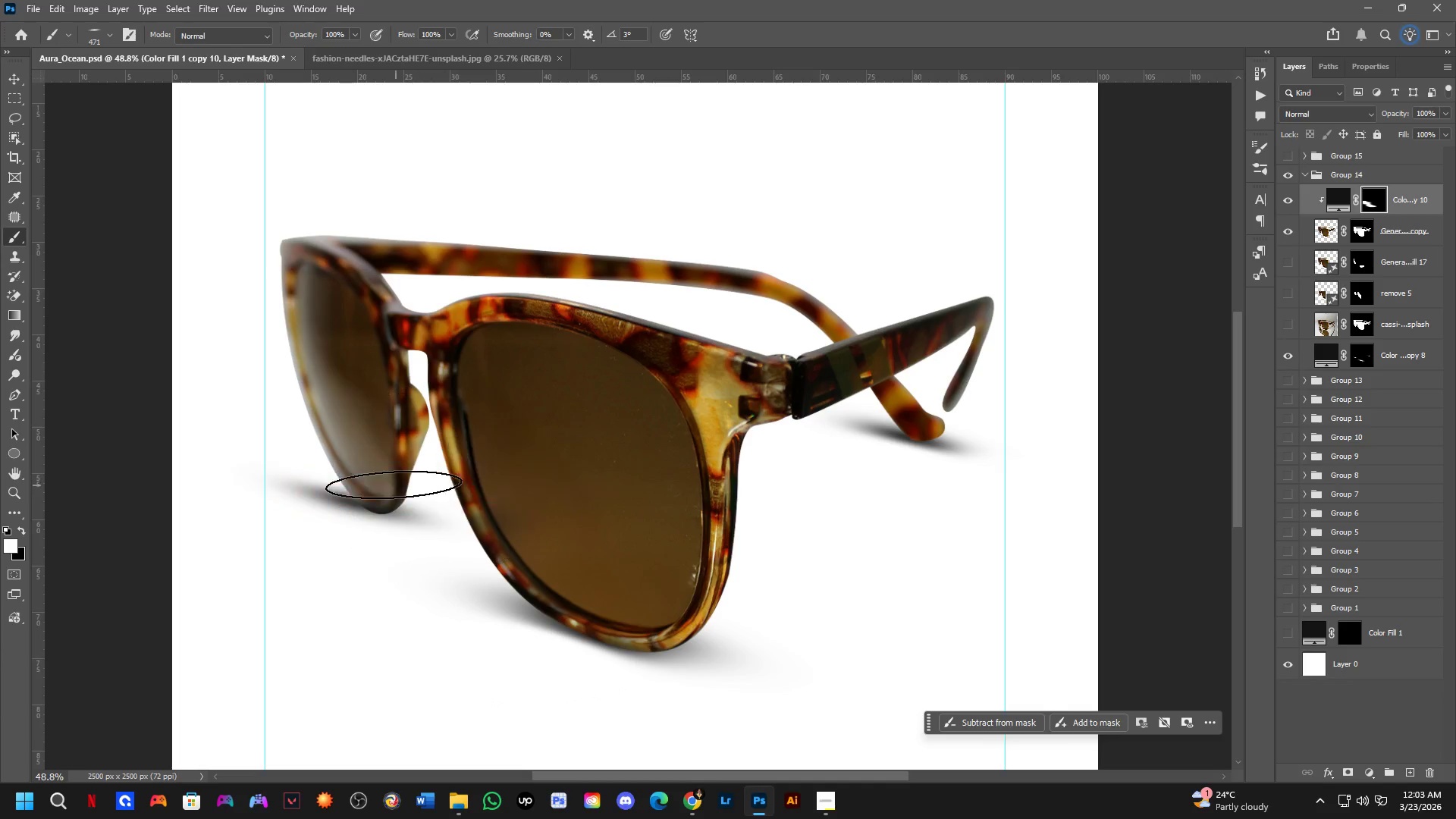 
key(X)
 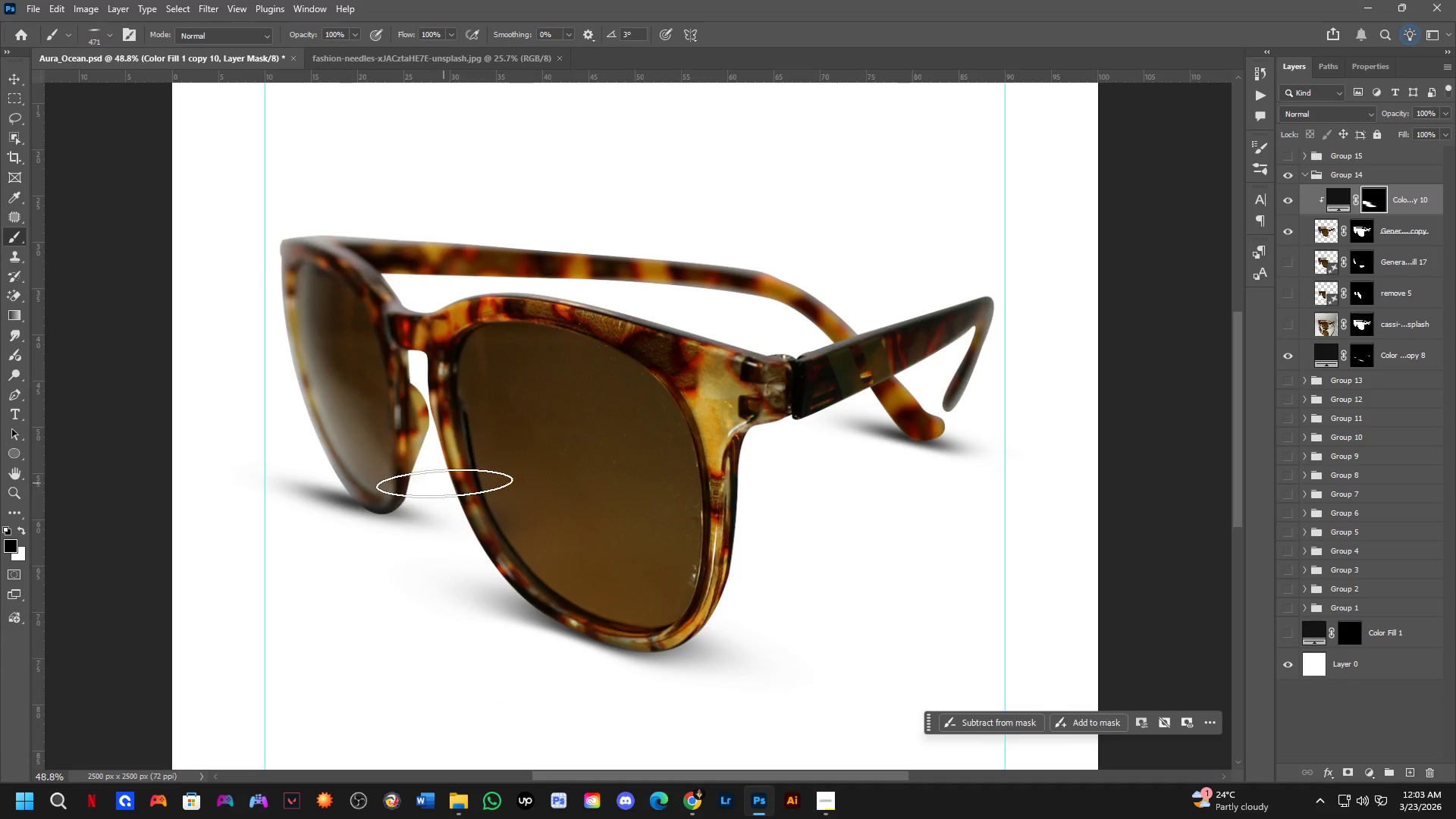 
left_click_drag(start_coordinate=[453, 463], to_coordinate=[479, 465])
 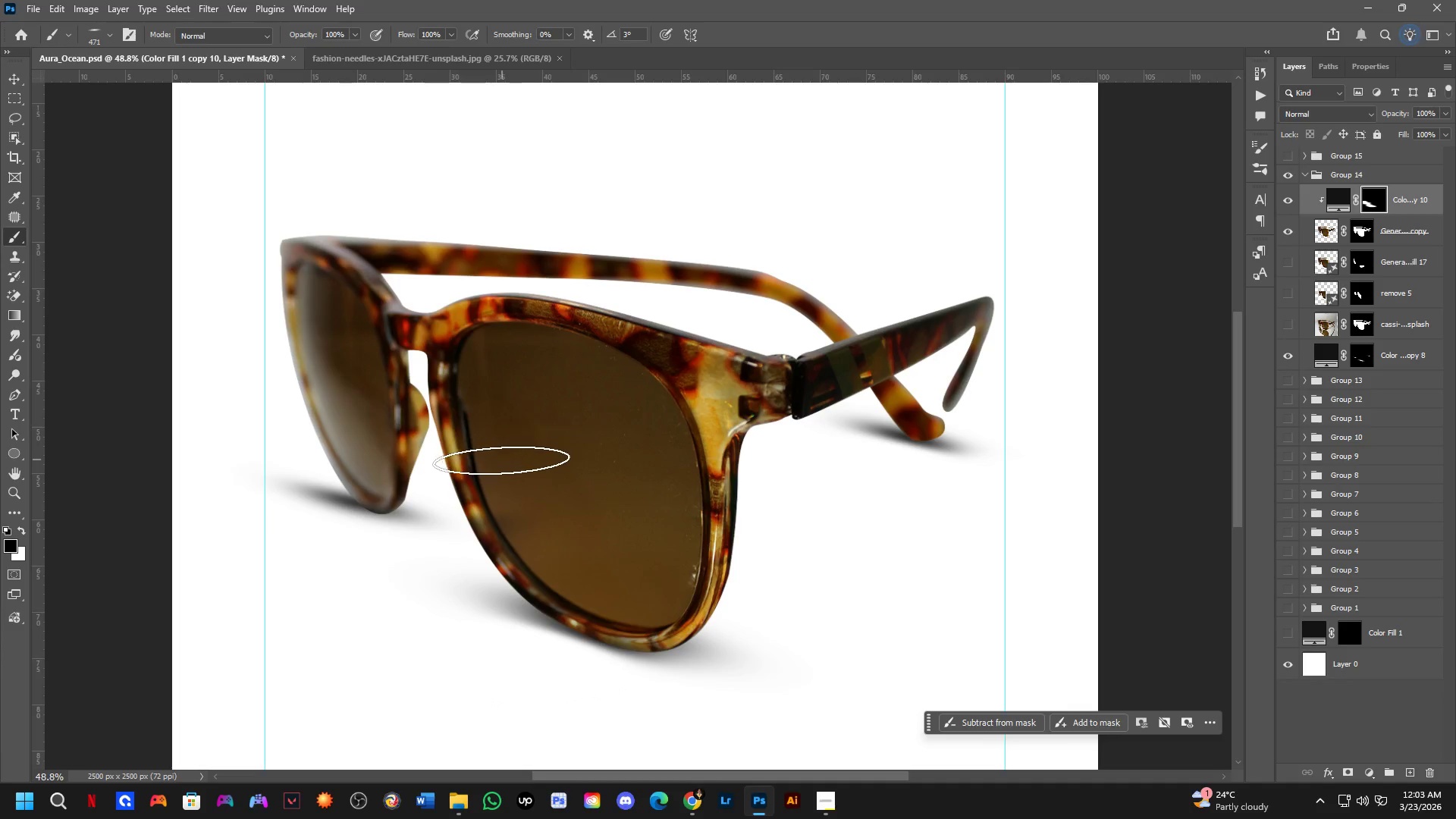 
key(Control+ControlLeft)
 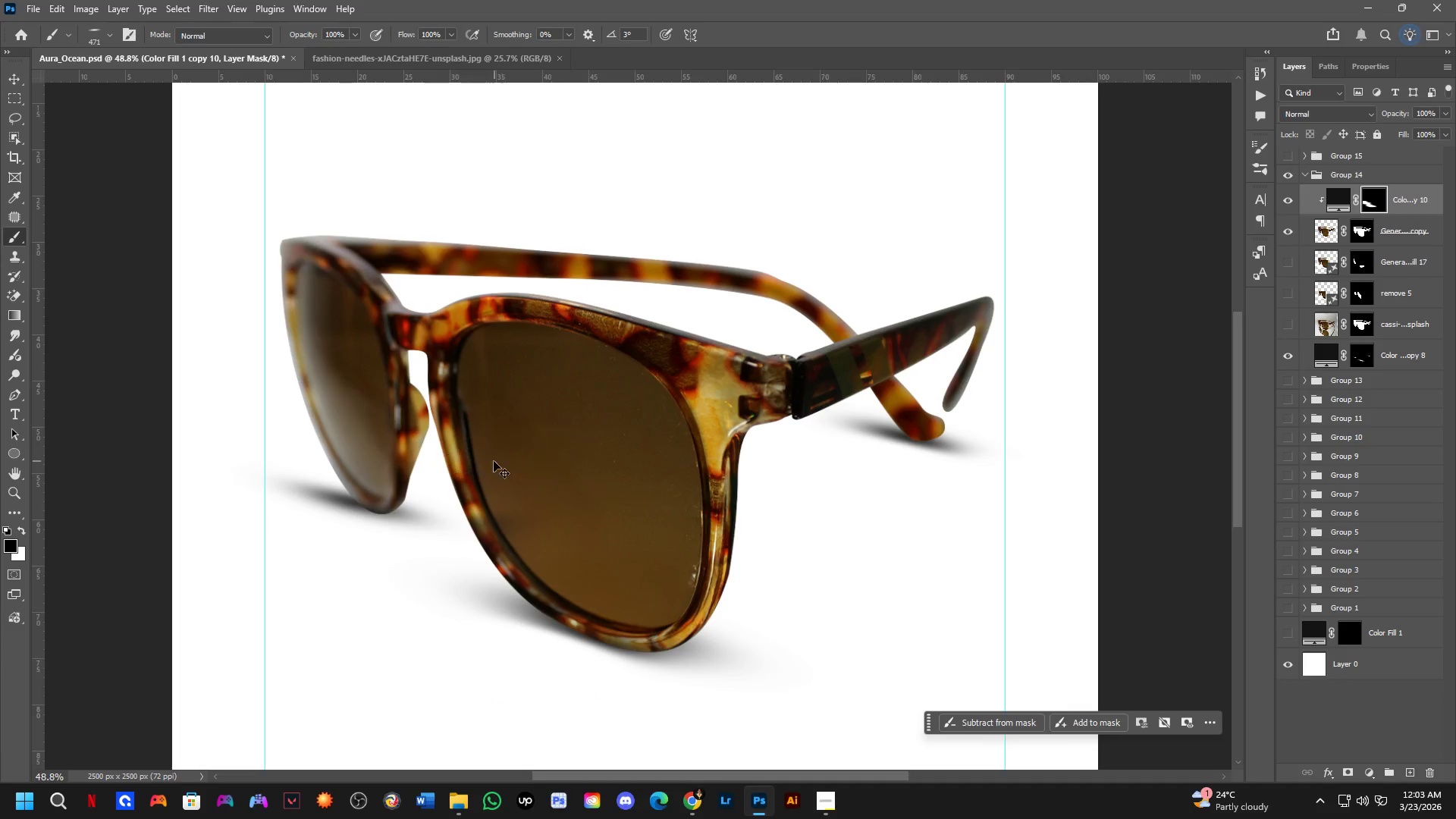 
key(Control+Z)
 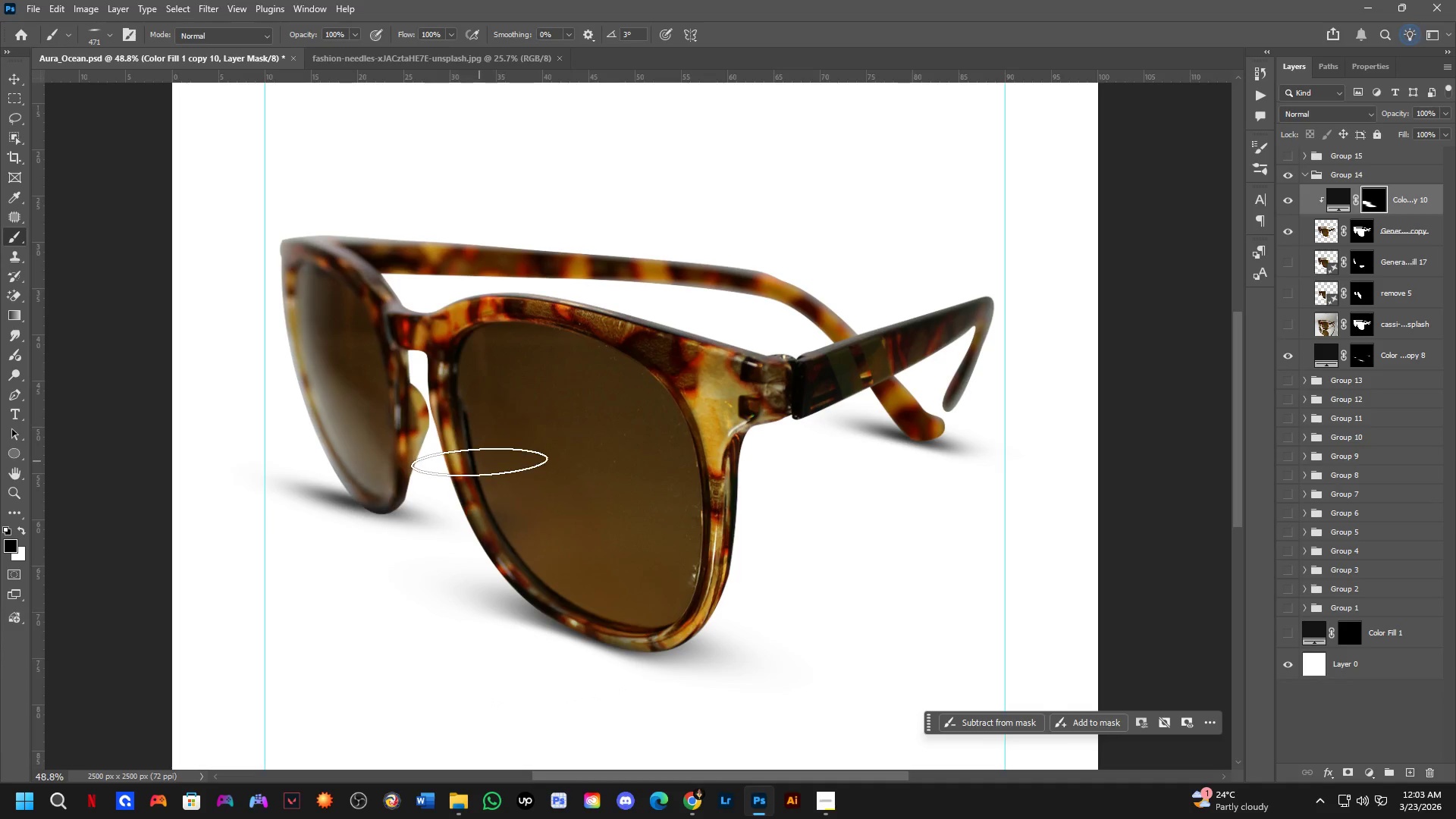 
key(Alt+AltLeft)
 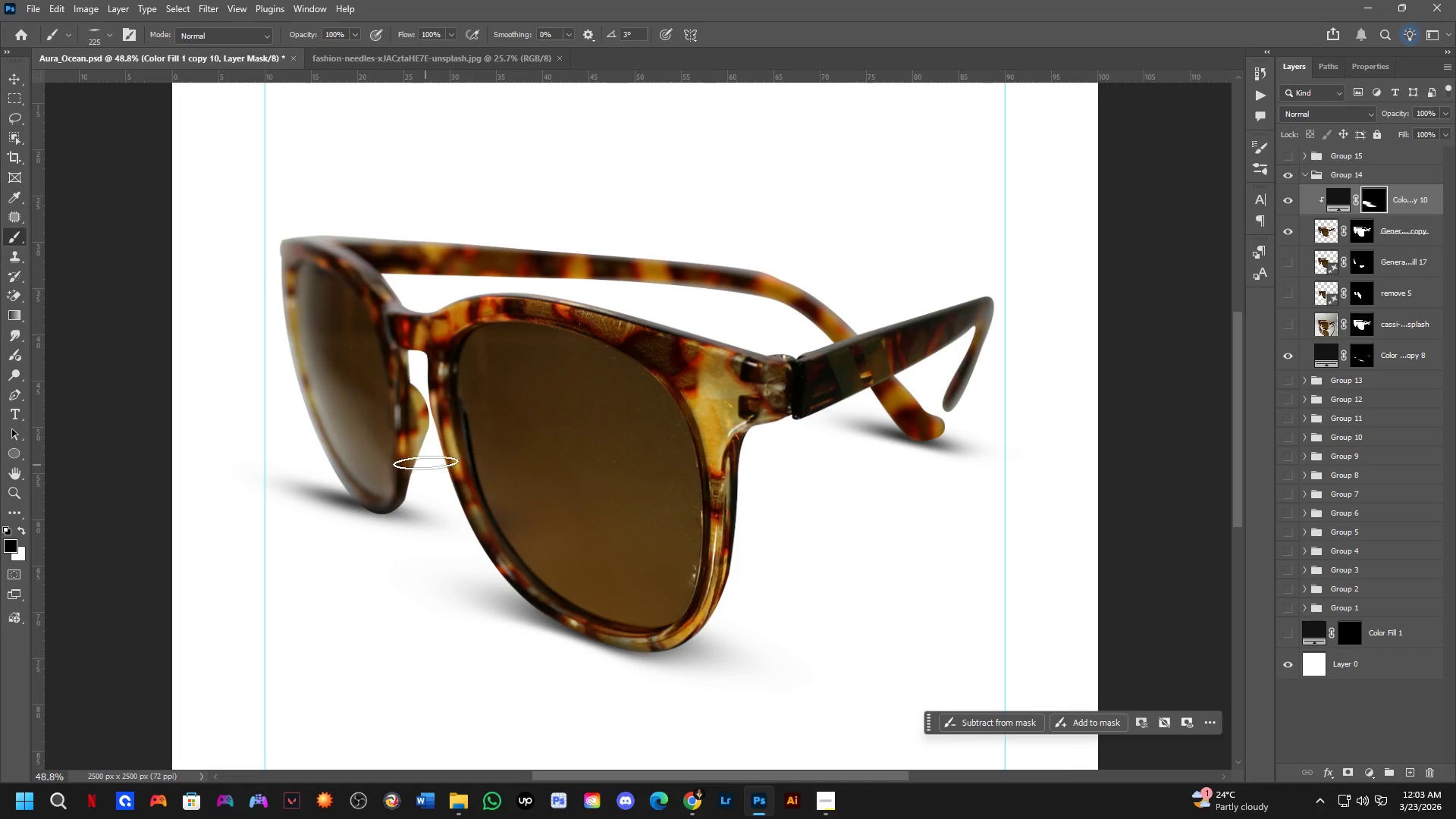 
left_click_drag(start_coordinate=[428, 457], to_coordinate=[426, 555])
 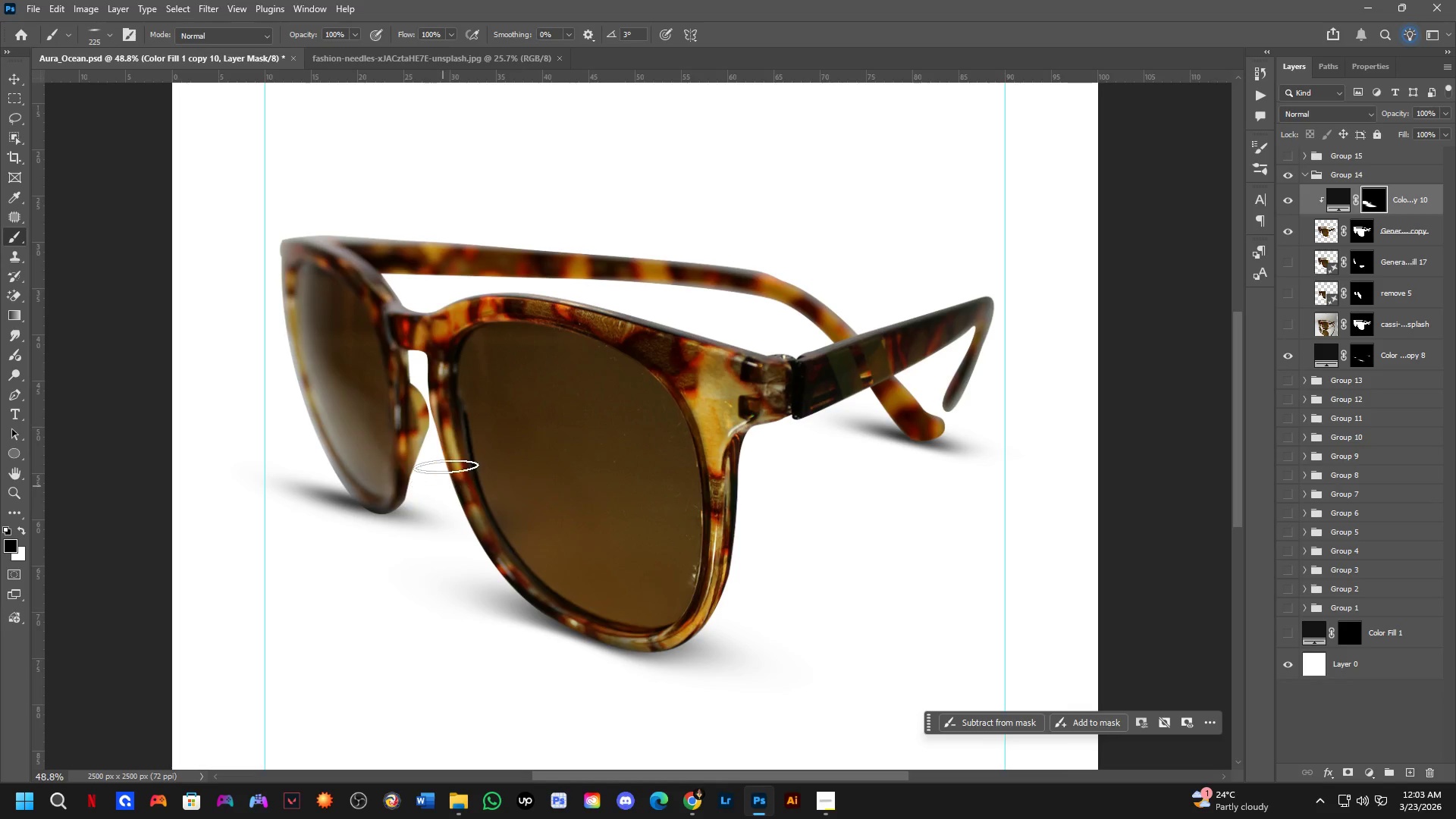 
left_click_drag(start_coordinate=[444, 472], to_coordinate=[439, 509])
 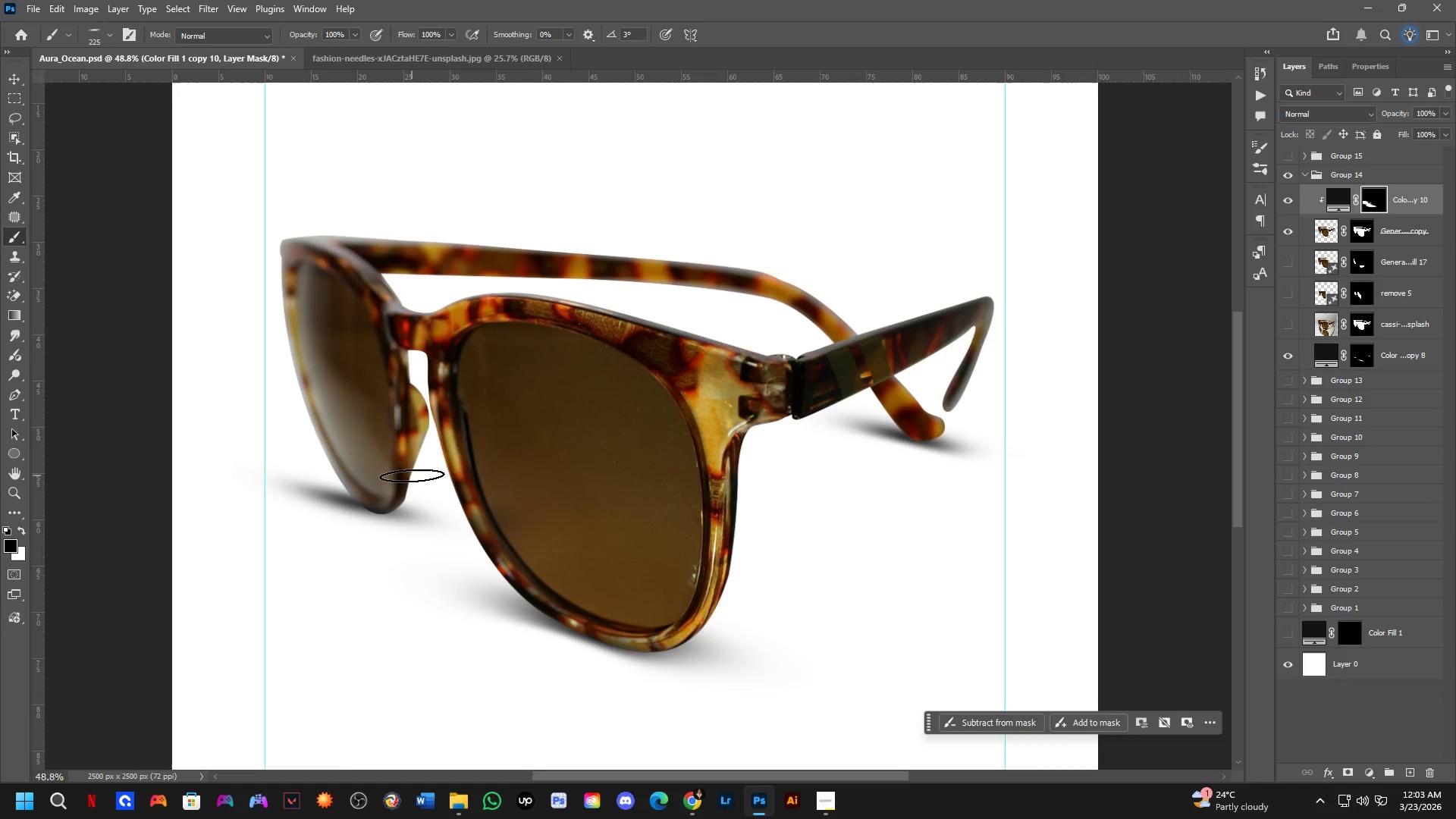 
scroll: coordinate [381, 492], scroll_direction: up, amount: 4.0
 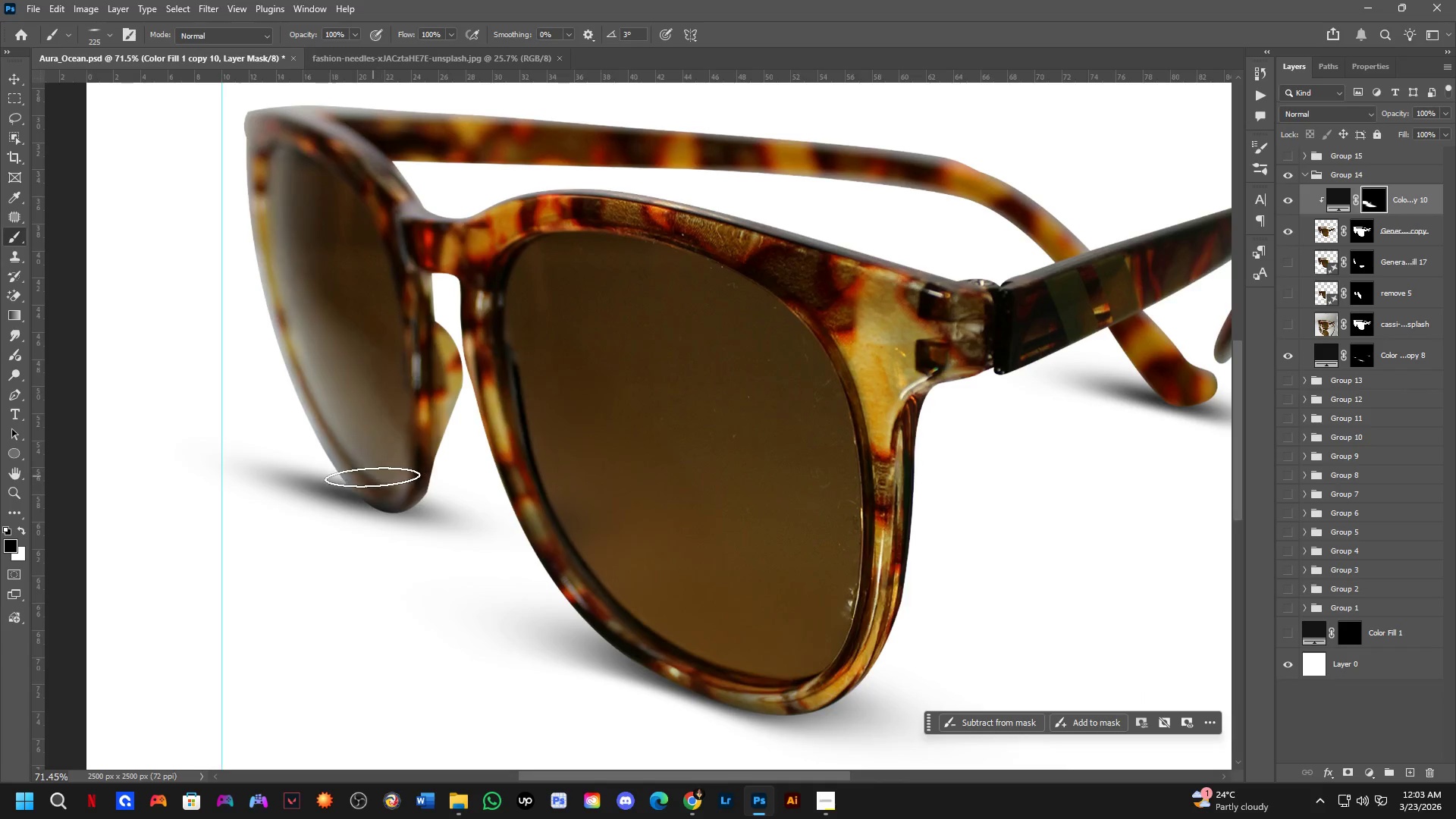 
left_click_drag(start_coordinate=[362, 483], to_coordinate=[299, 491])
 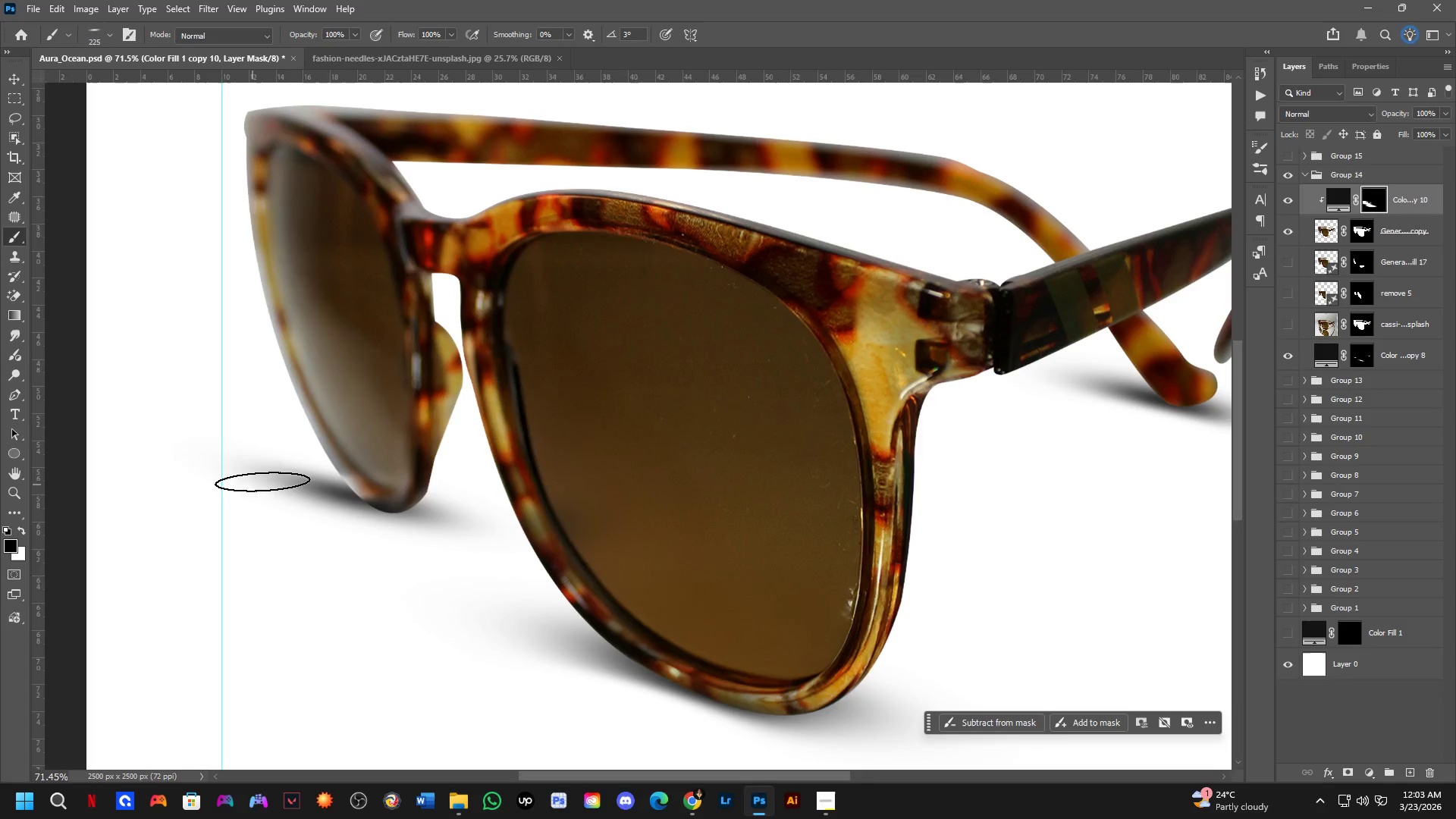 
key(Control+ControlLeft)
 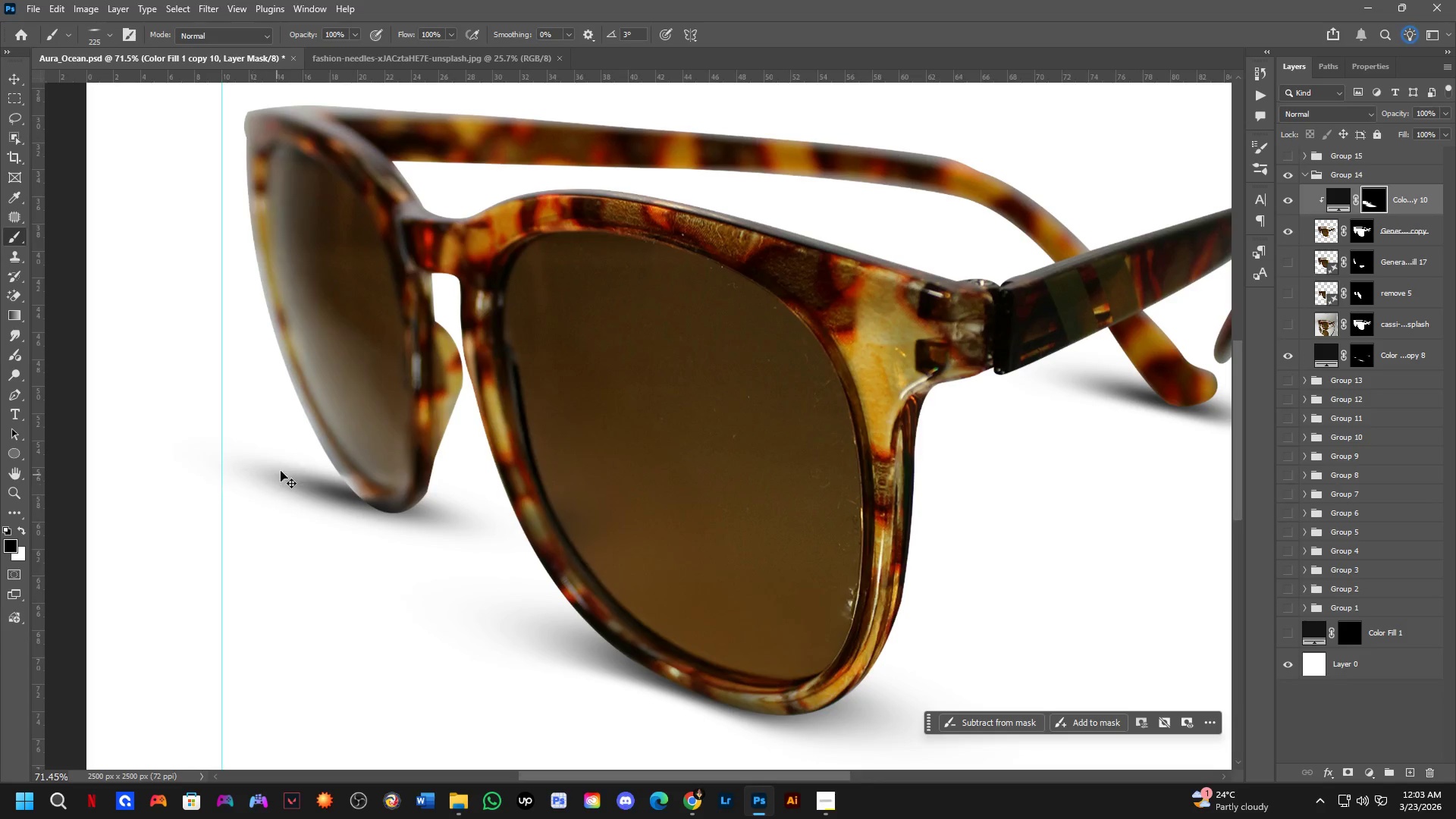 
key(Control+Z)
 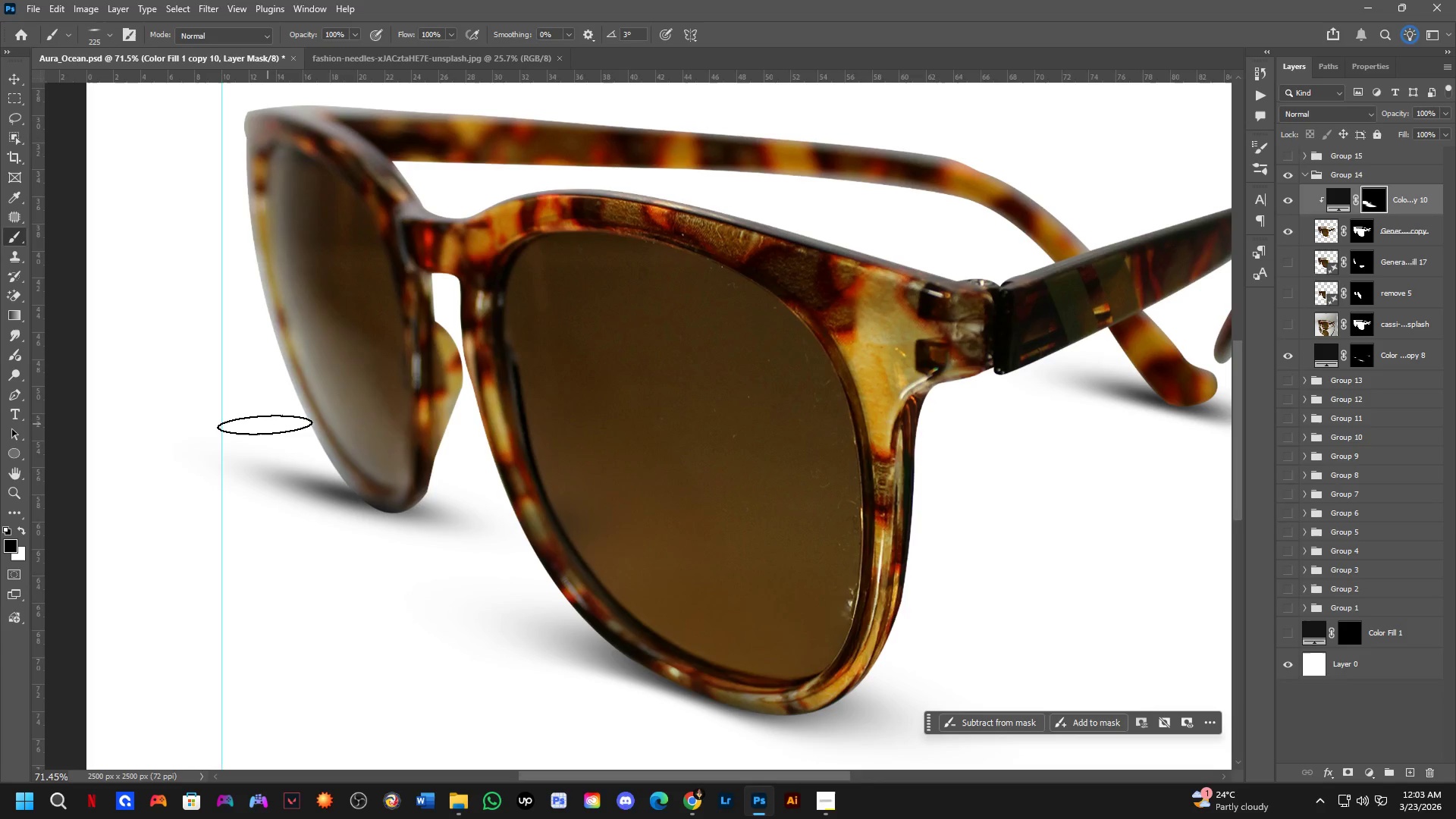 
left_click_drag(start_coordinate=[262, 430], to_coordinate=[221, 421])
 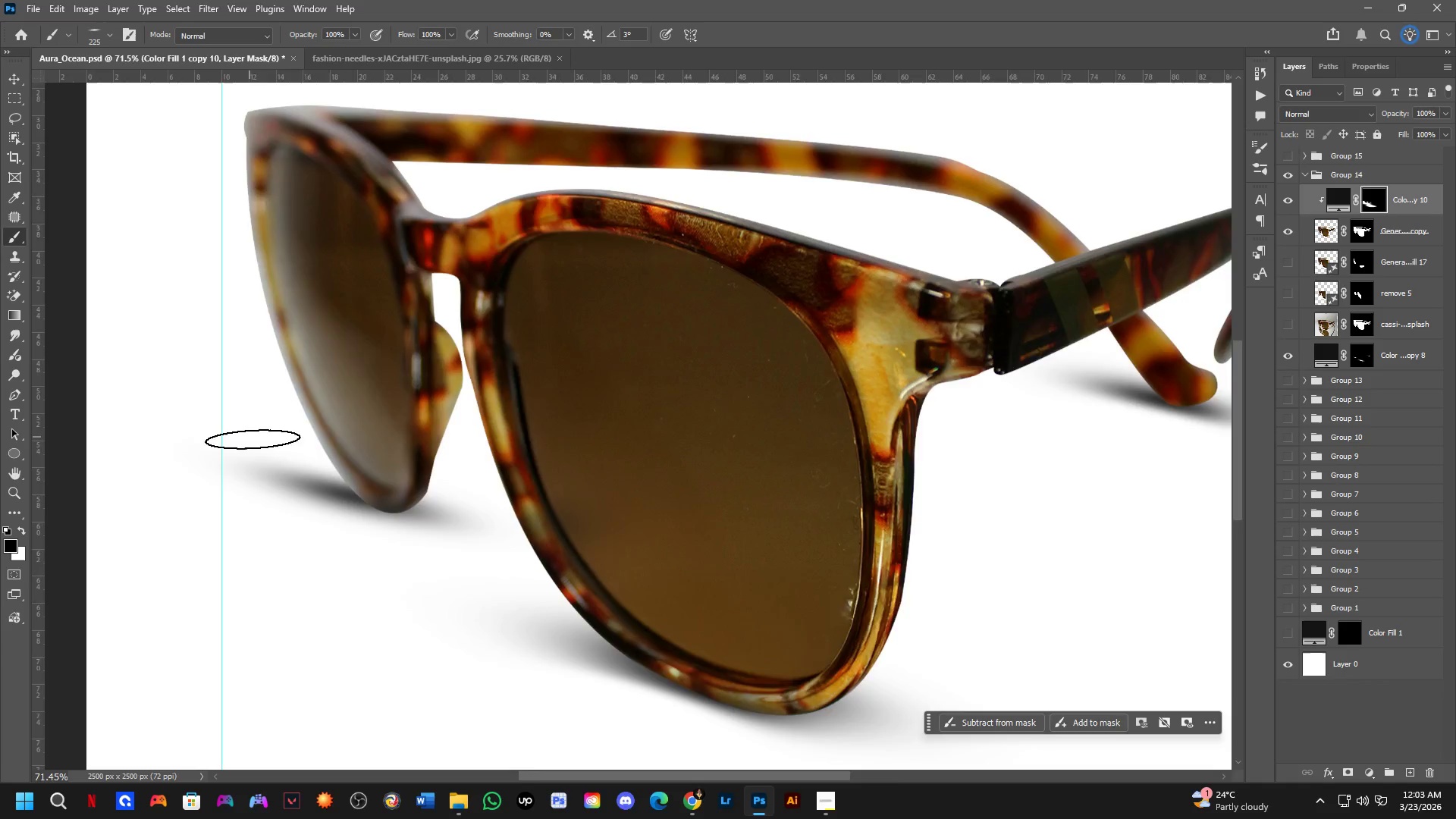 
scroll: coordinate [276, 463], scroll_direction: down, amount: 4.0
 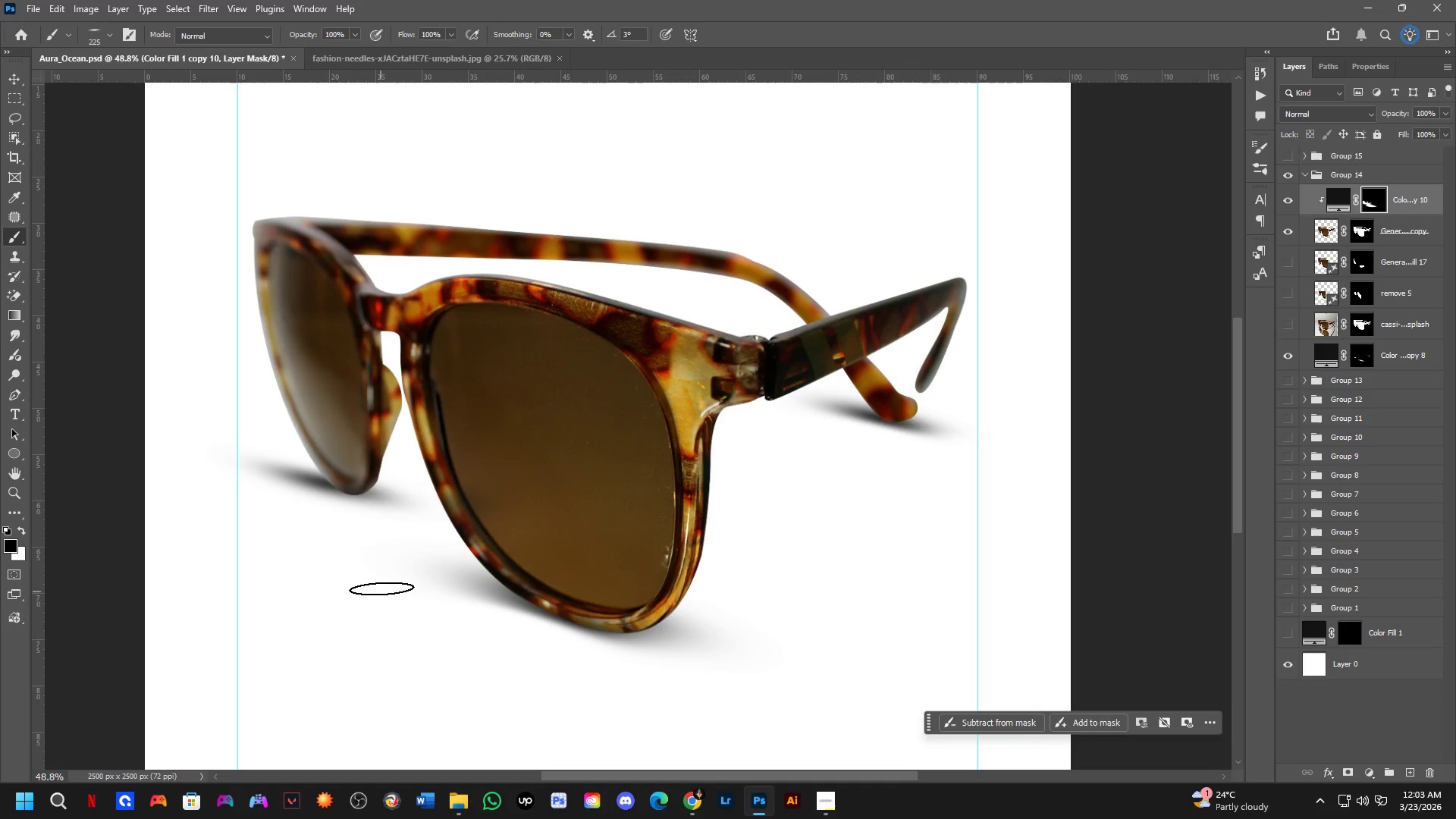 
key(Control+ControlLeft)
 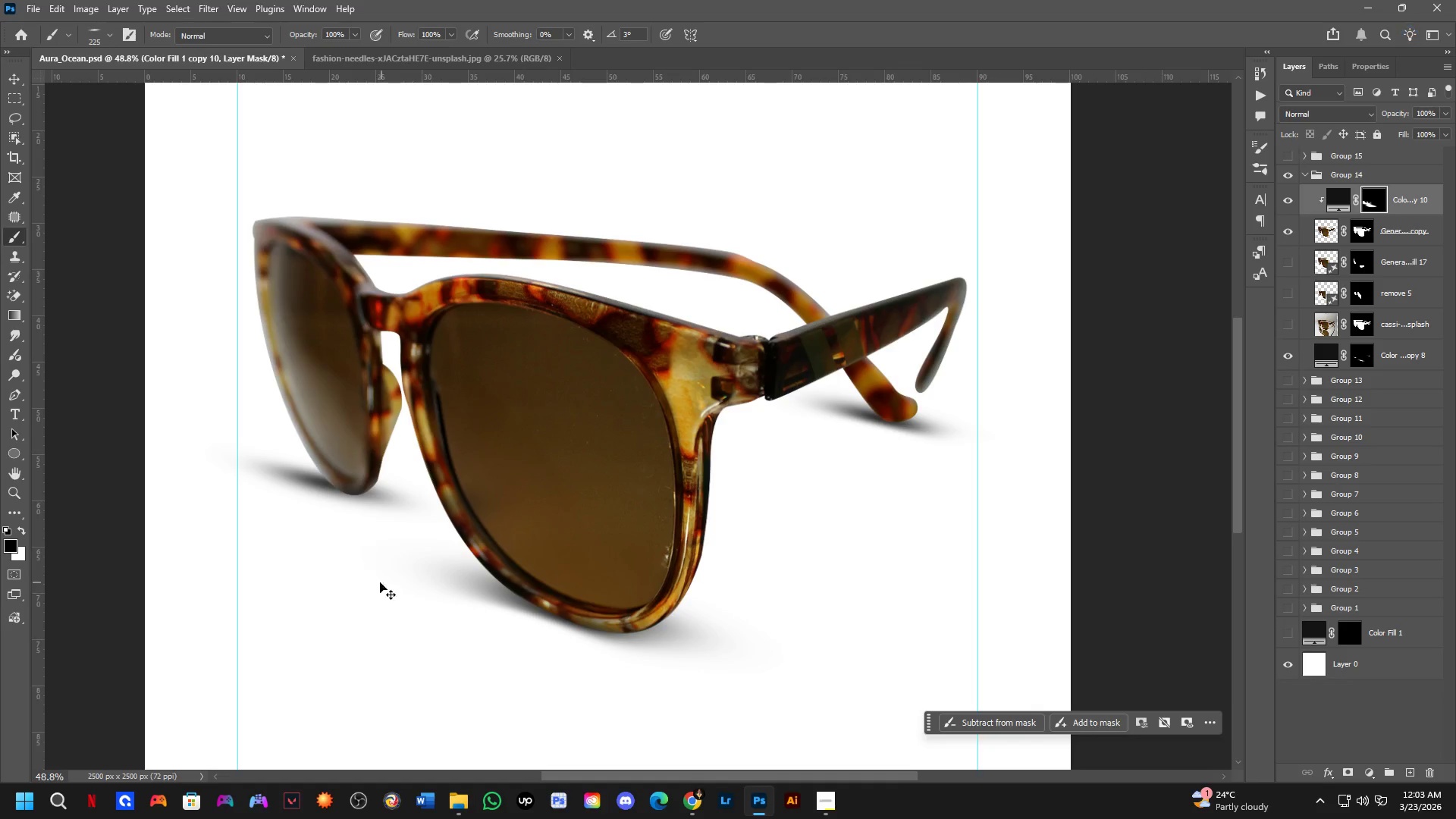 
key(Control+Z)
 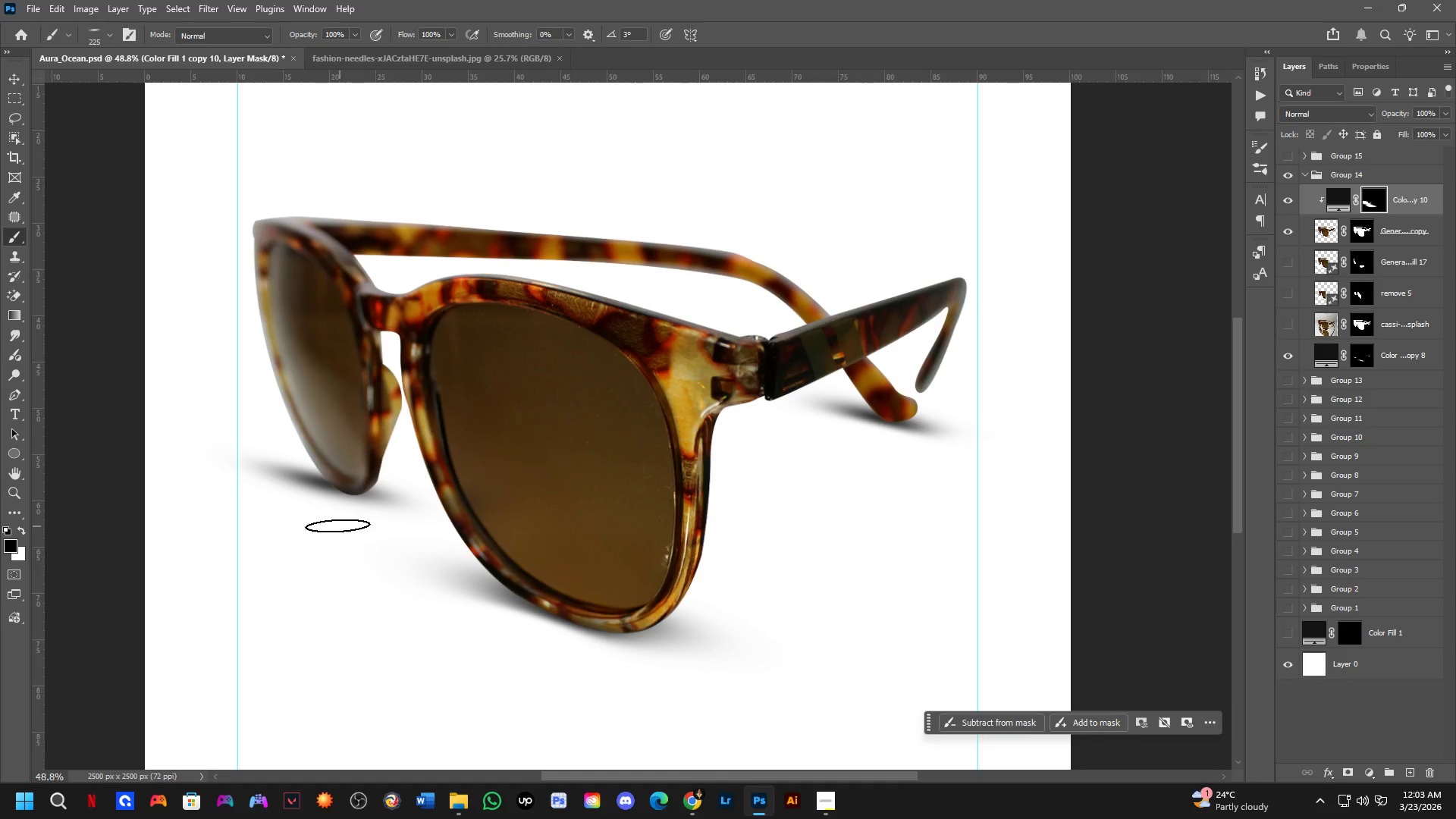 
scroll: coordinate [337, 524], scroll_direction: up, amount: 4.0
 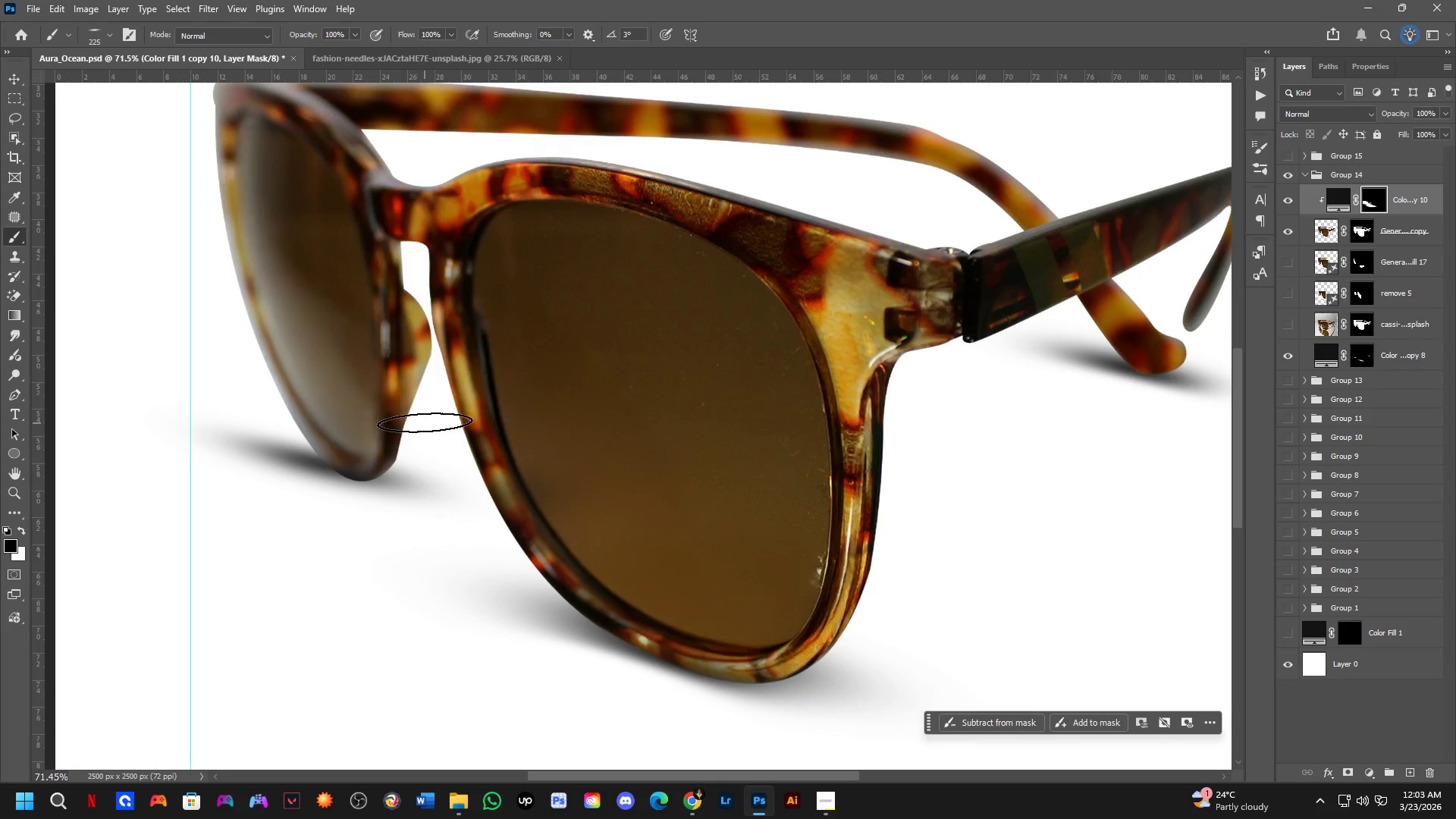 
left_click_drag(start_coordinate=[425, 422], to_coordinate=[344, 517])
 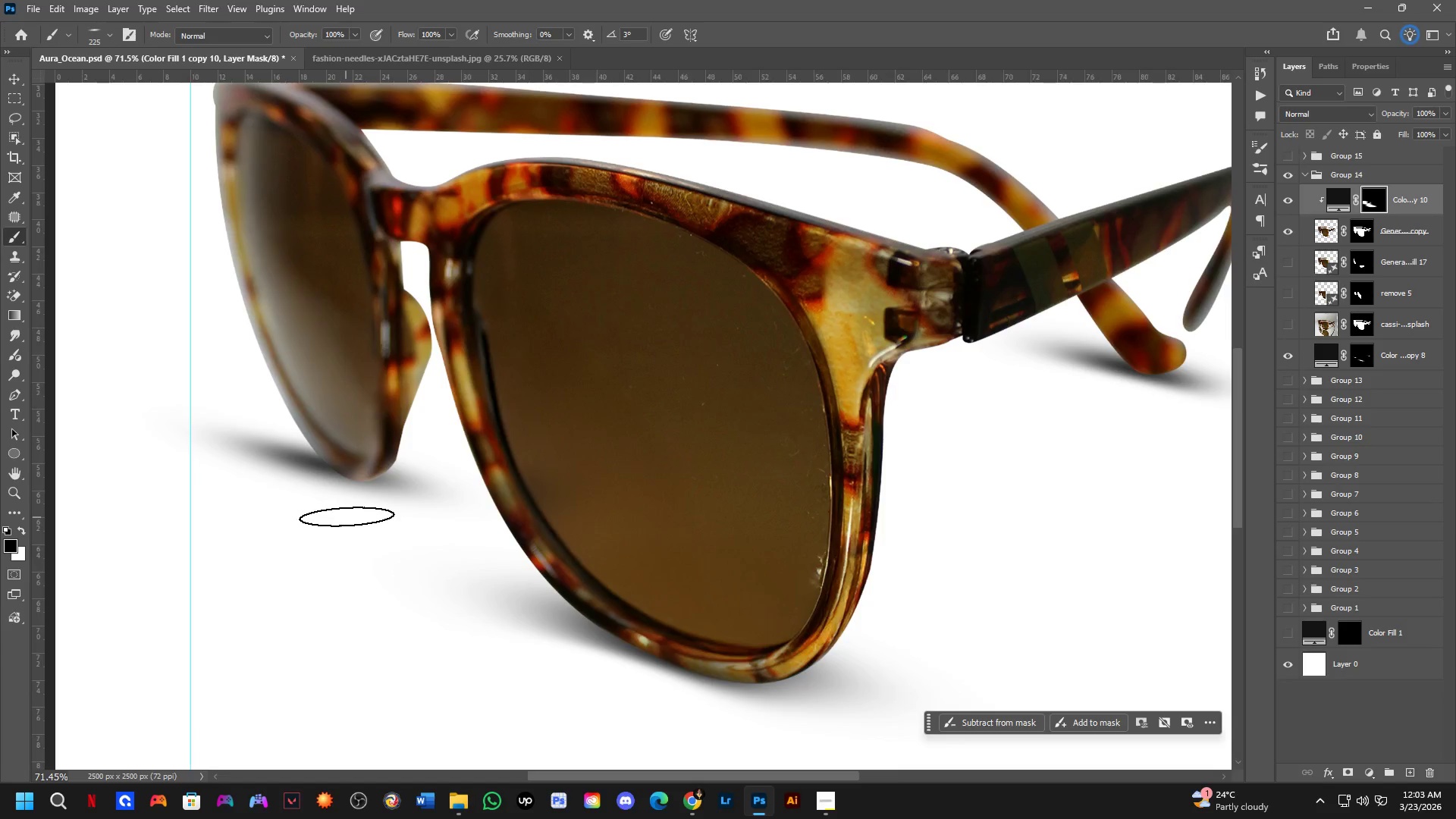 
scroll: coordinate [364, 528], scroll_direction: down, amount: 7.0
 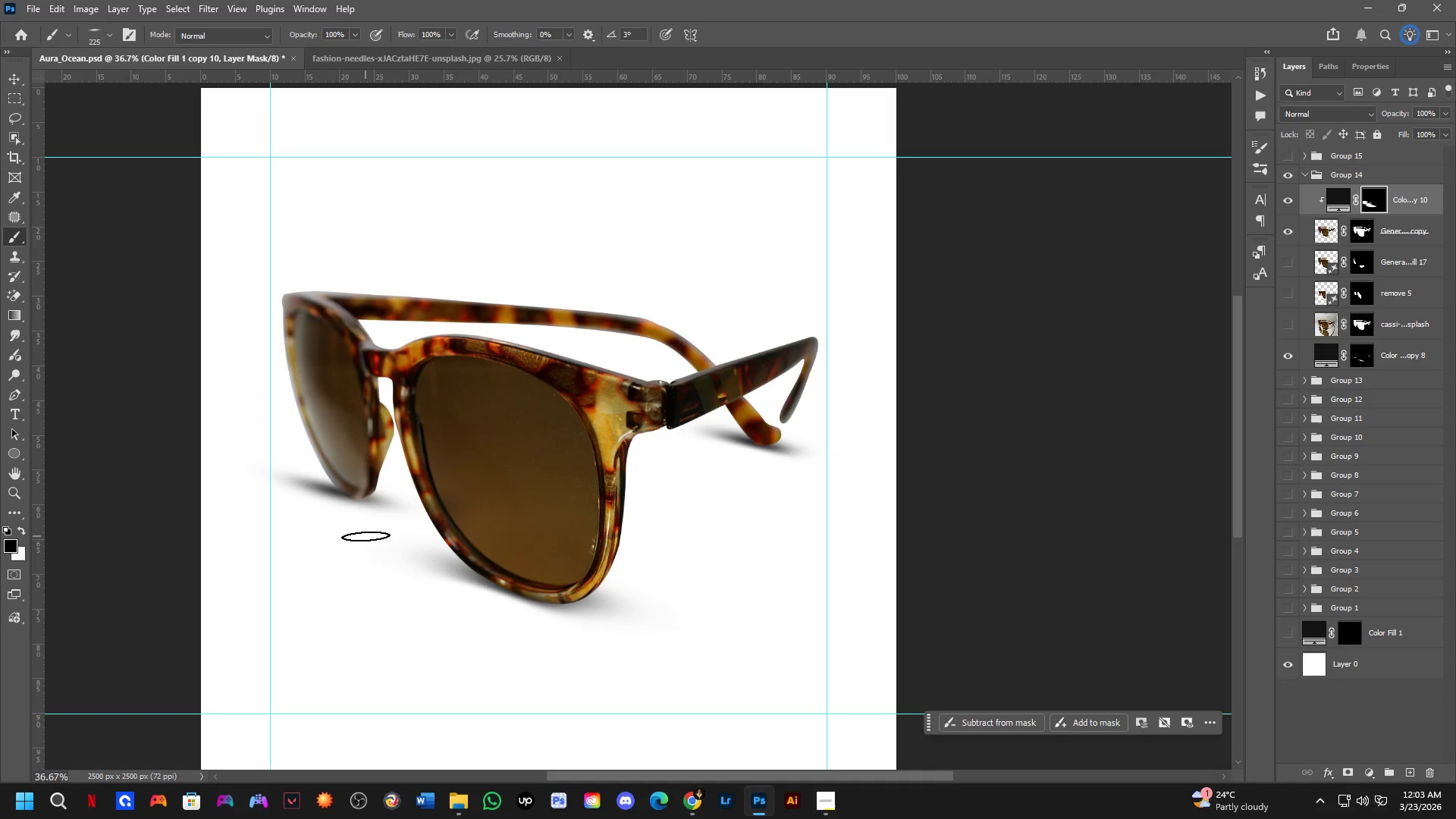 
key(Control+ControlLeft)
 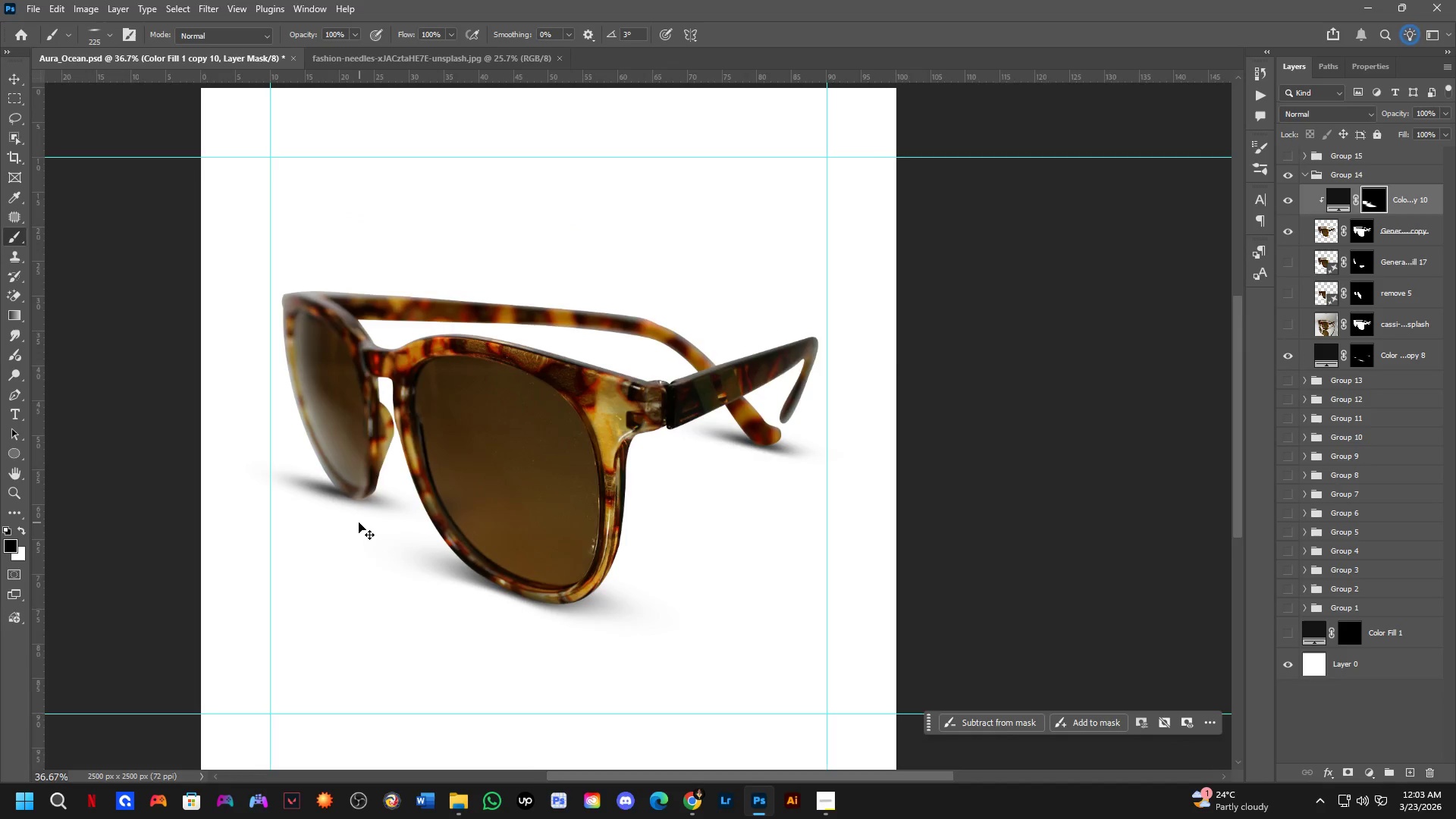 
key(Control+Z)
 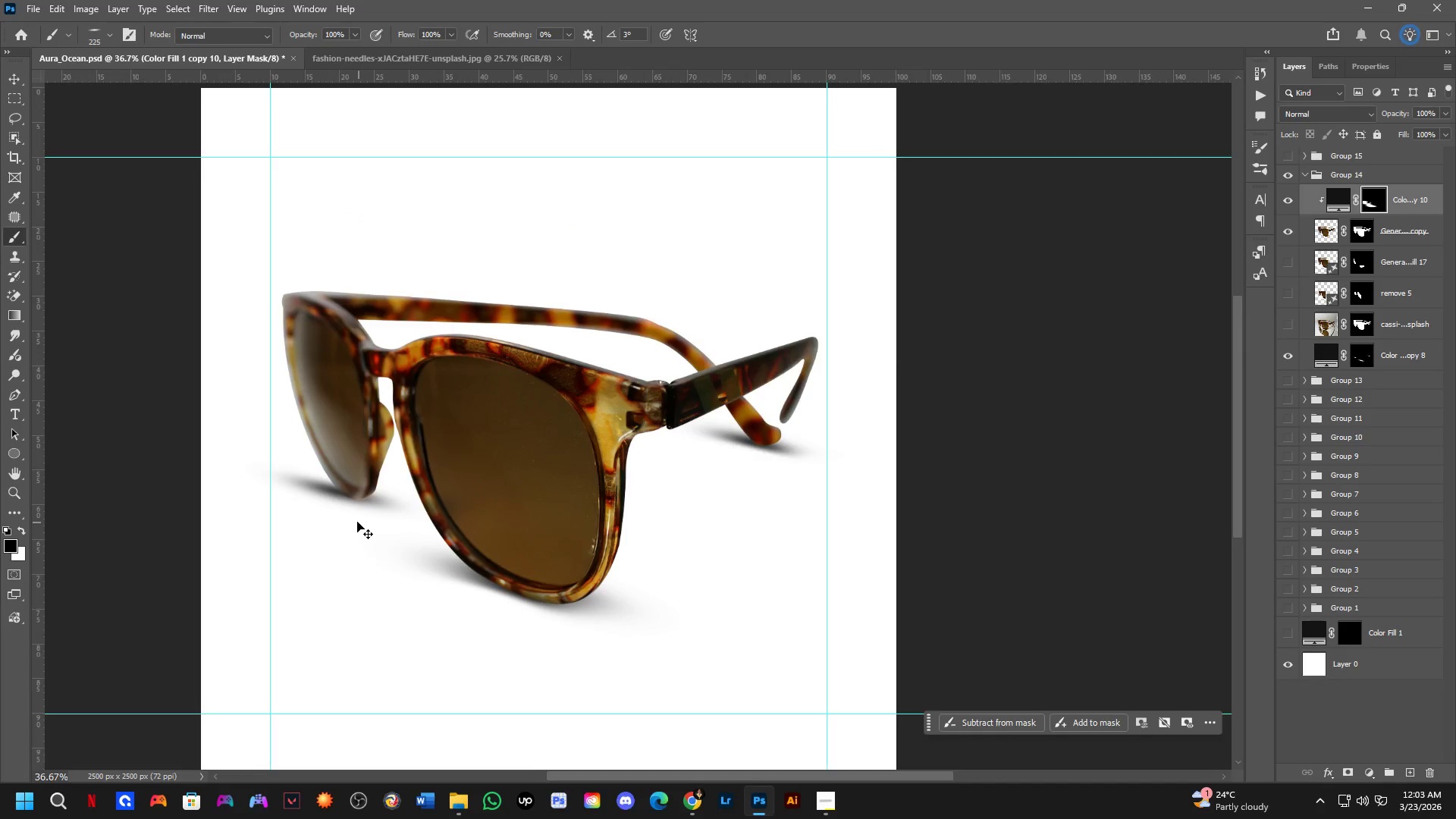 
scroll: coordinate [337, 511], scroll_direction: up, amount: 7.0
 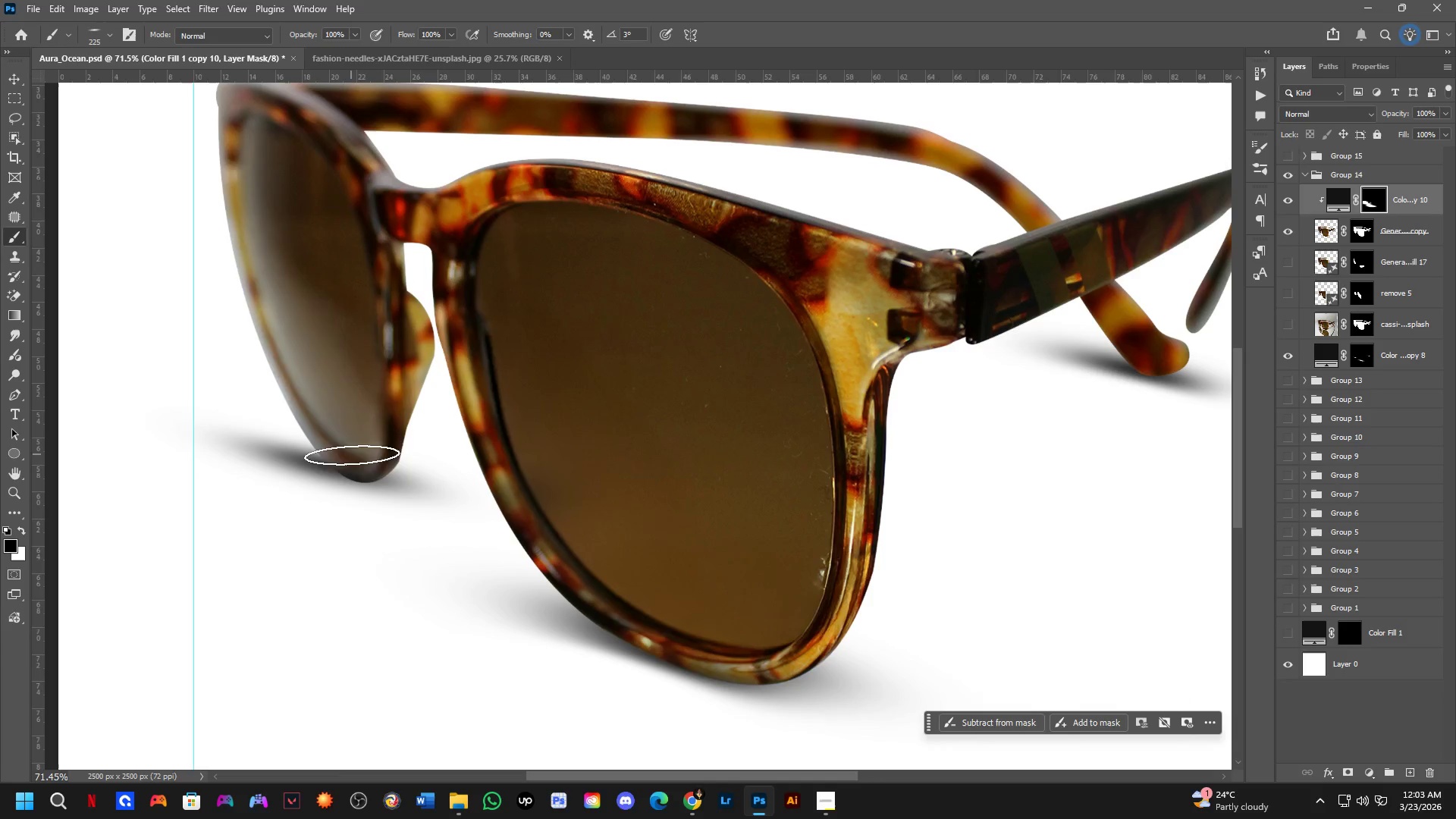 
left_click_drag(start_coordinate=[395, 469], to_coordinate=[413, 465])
 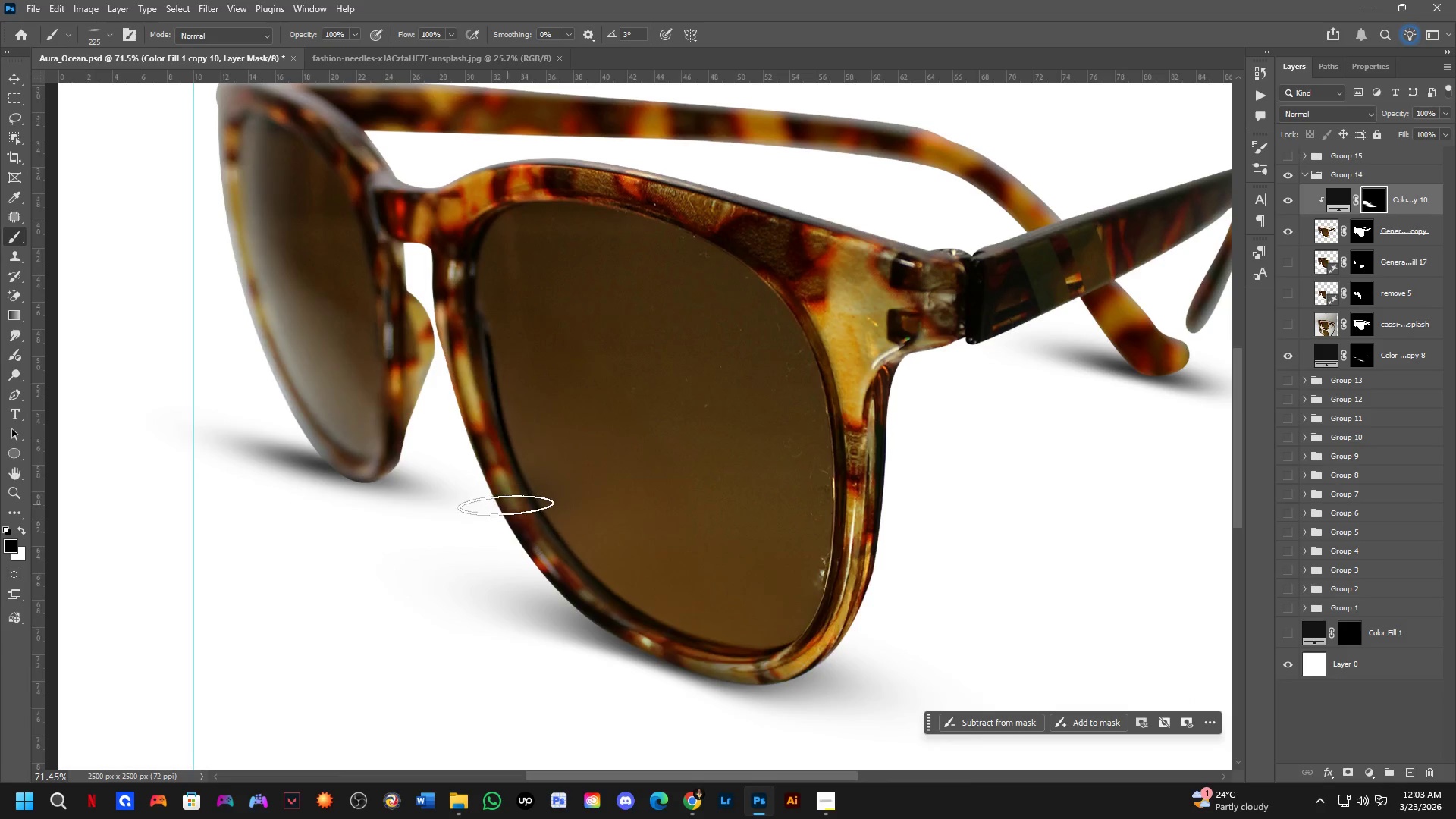 
scroll: coordinate [498, 506], scroll_direction: down, amount: 4.0
 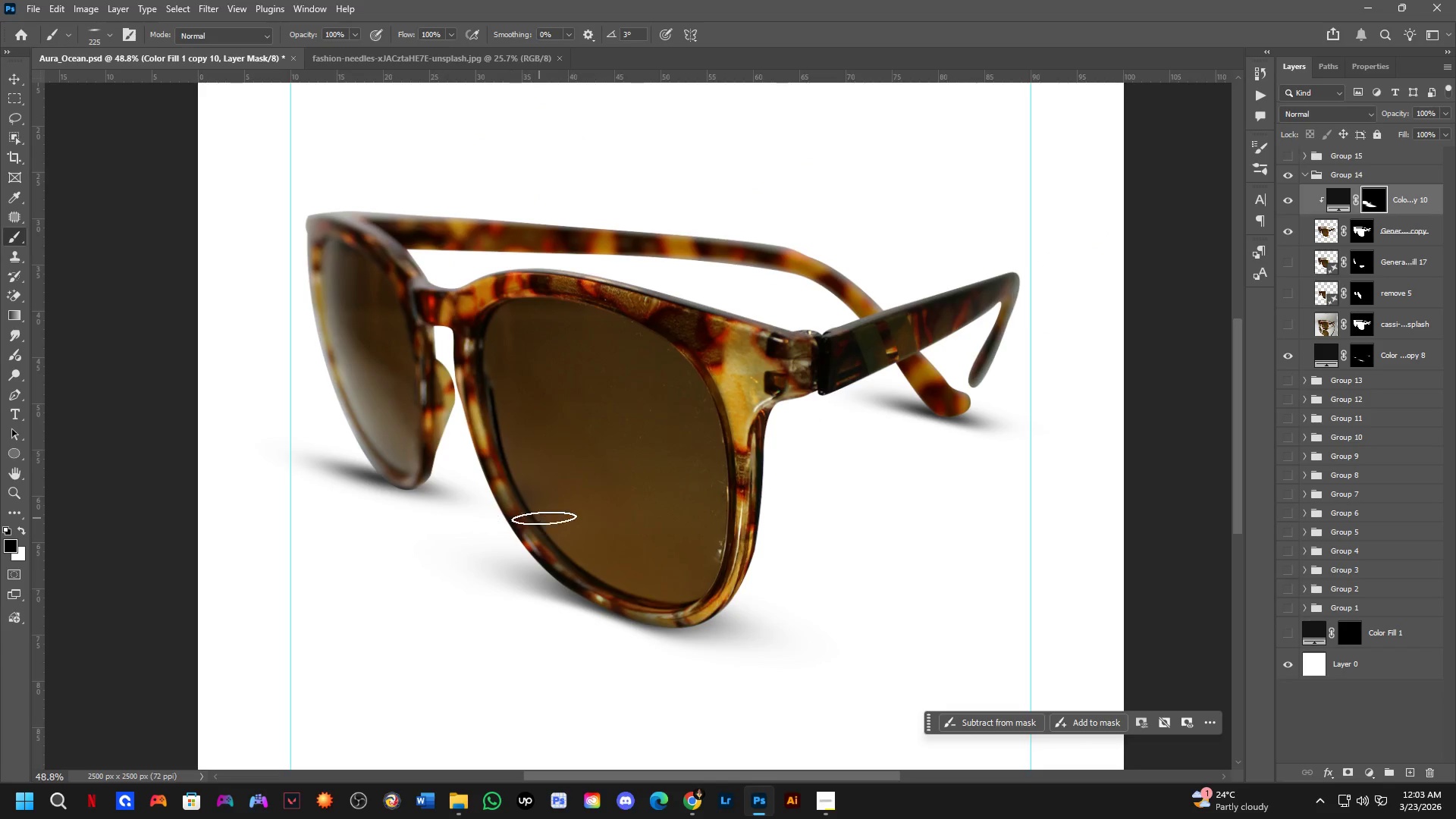 
hold_key(key=Space, duration=0.44)
 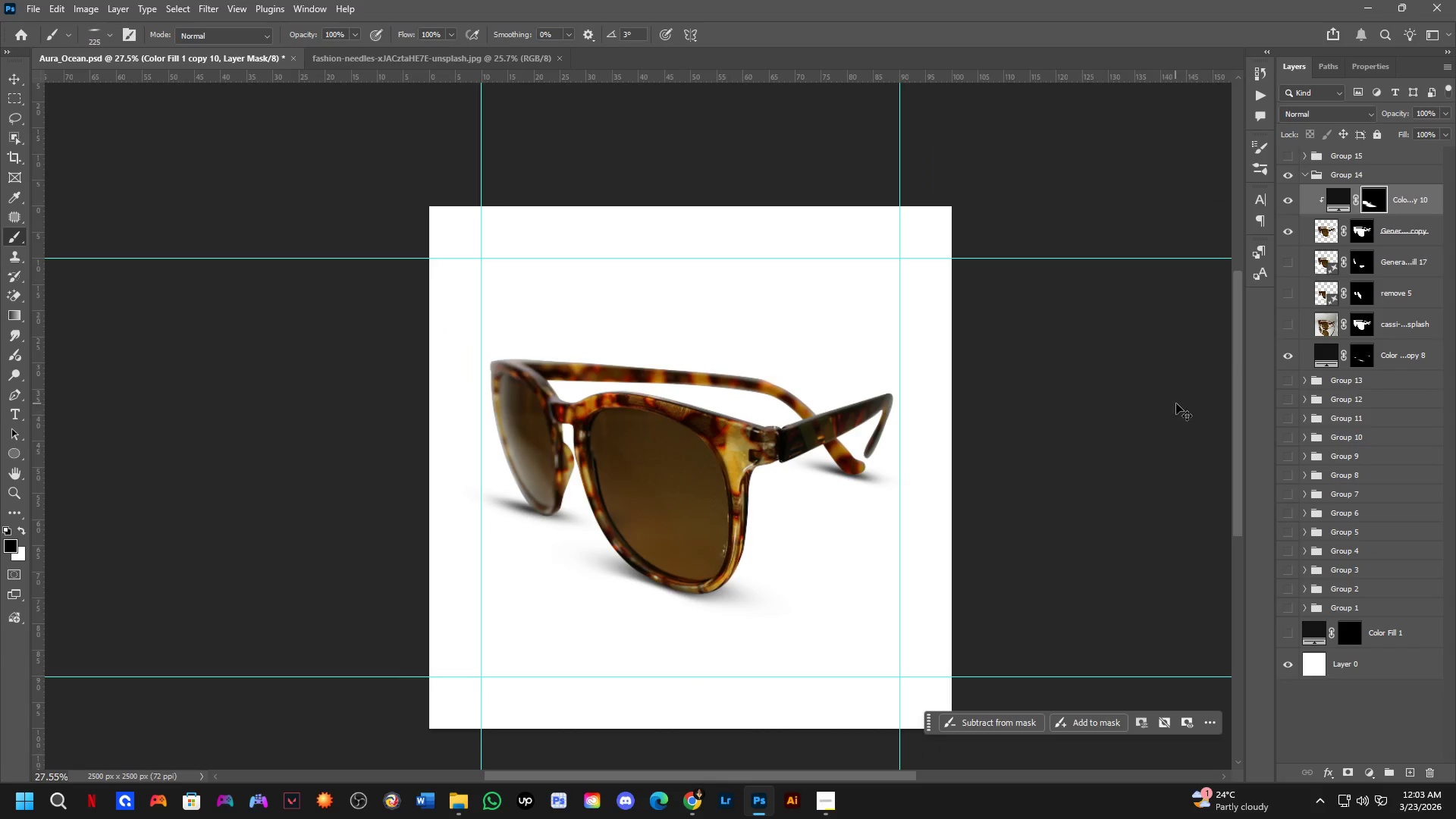 
left_click_drag(start_coordinate=[802, 547], to_coordinate=[774, 551])
 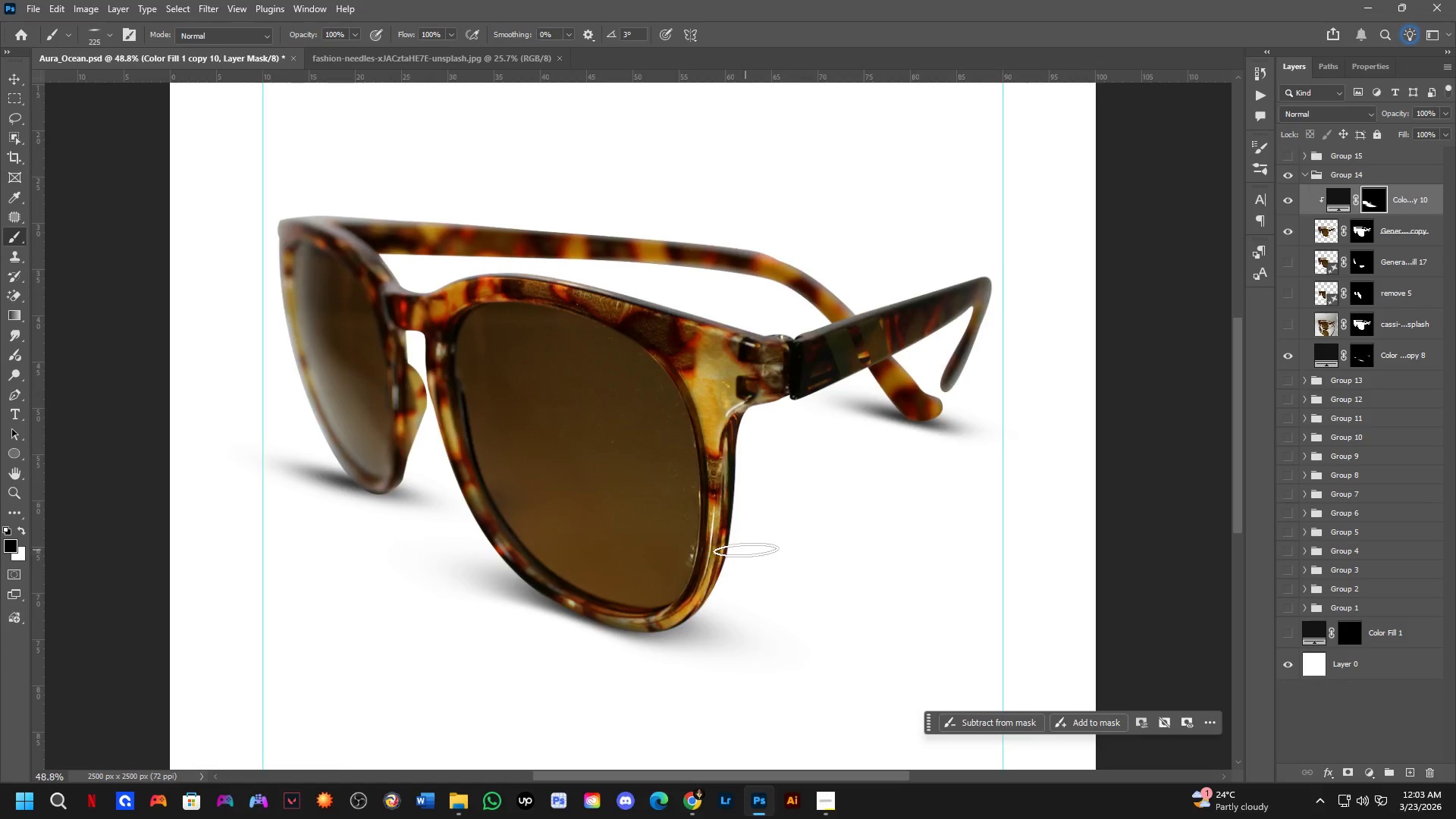 
scroll: coordinate [814, 530], scroll_direction: down, amount: 6.0
 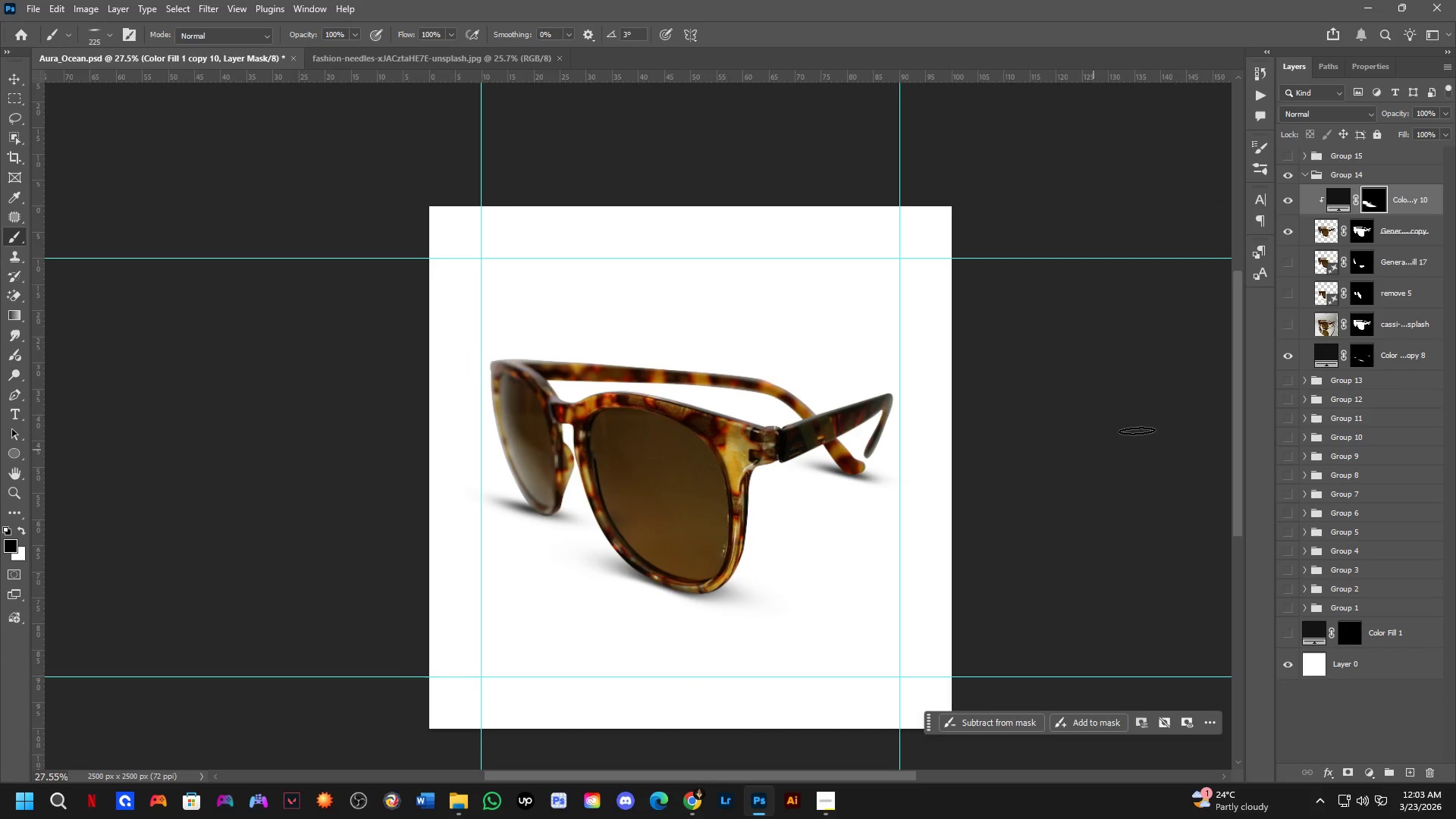 
key(Control+ControlLeft)
 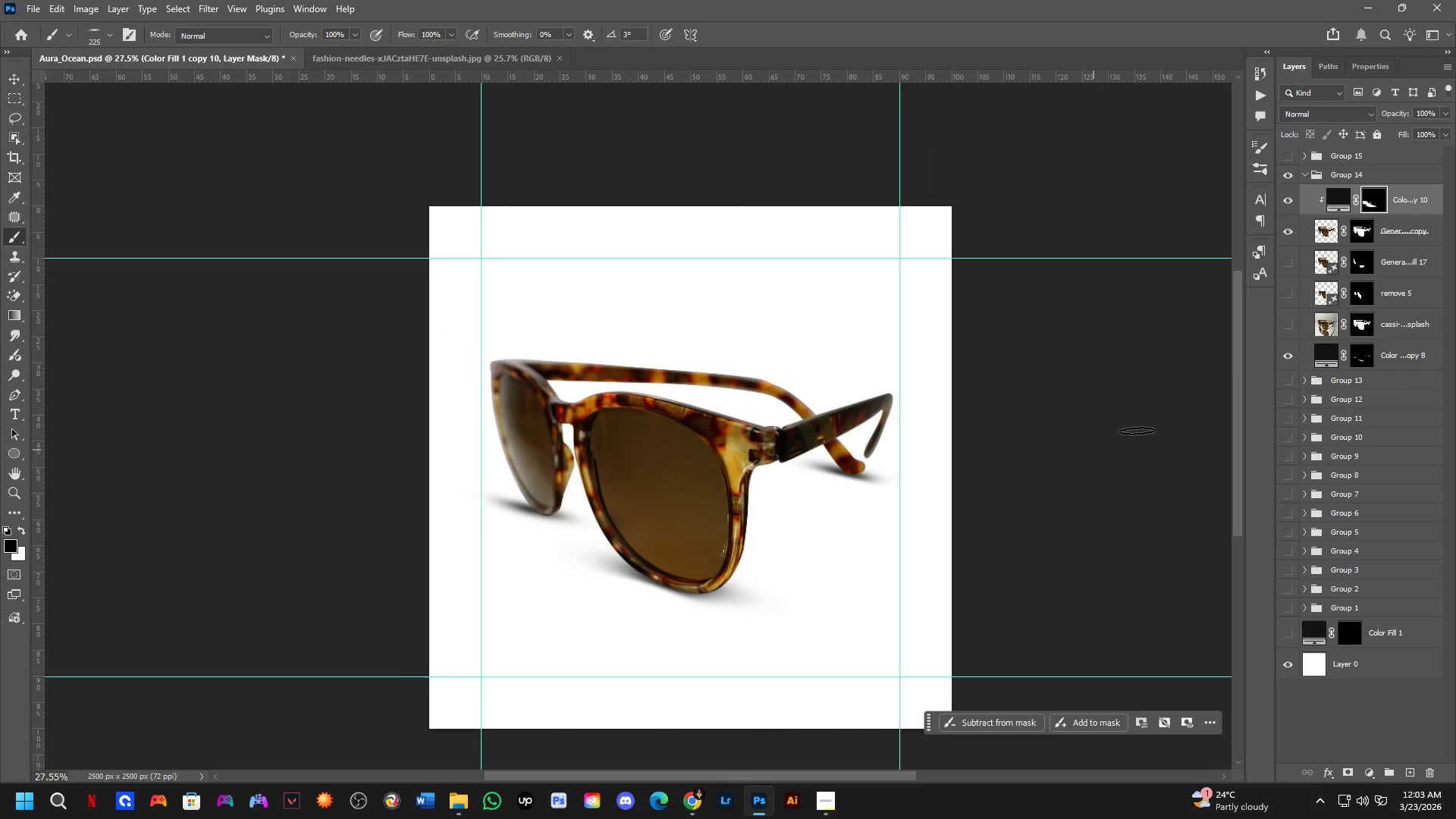 
key(Control+Shift+S)
 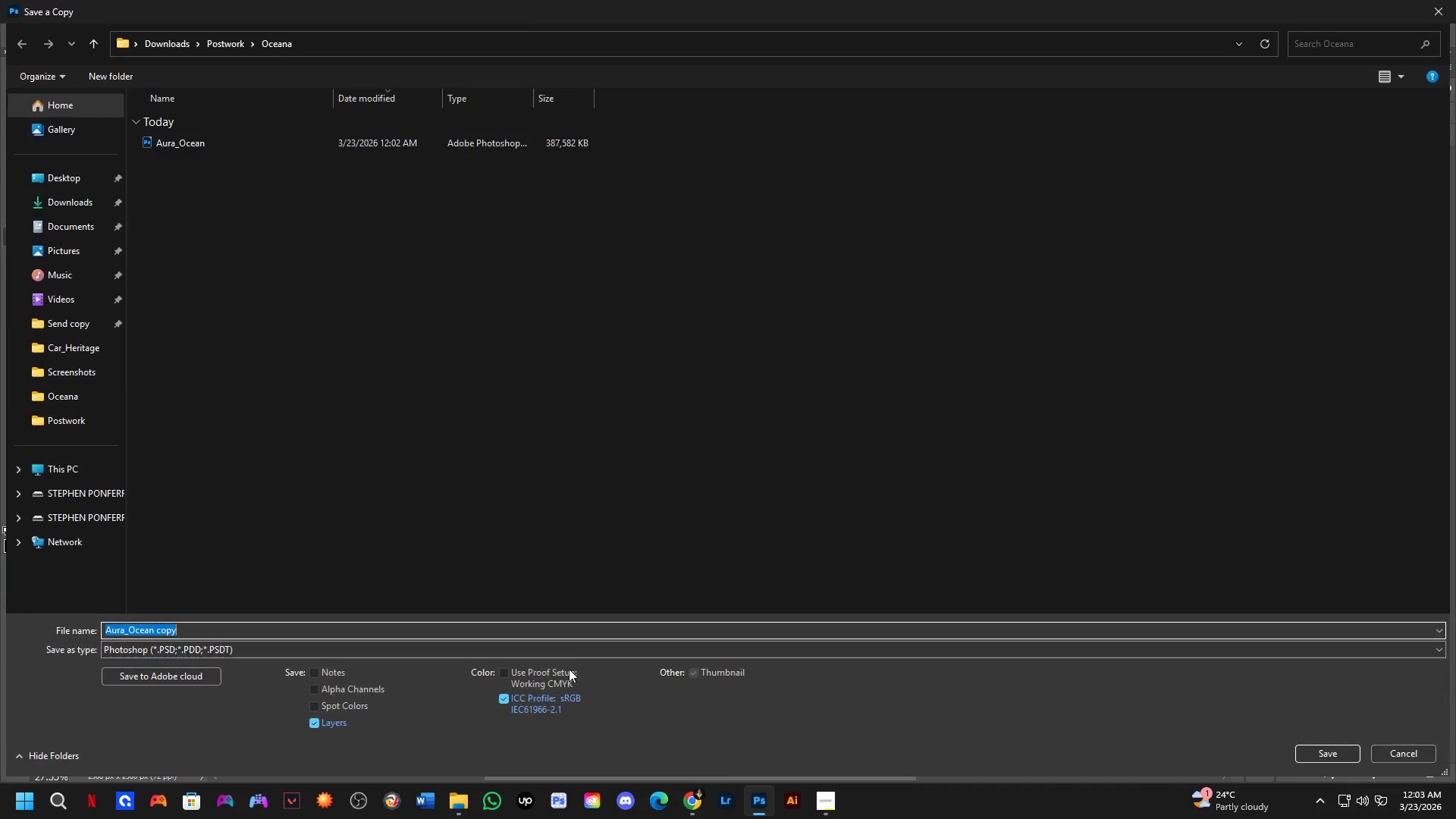 
left_click_drag(start_coordinate=[421, 526], to_coordinate=[492, 468])
 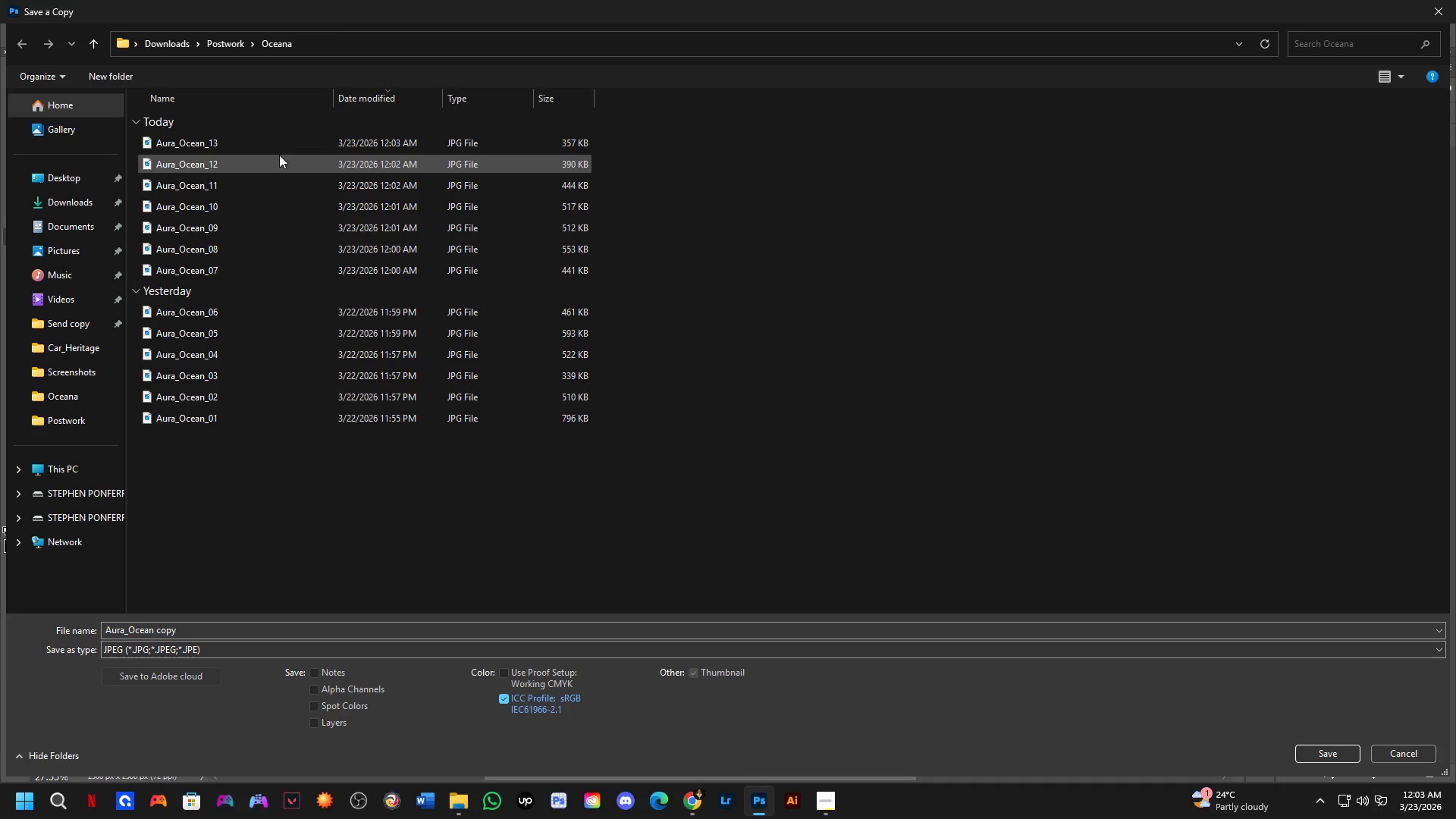 
double_click([271, 146])
 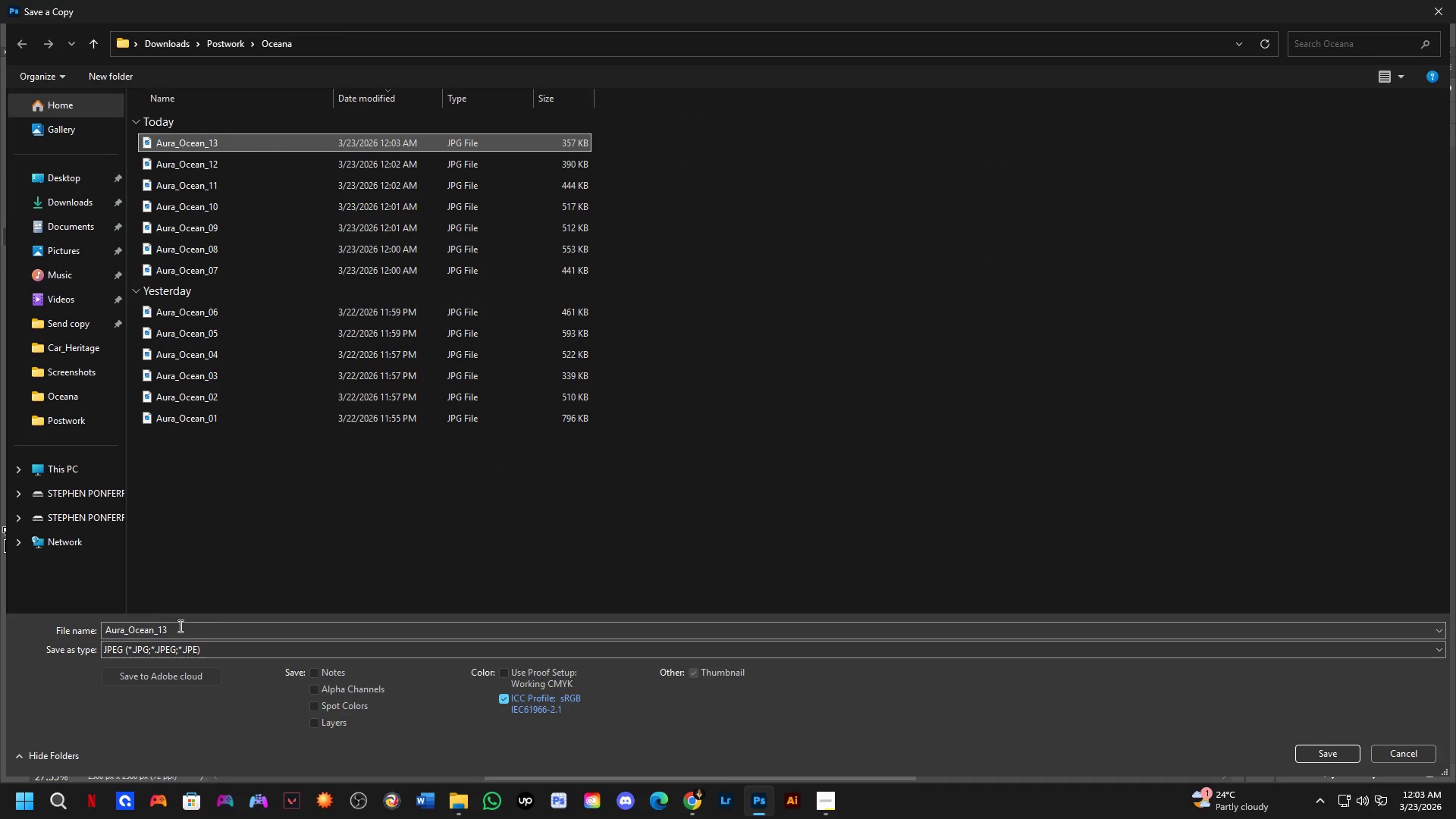 
double_click([188, 629])
 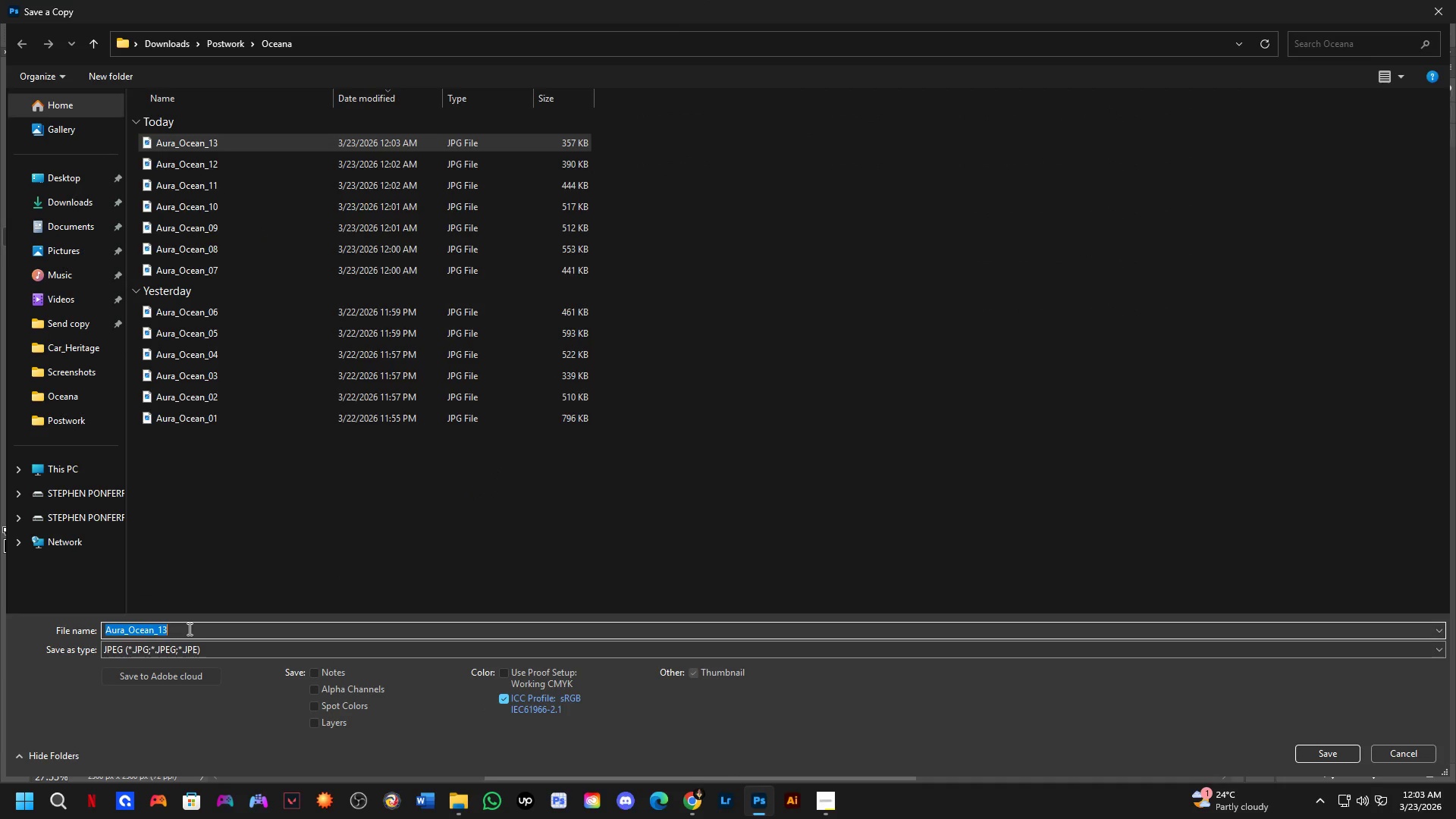 
triple_click([188, 629])
 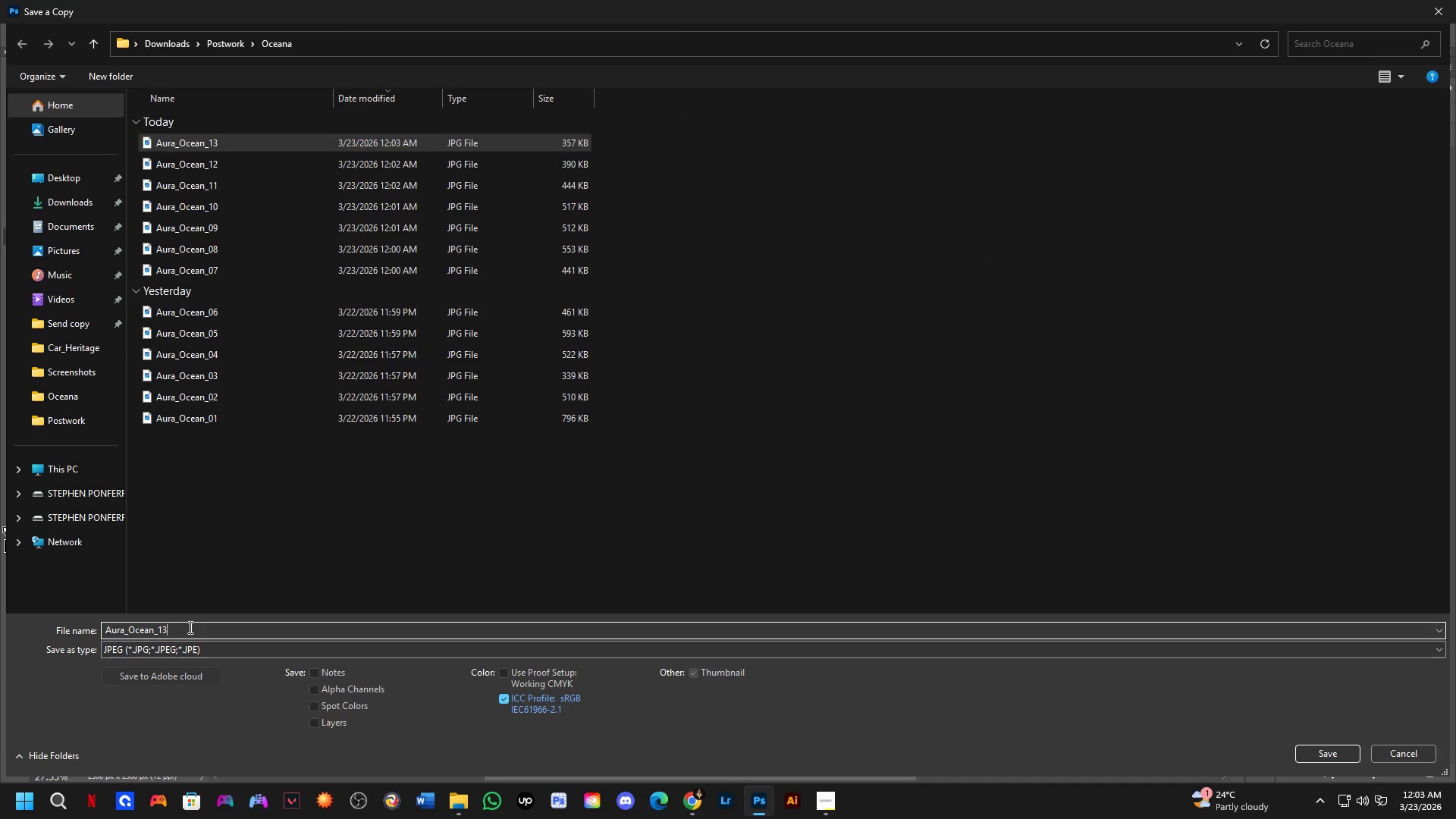 
key(Backspace)
 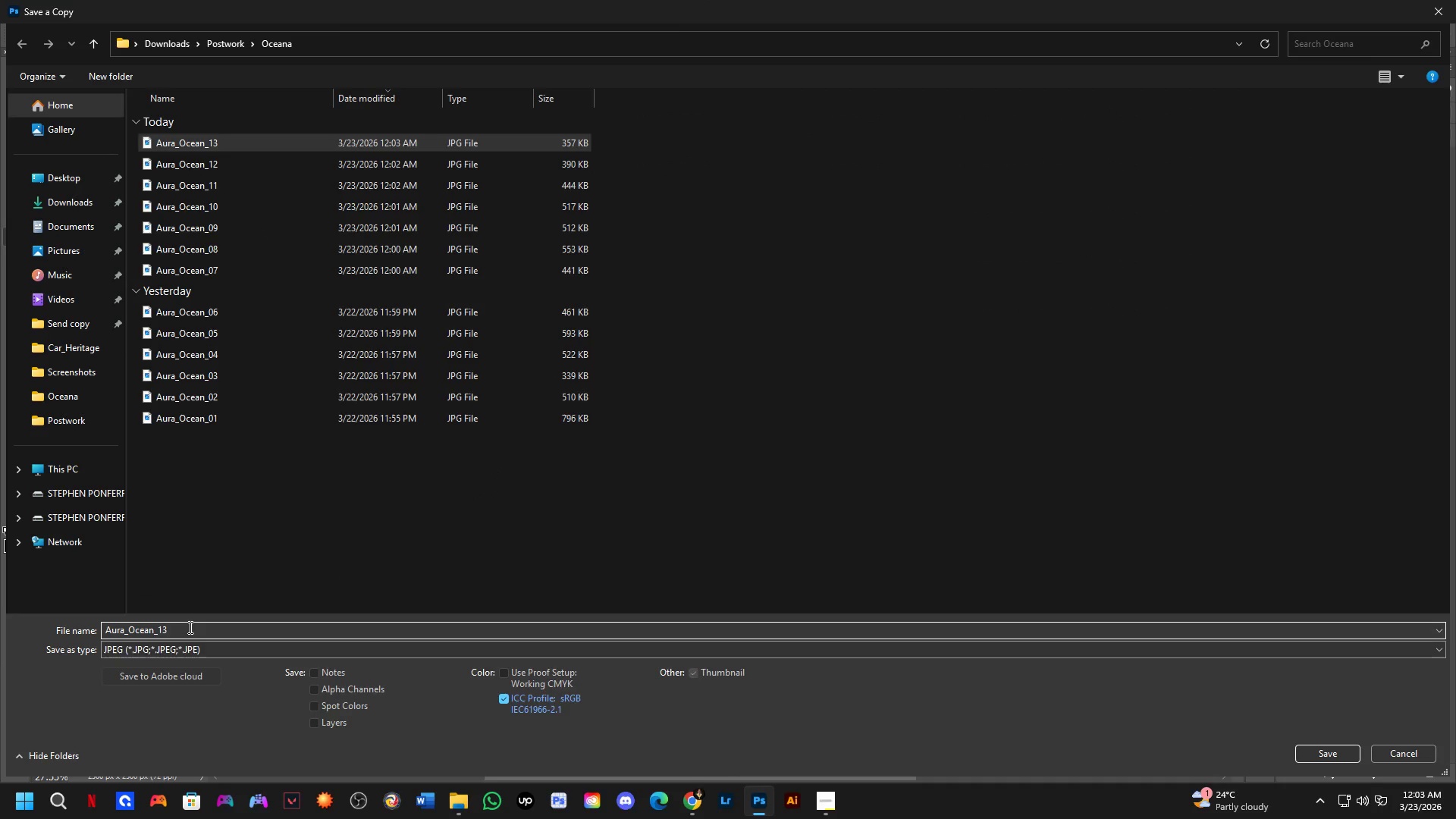 
key(Numpad4)
 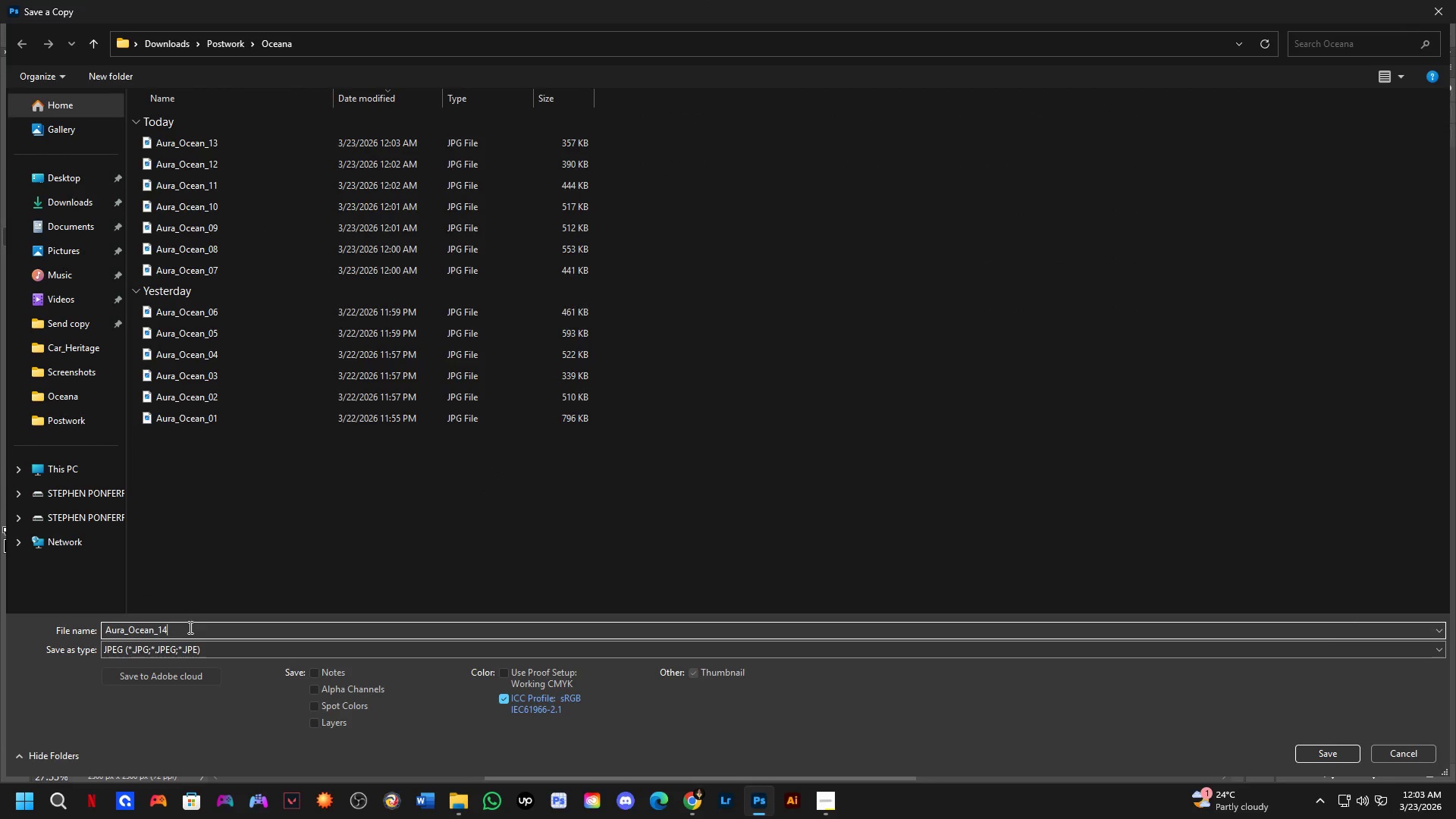 
key(NumpadEnter)
 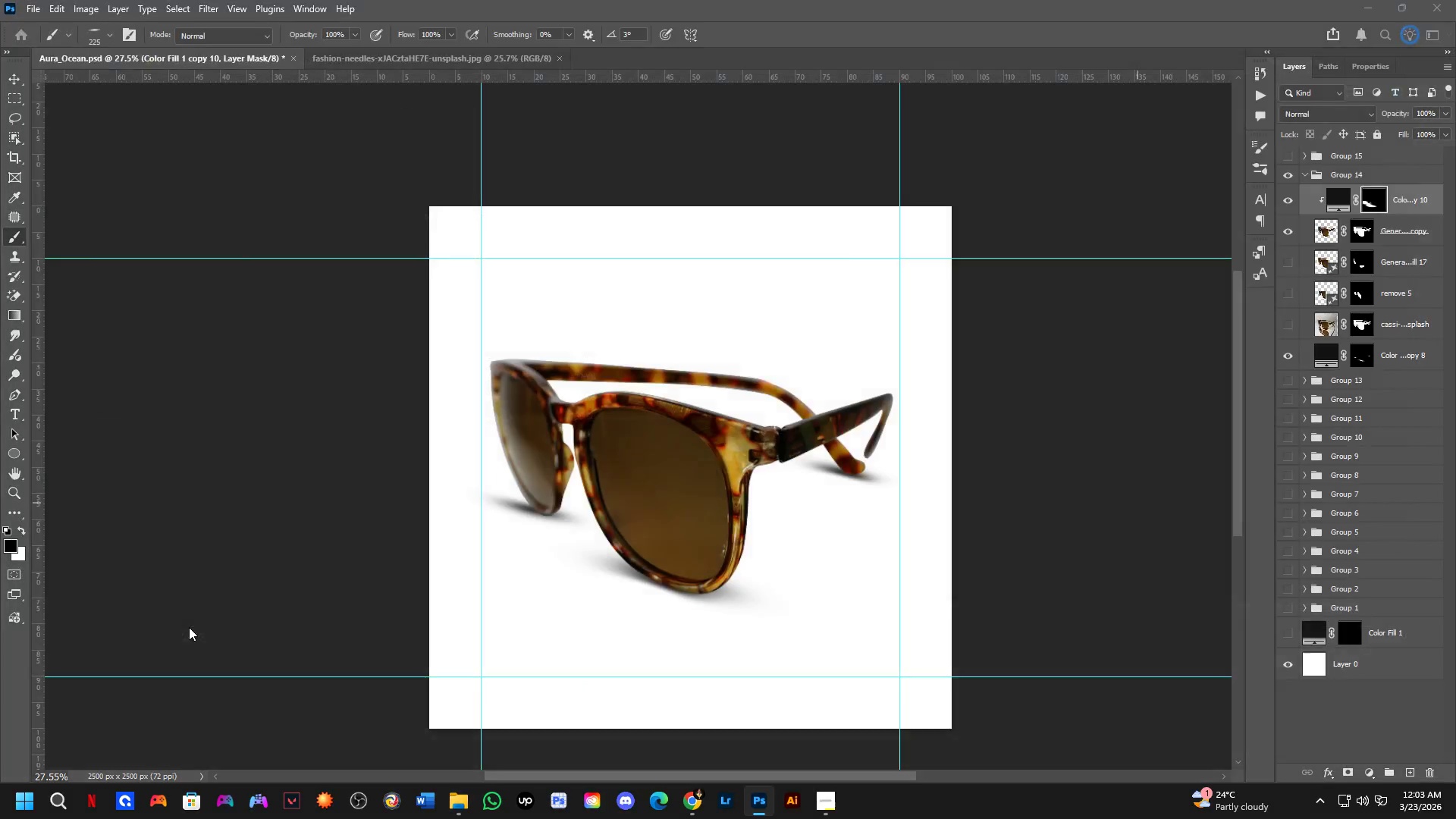 
key(NumpadEnter)
 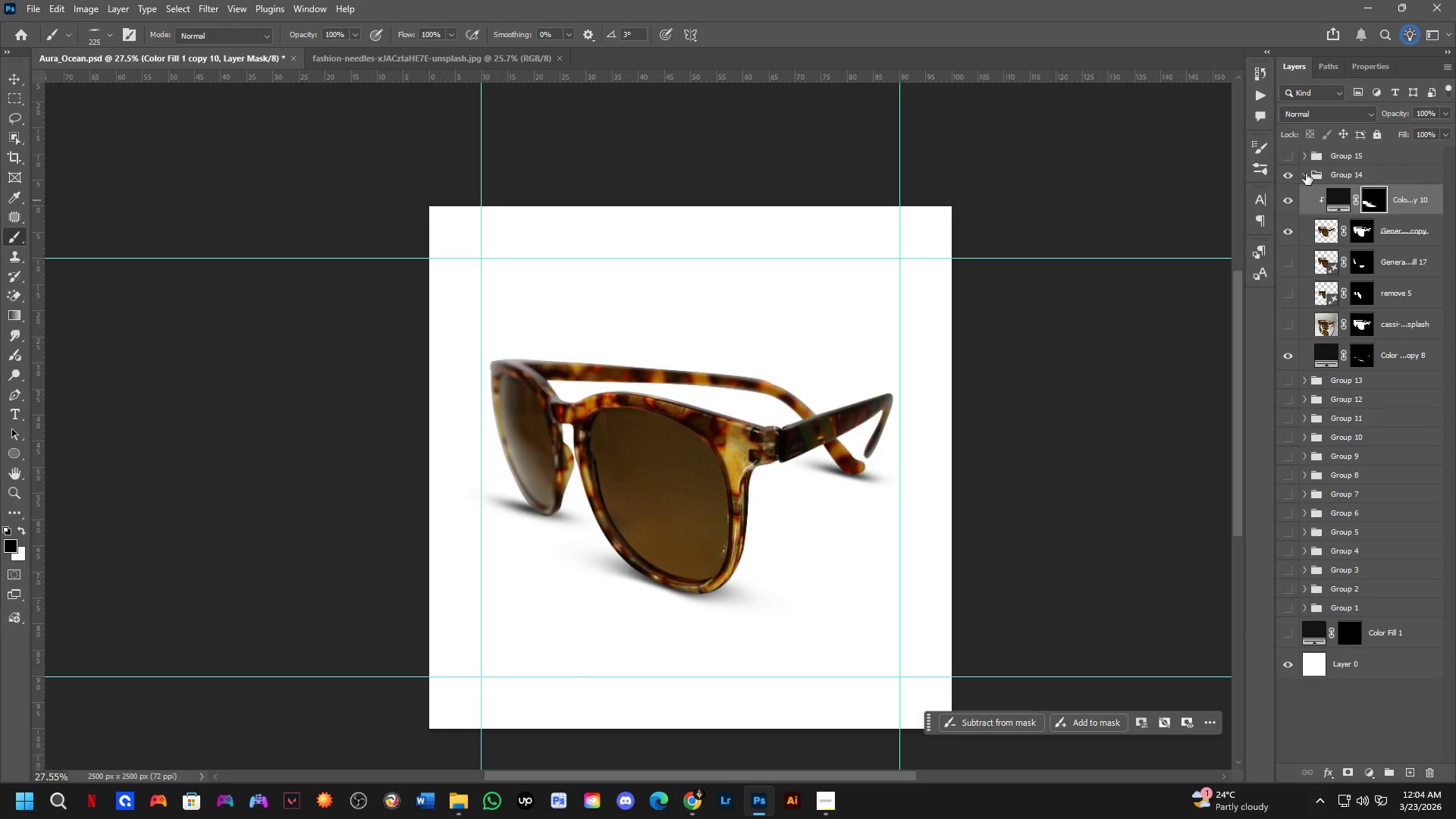 
triple_click([1287, 158])
 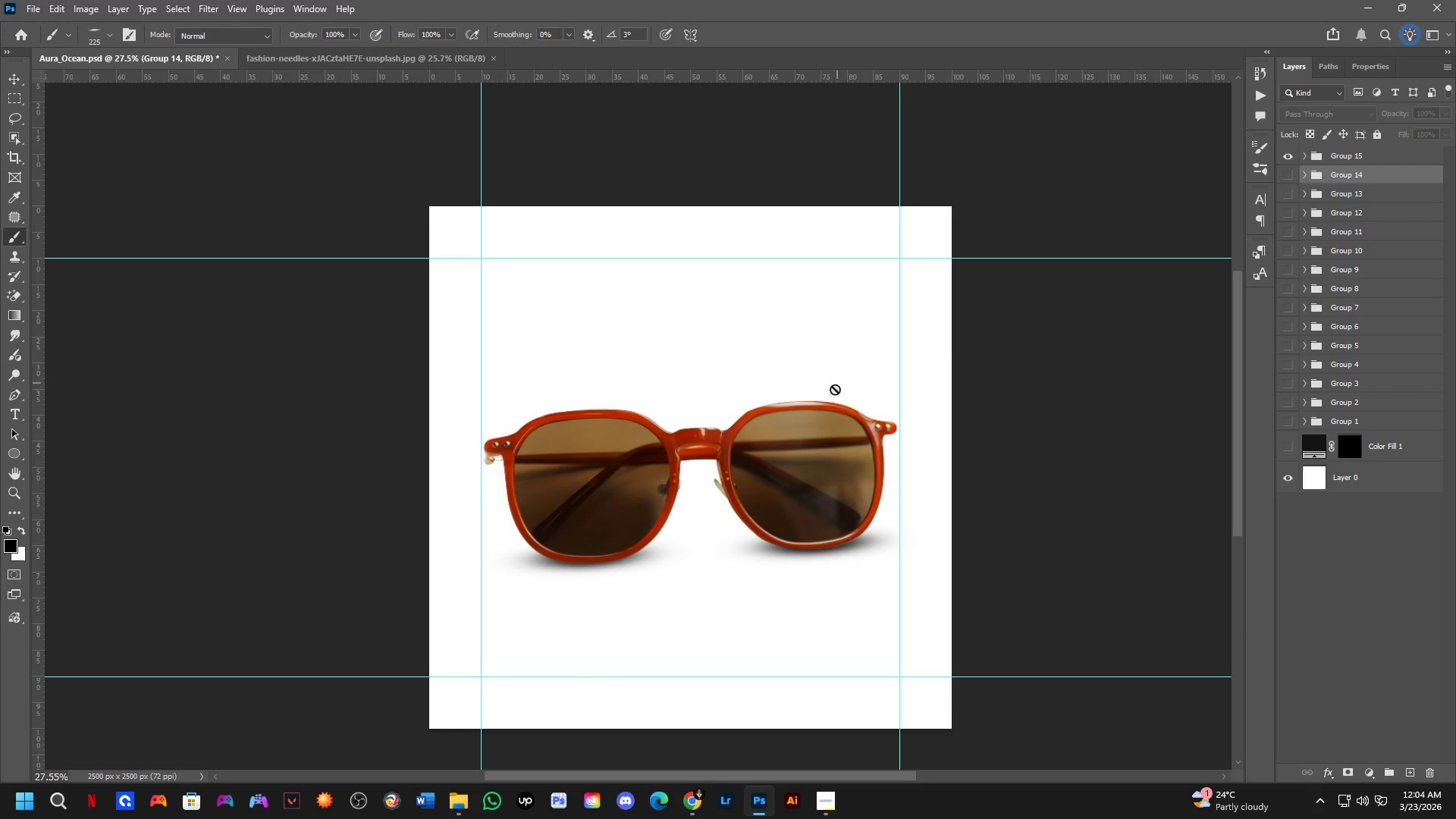 
scroll: coordinate [763, 575], scroll_direction: up, amount: 4.0
 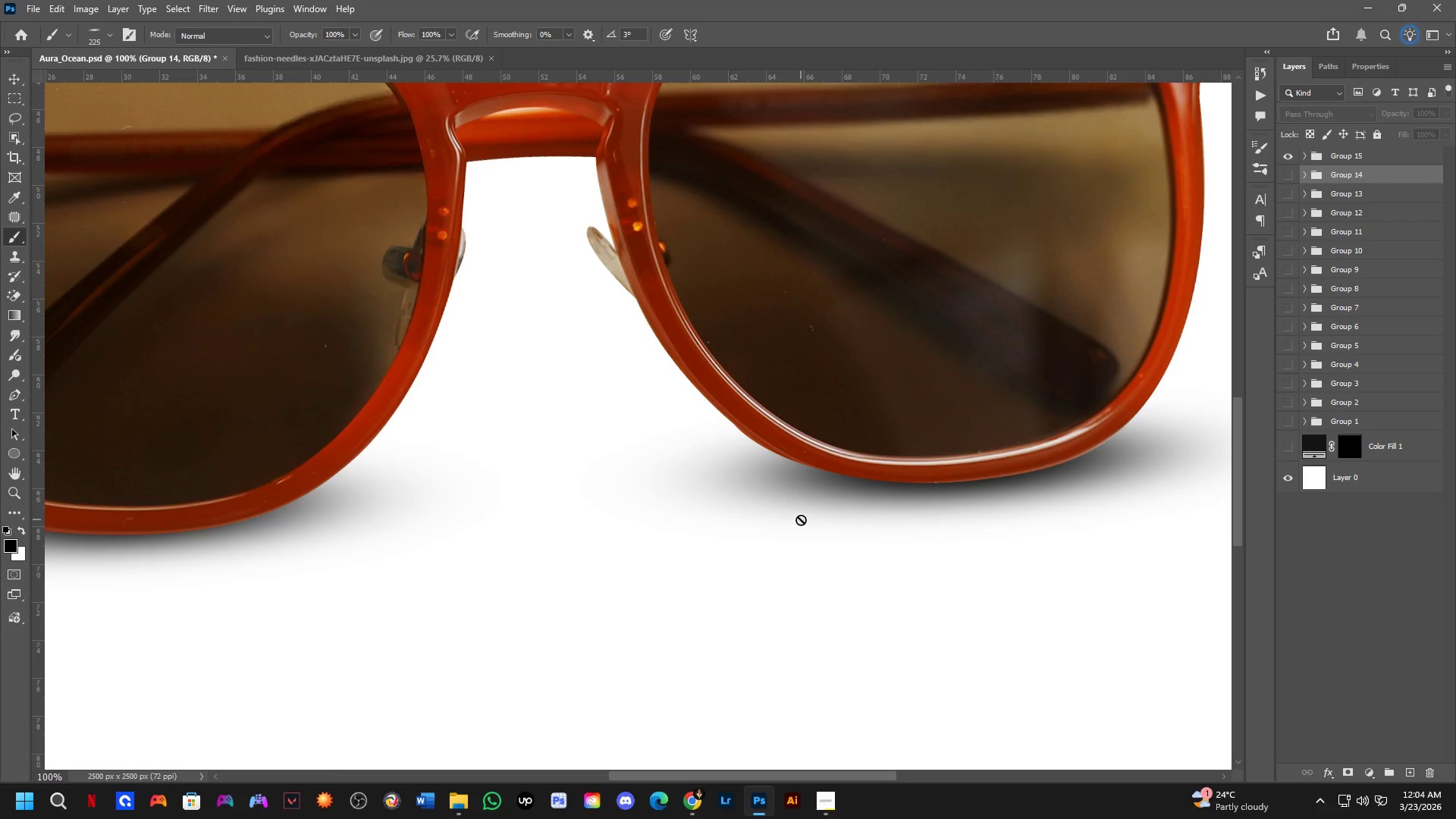 
hold_key(key=Space, duration=0.56)
 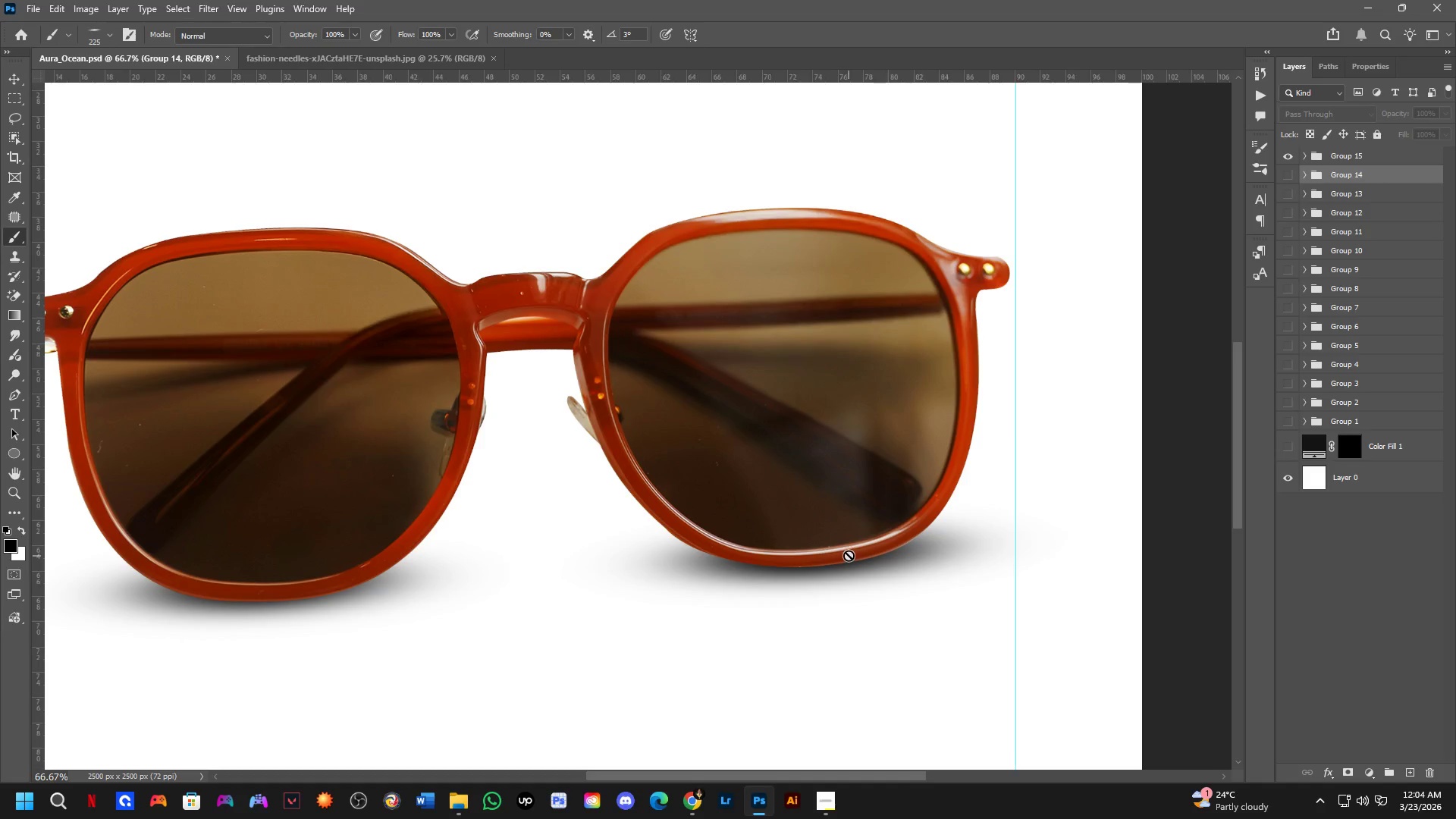 
left_click_drag(start_coordinate=[1003, 467], to_coordinate=[843, 557])
 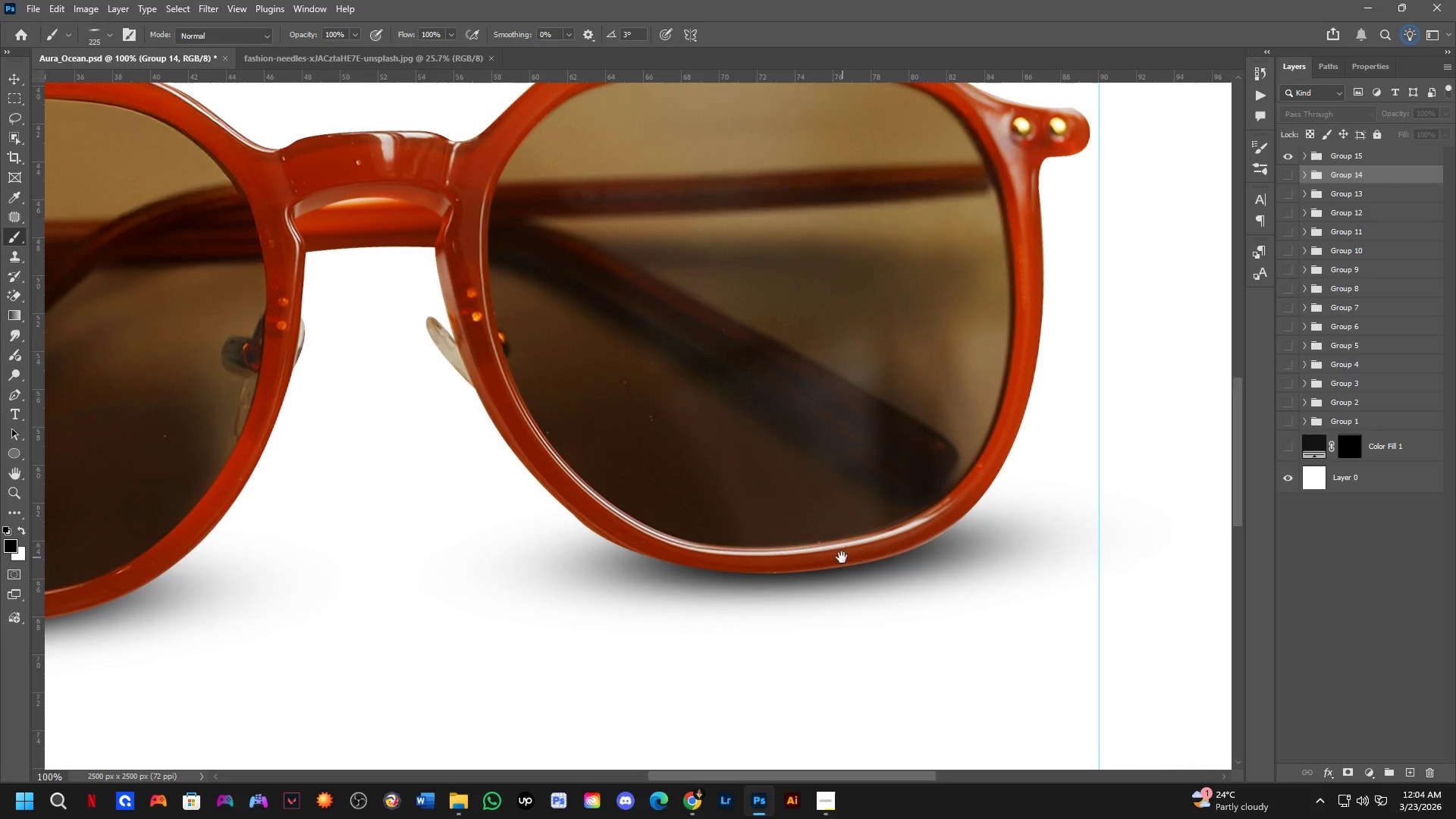 
key(Shift+ShiftLeft)
 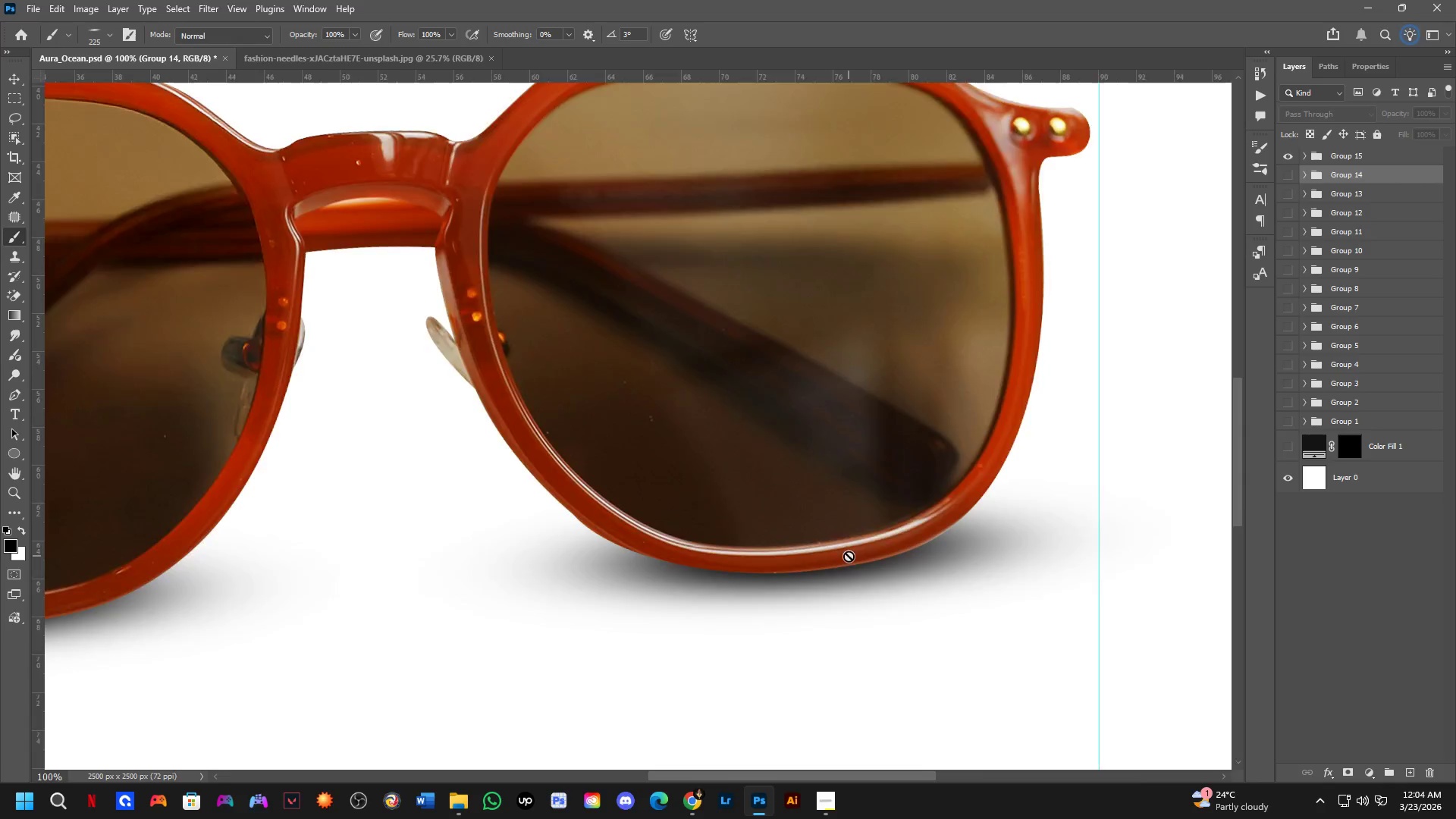 
scroll: coordinate [849, 556], scroll_direction: down, amount: 1.0
 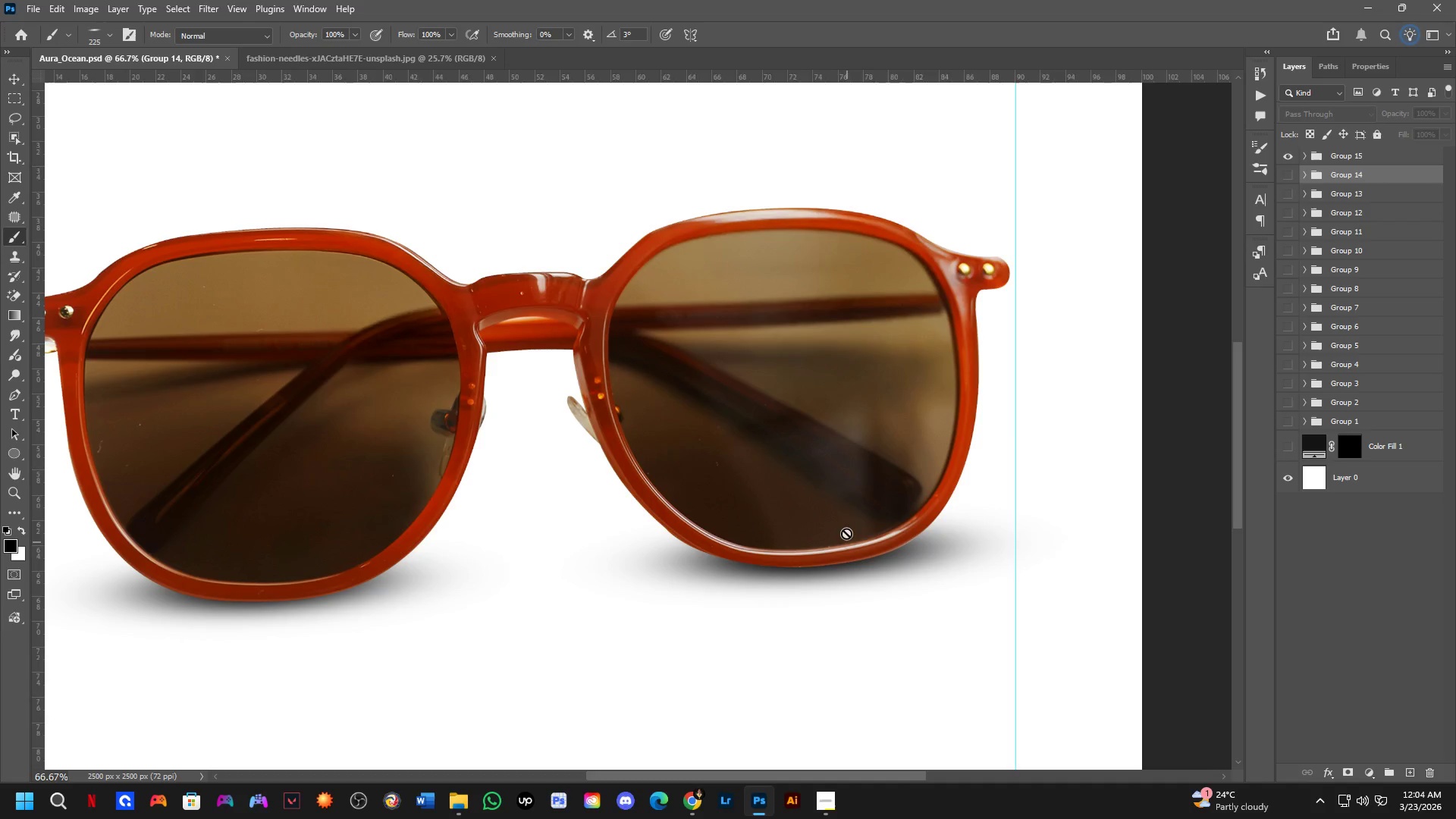 
key(Control+ControlLeft)
 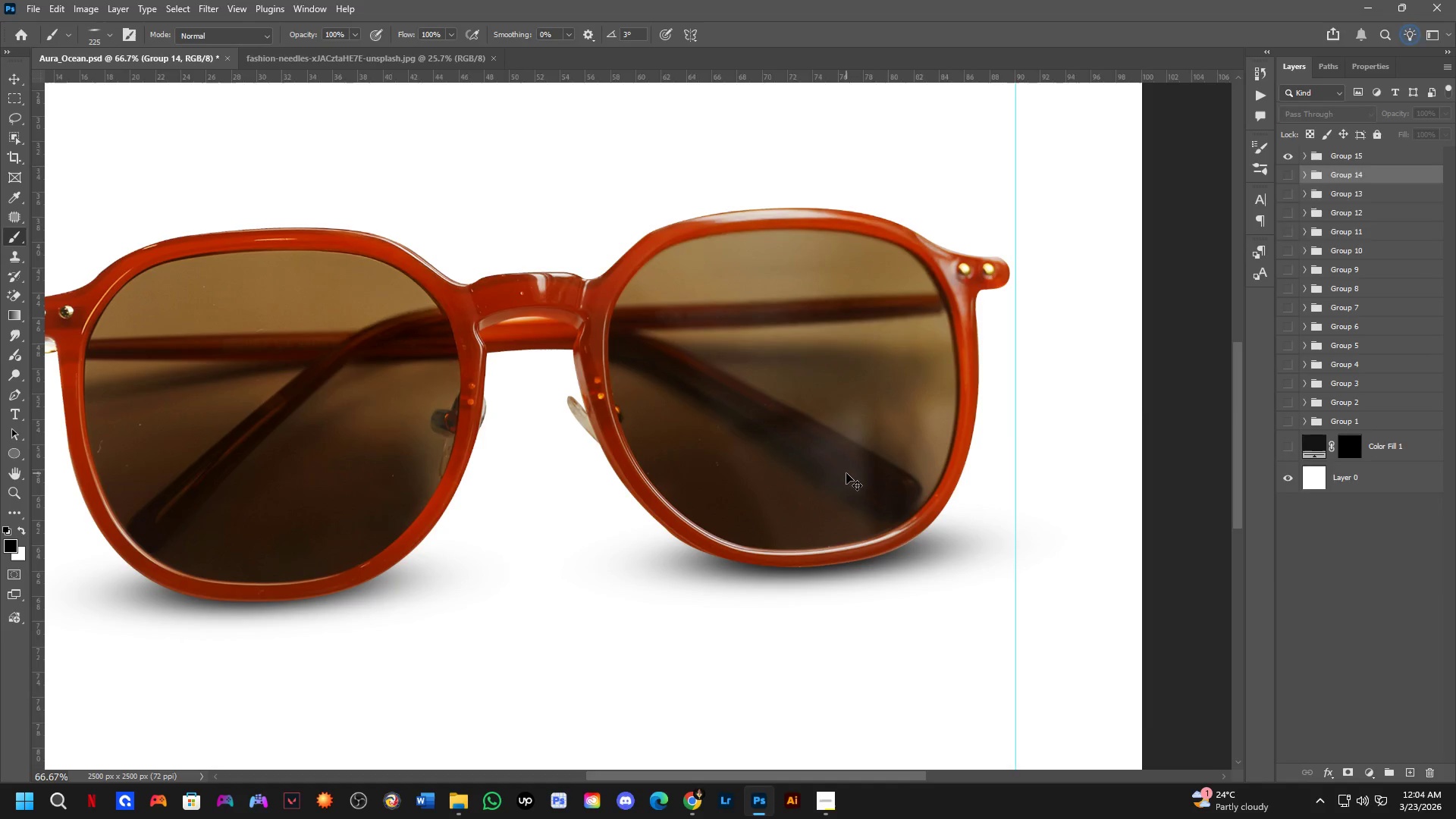 
left_click([846, 473])
 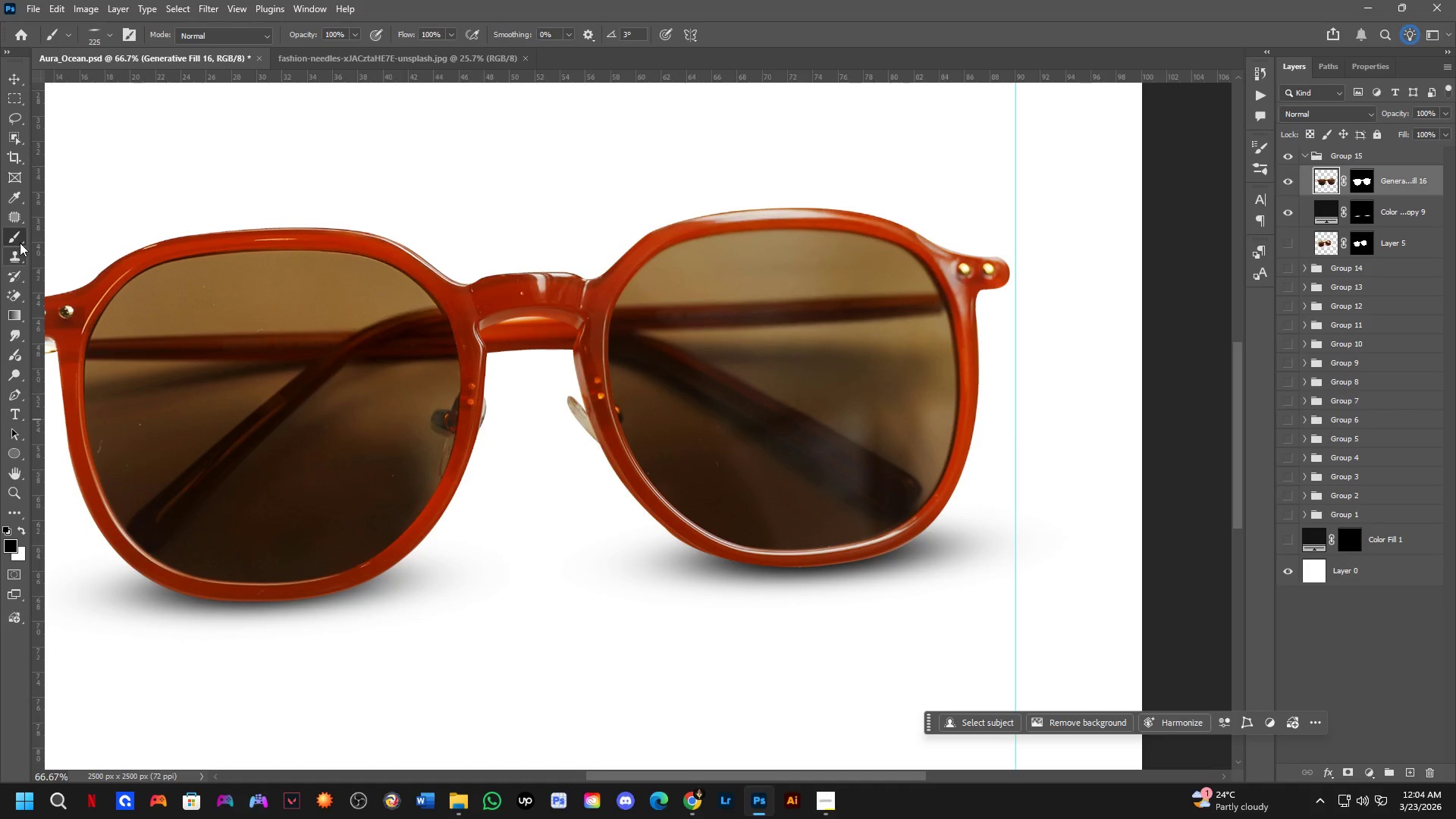 
right_click([16, 215])
 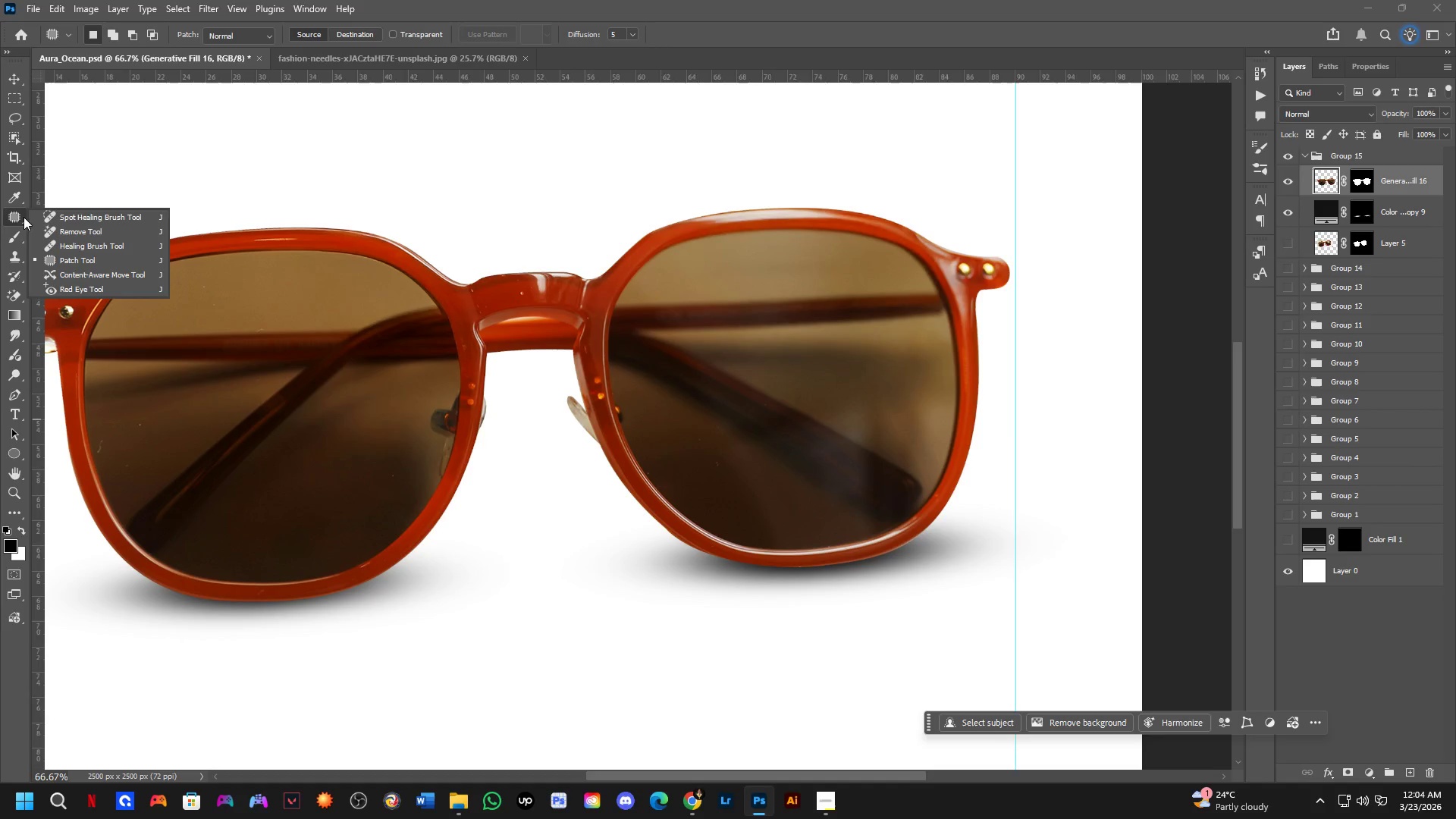 
left_click([71, 210])
 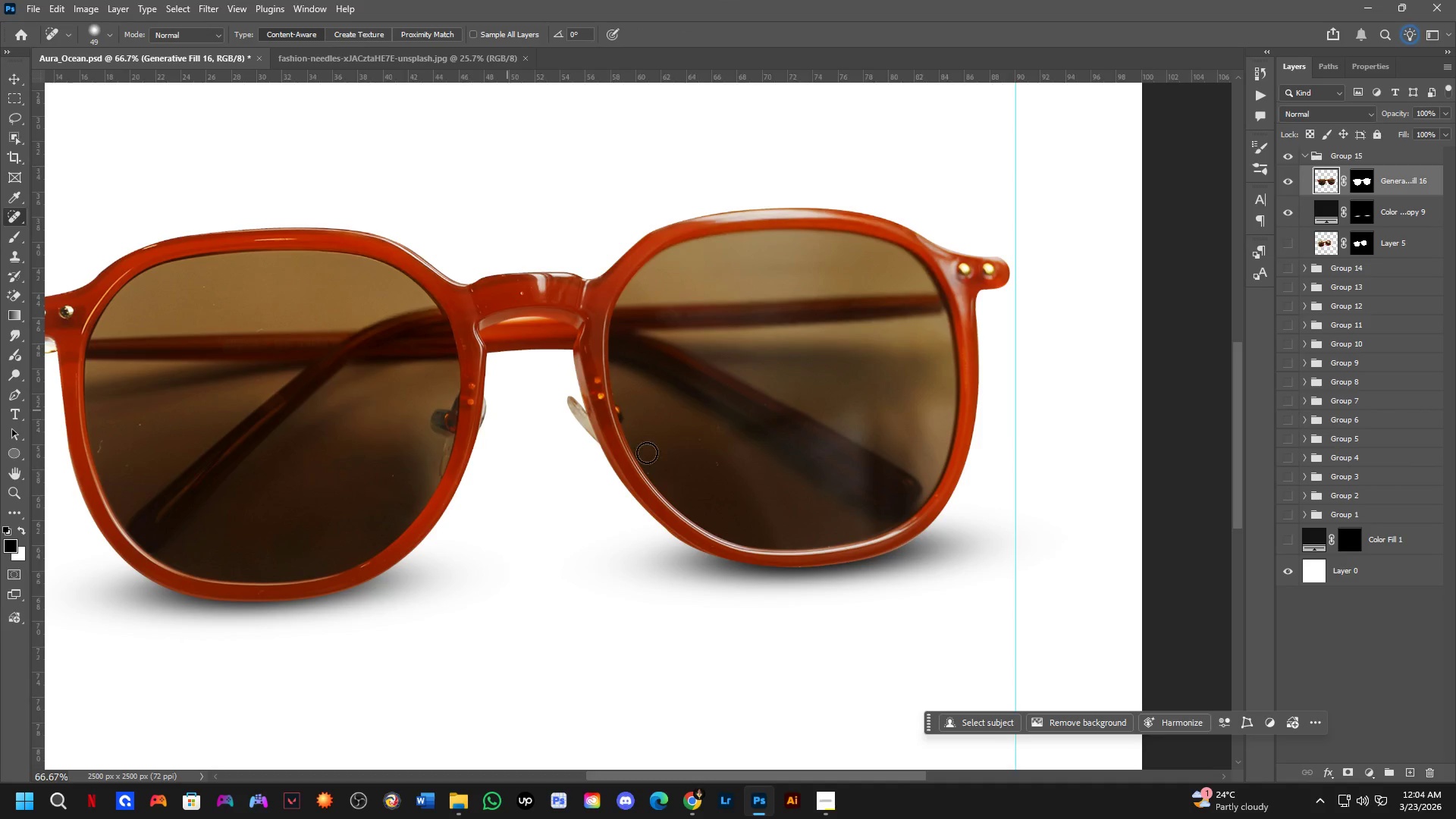 
hold_key(key=ShiftLeft, duration=0.42)
scroll: coordinate [878, 584], scroll_direction: up, amount: 4.0
 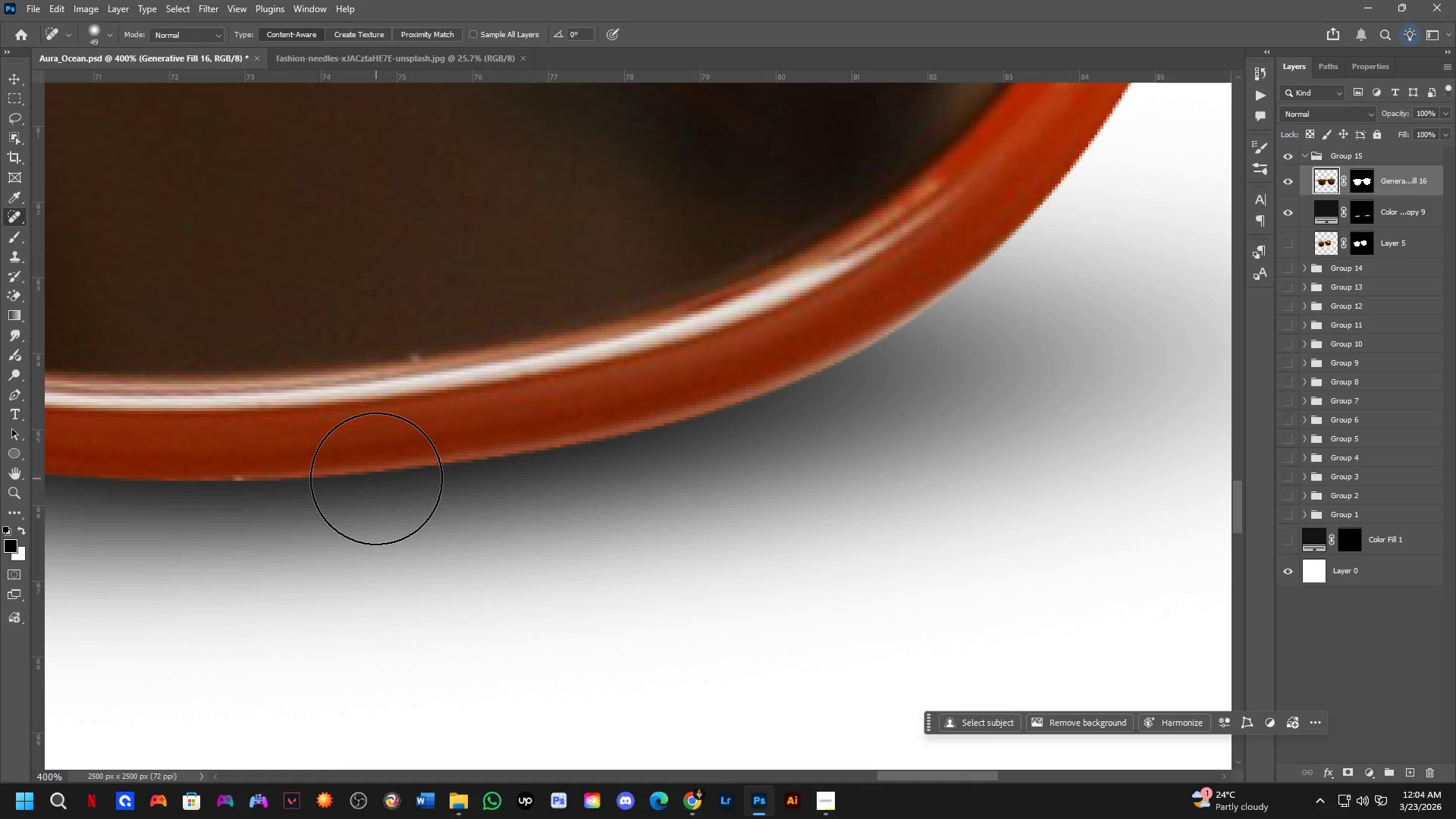 
scroll: coordinate [376, 490], scroll_direction: down, amount: 8.0
 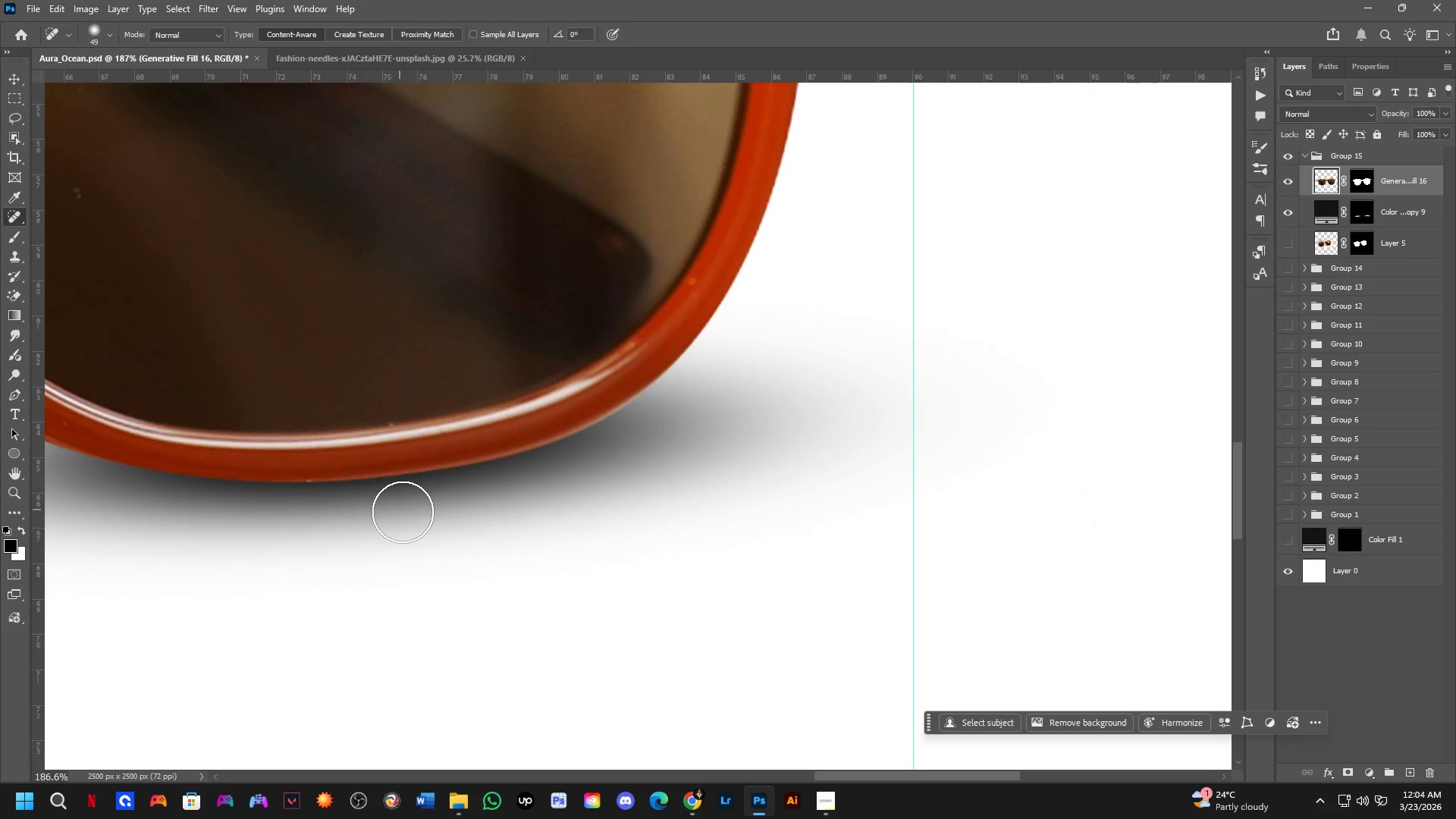 
hold_key(key=Space, duration=0.45)
 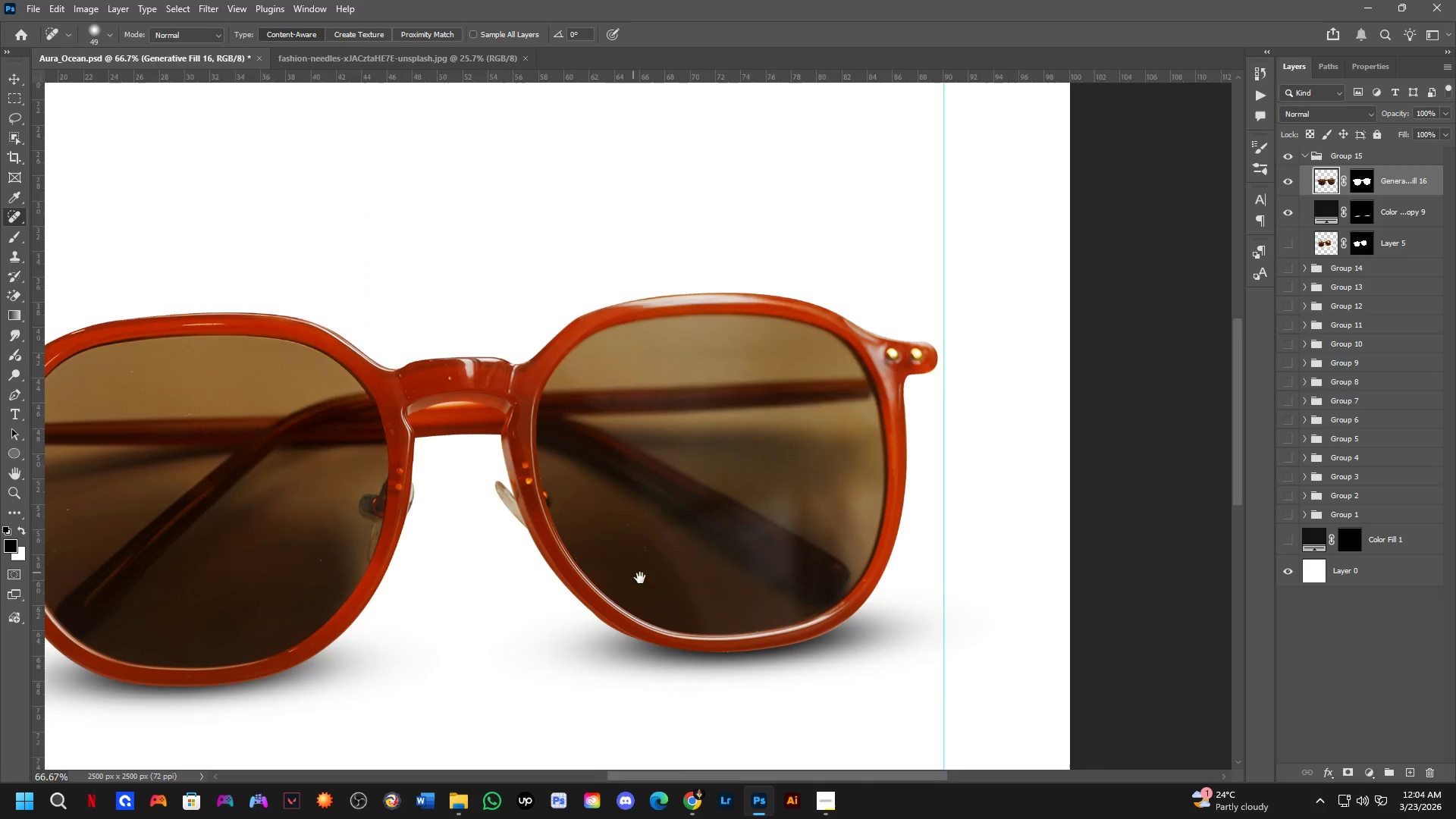 
left_click_drag(start_coordinate=[406, 514], to_coordinate=[802, 696])
 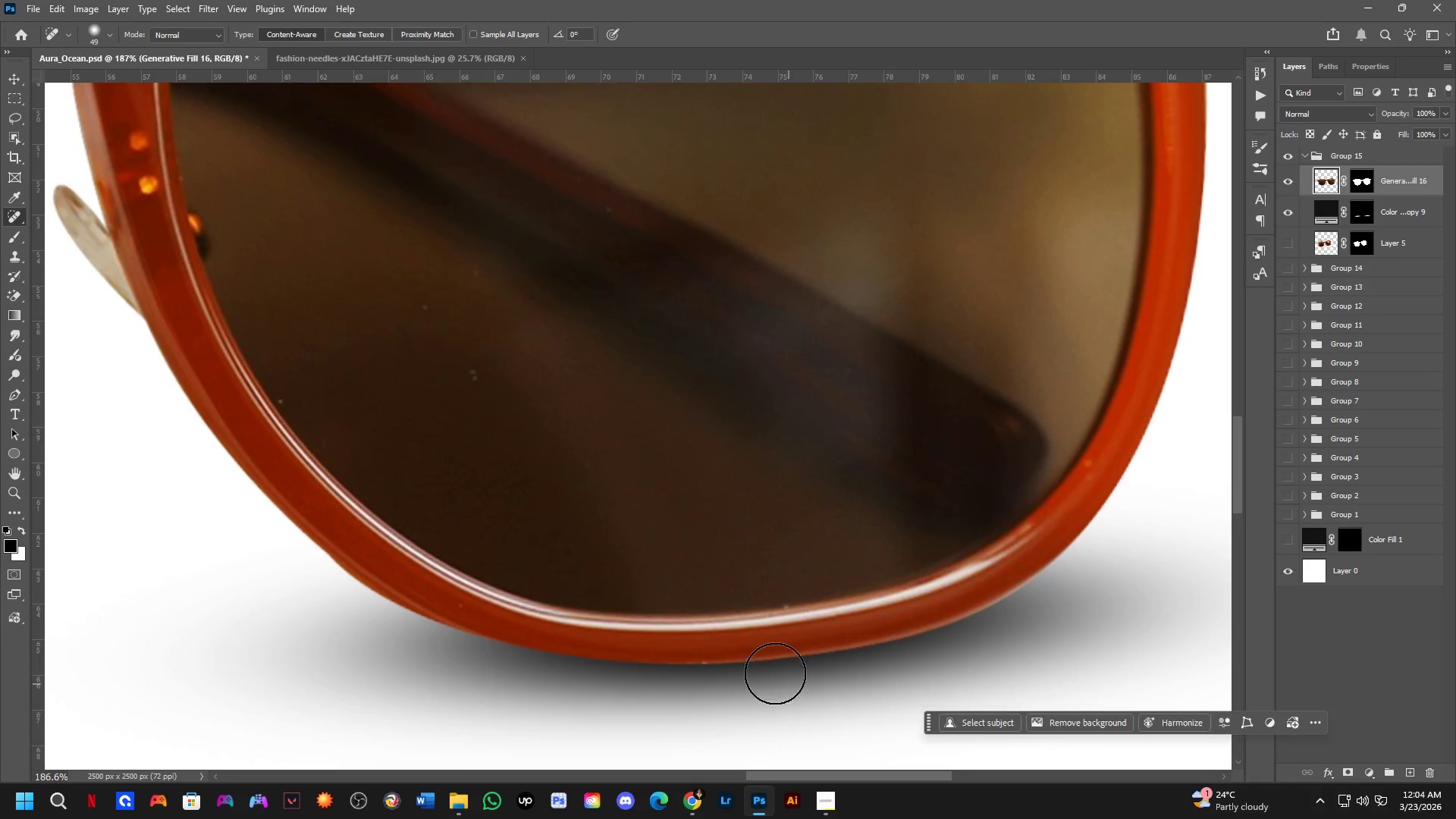 
key(Shift+ShiftLeft)
 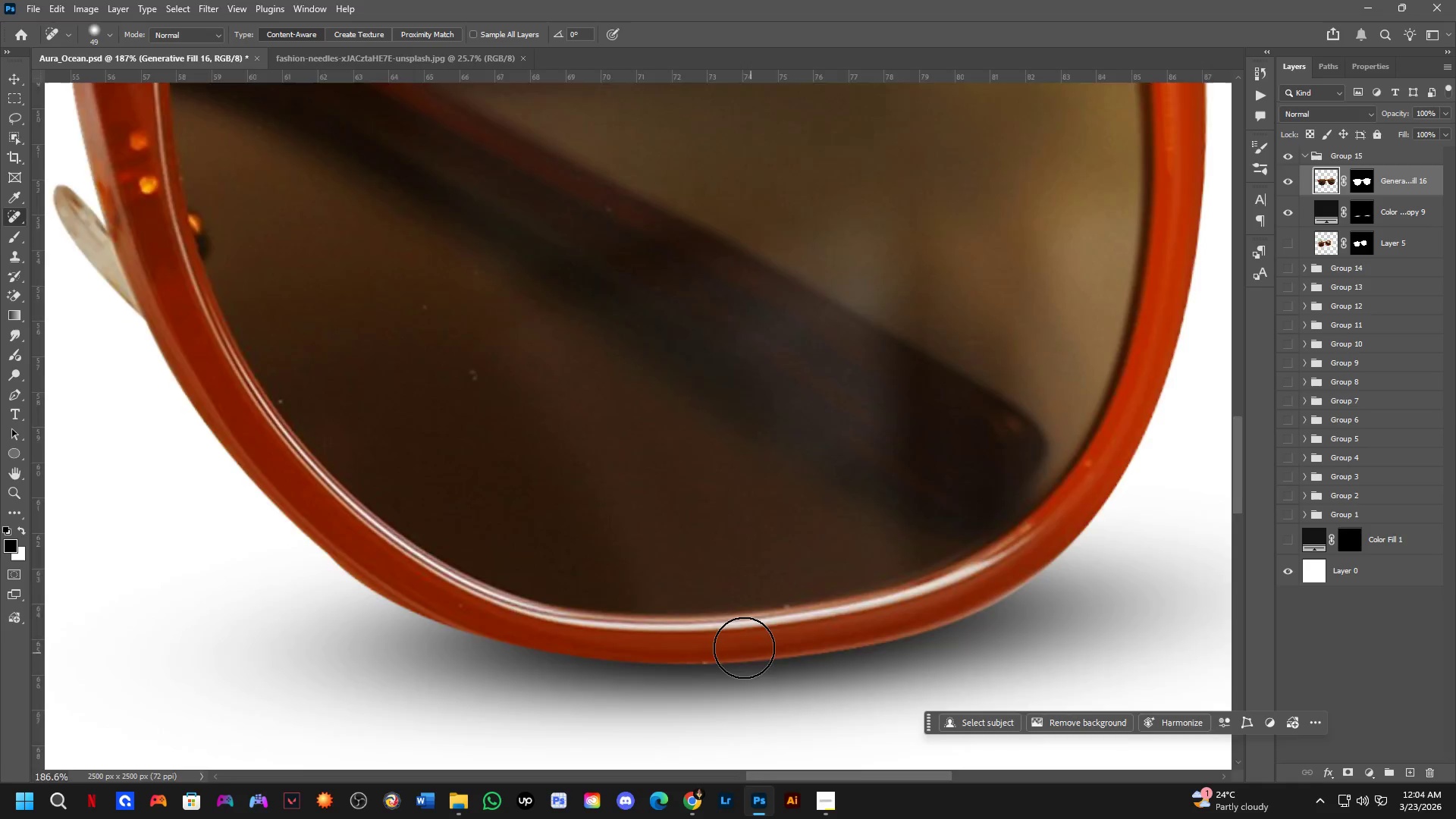 
scroll: coordinate [739, 645], scroll_direction: down, amount: 2.0
 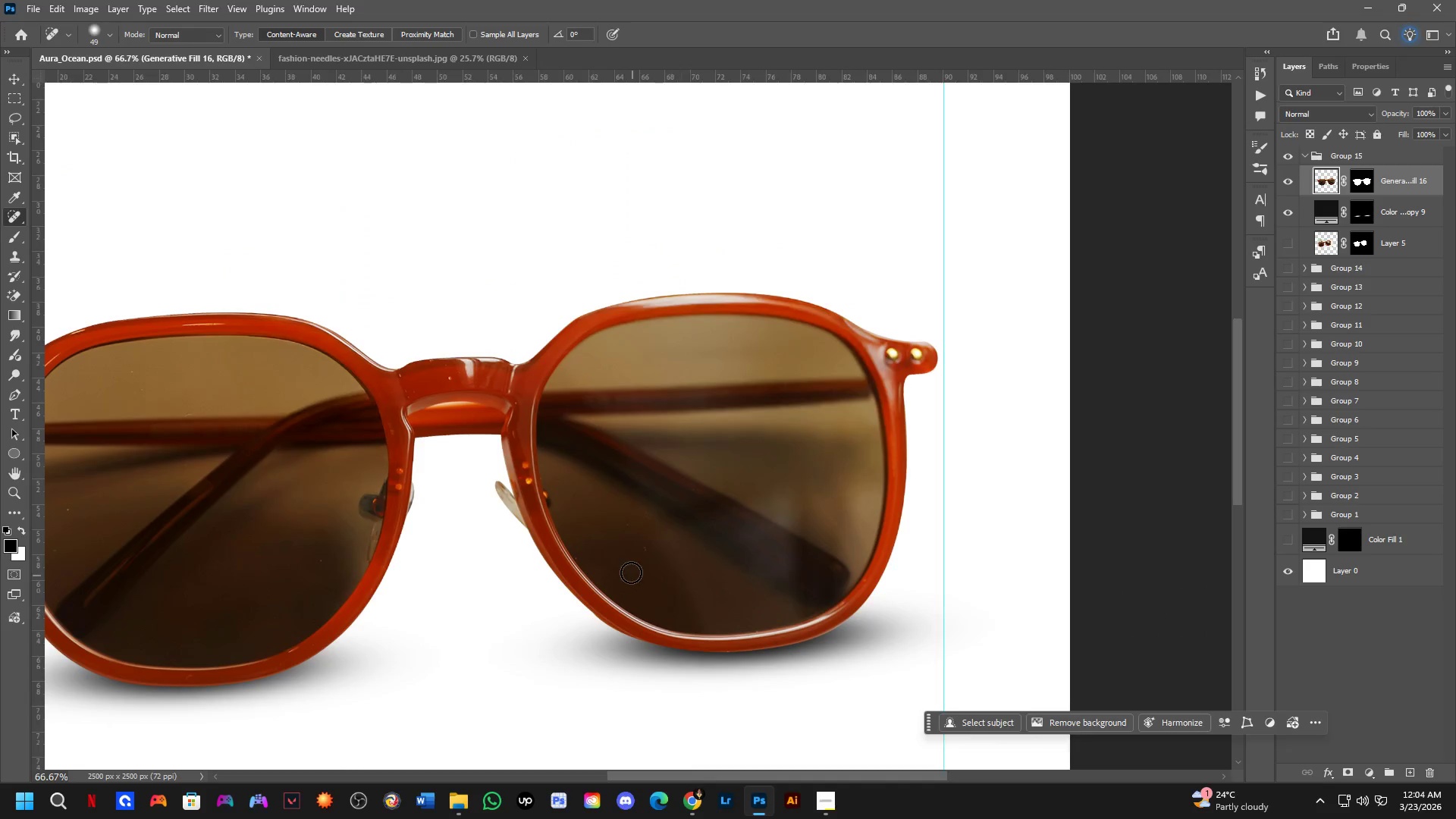 
hold_key(key=Space, duration=1.31)
 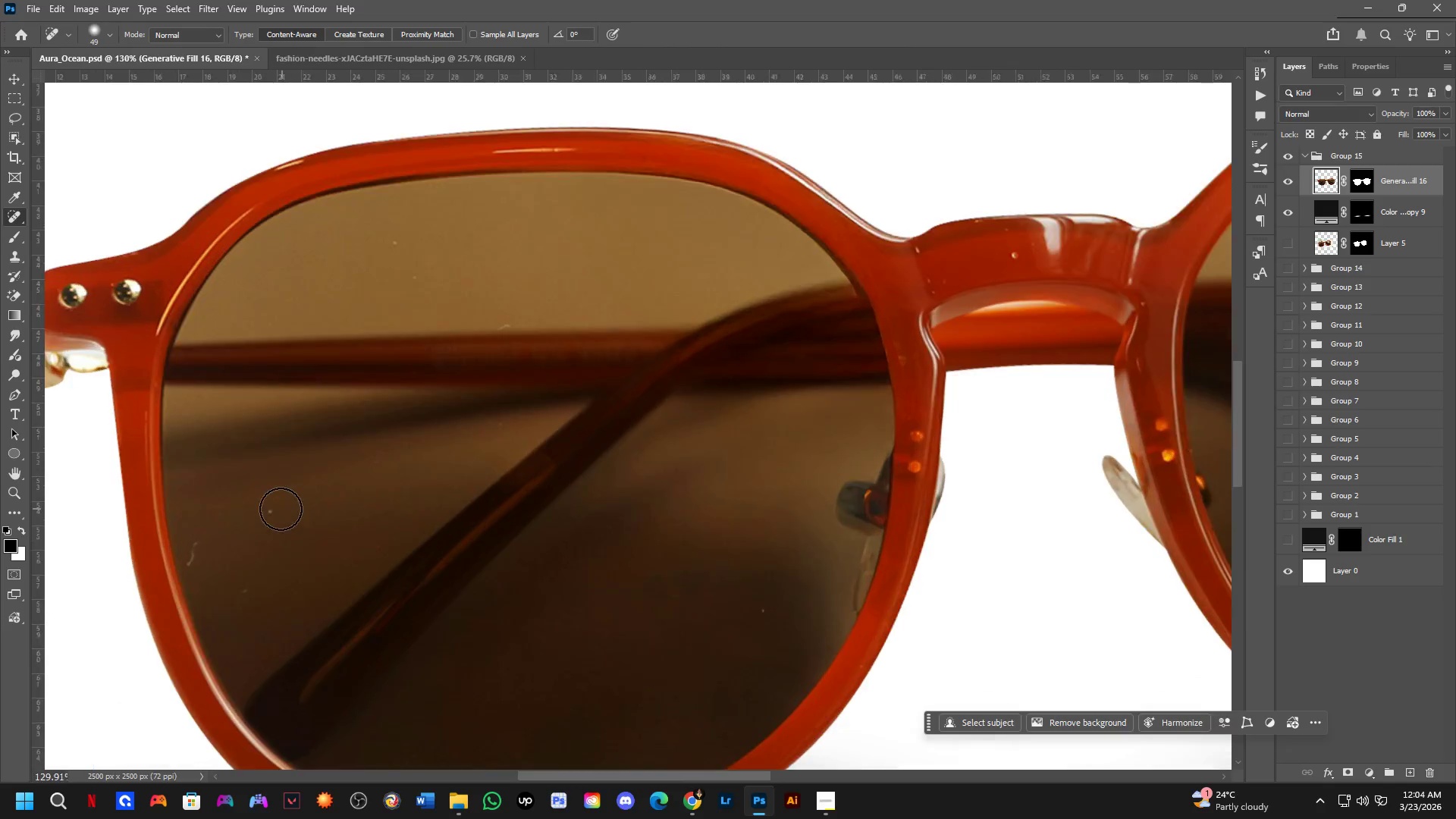 
left_click_drag(start_coordinate=[633, 573], to_coordinate=[880, 579])
 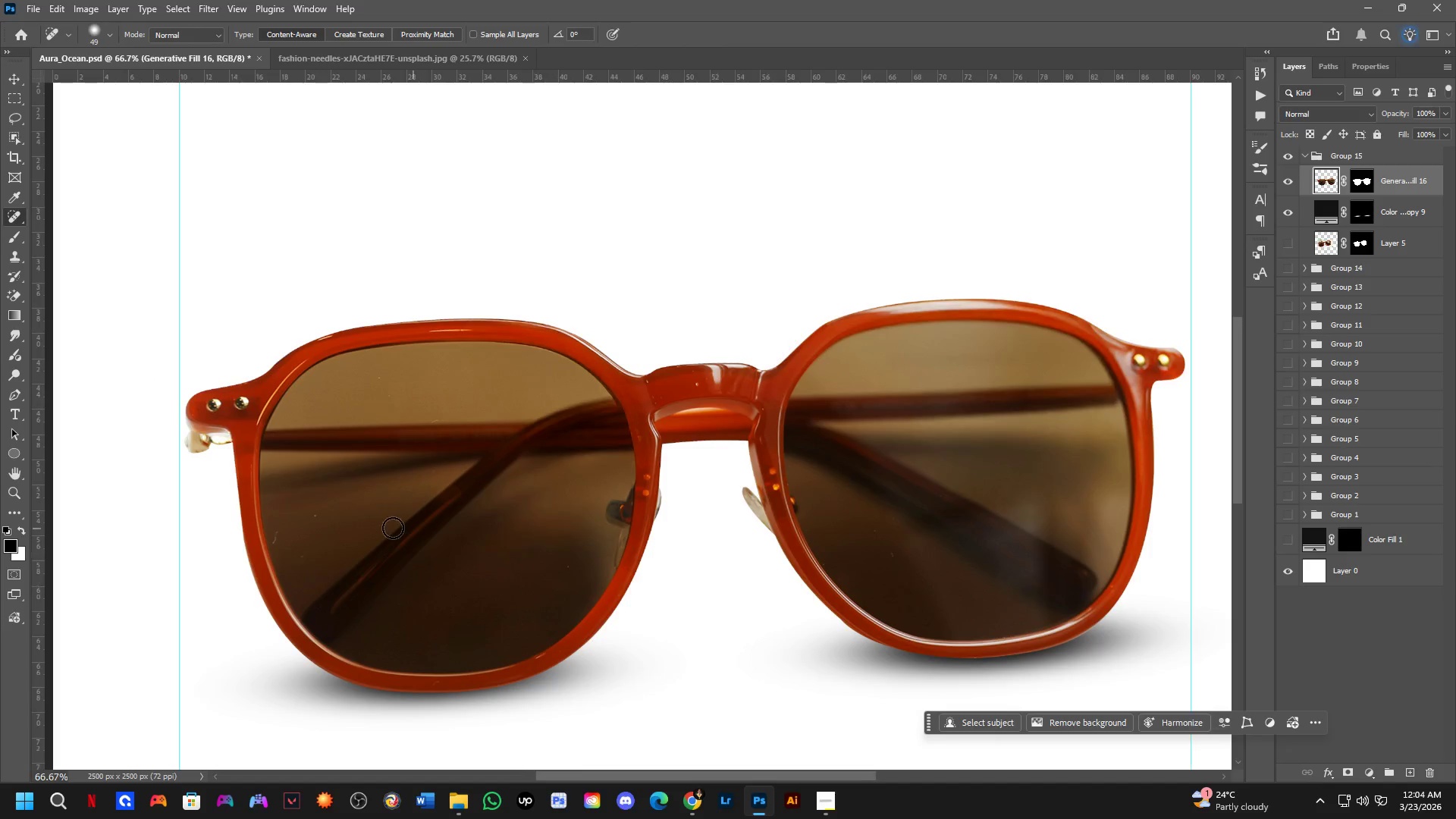 
scroll: coordinate [340, 511], scroll_direction: up, amount: 7.0
 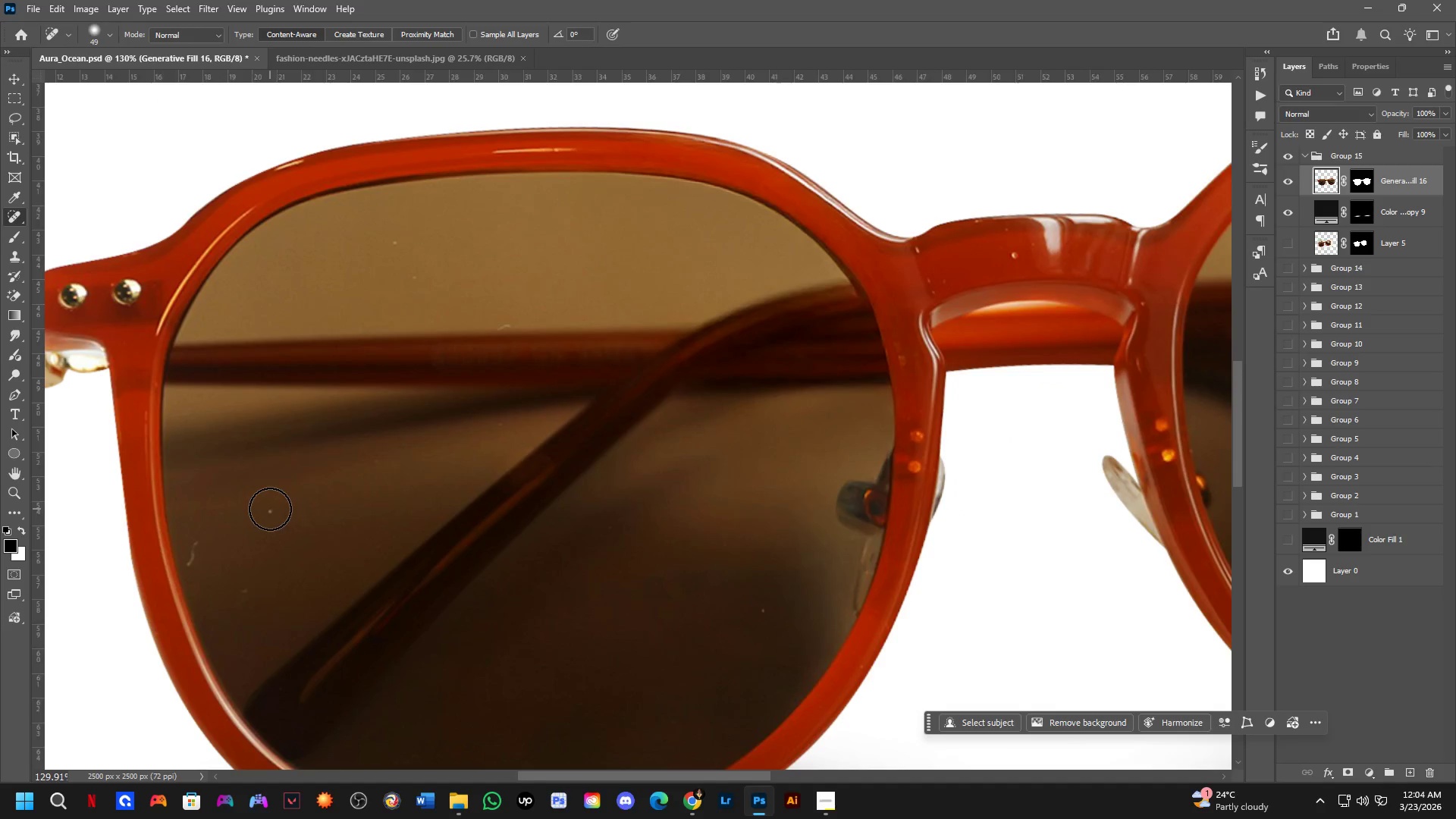 
left_click_drag(start_coordinate=[270, 510], to_coordinate=[265, 516])
 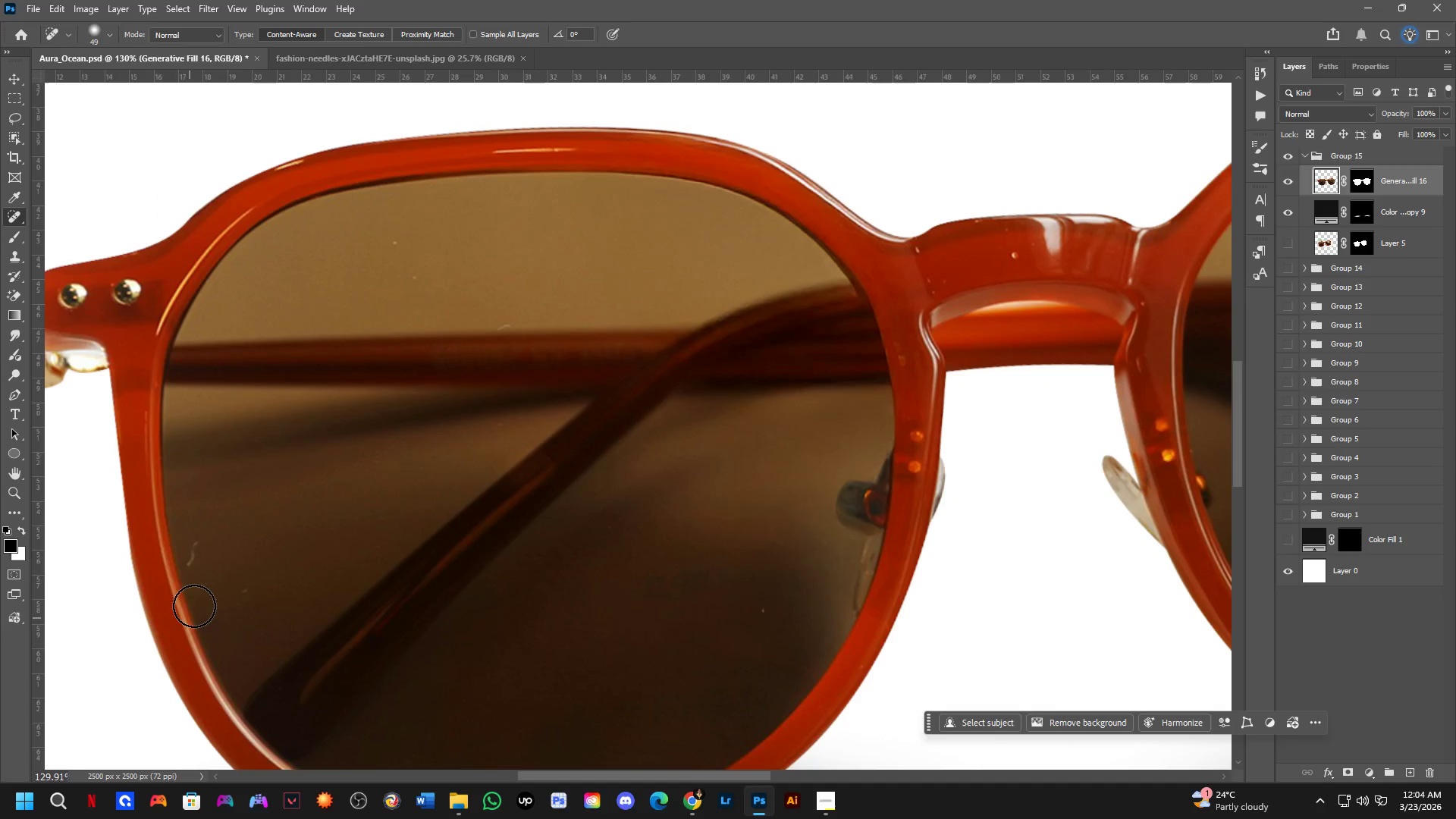 
key(Alt+AltLeft)
 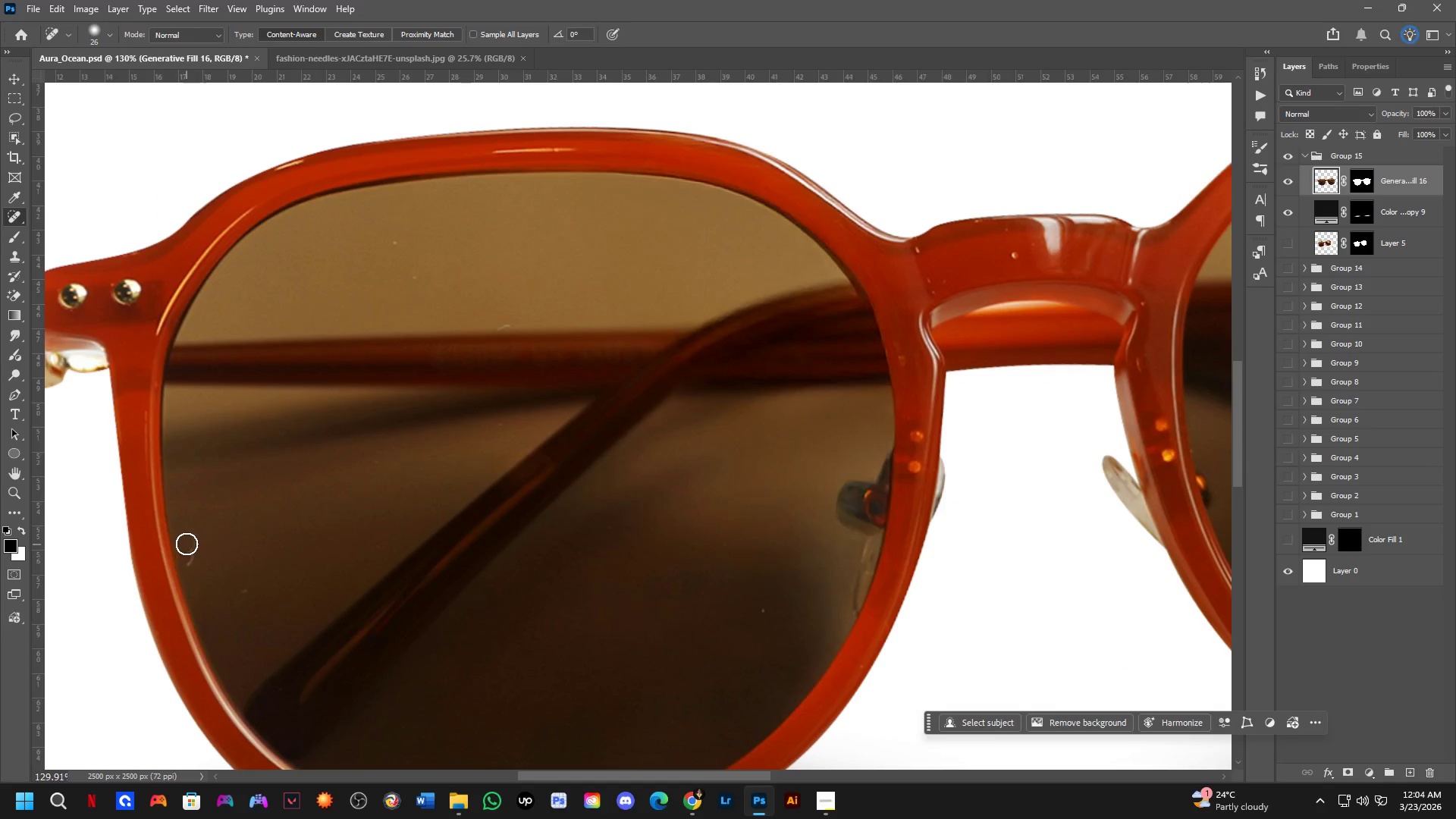 
left_click_drag(start_coordinate=[196, 538], to_coordinate=[191, 573])
 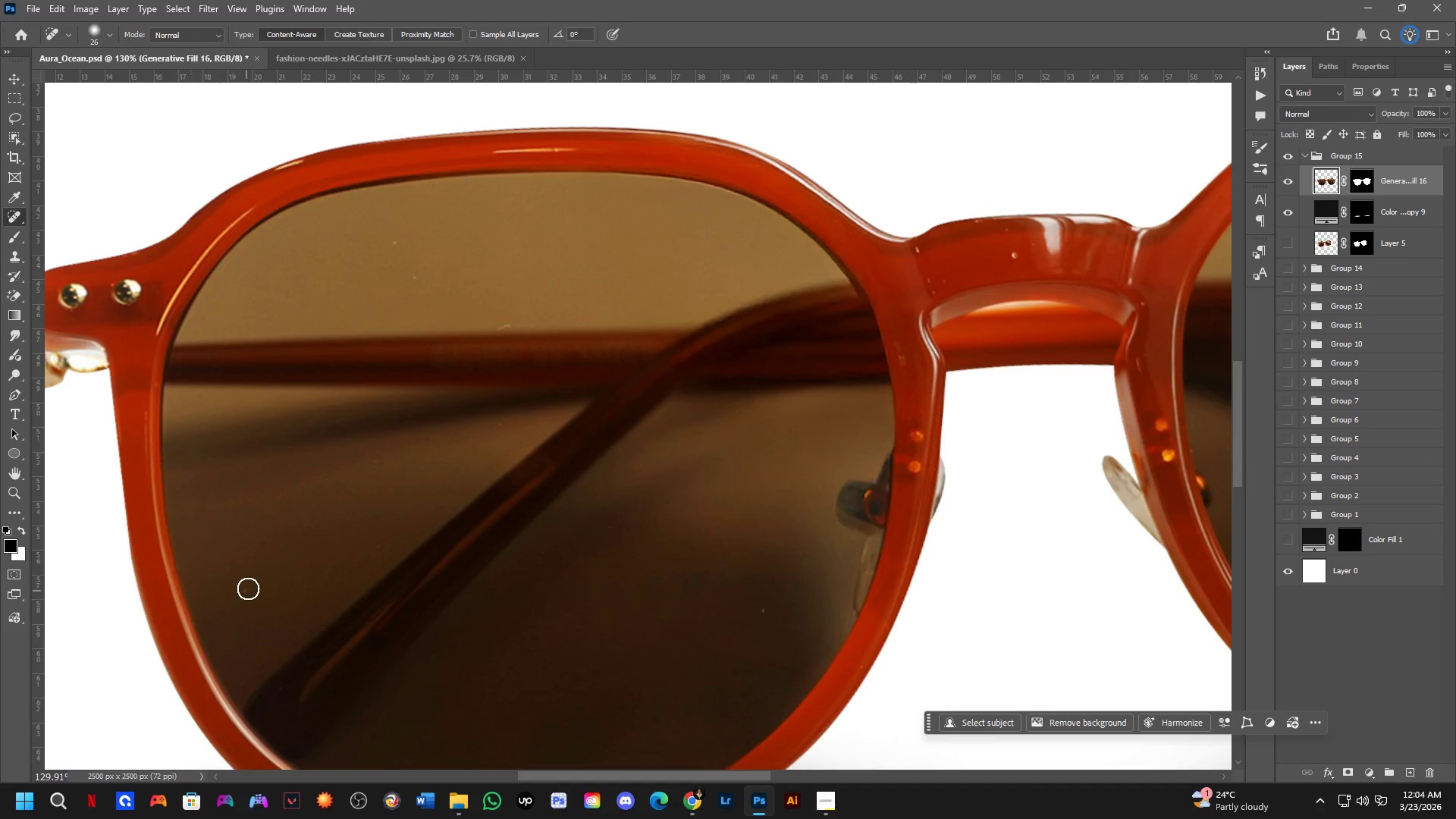 
left_click_drag(start_coordinate=[249, 584], to_coordinate=[238, 607])
 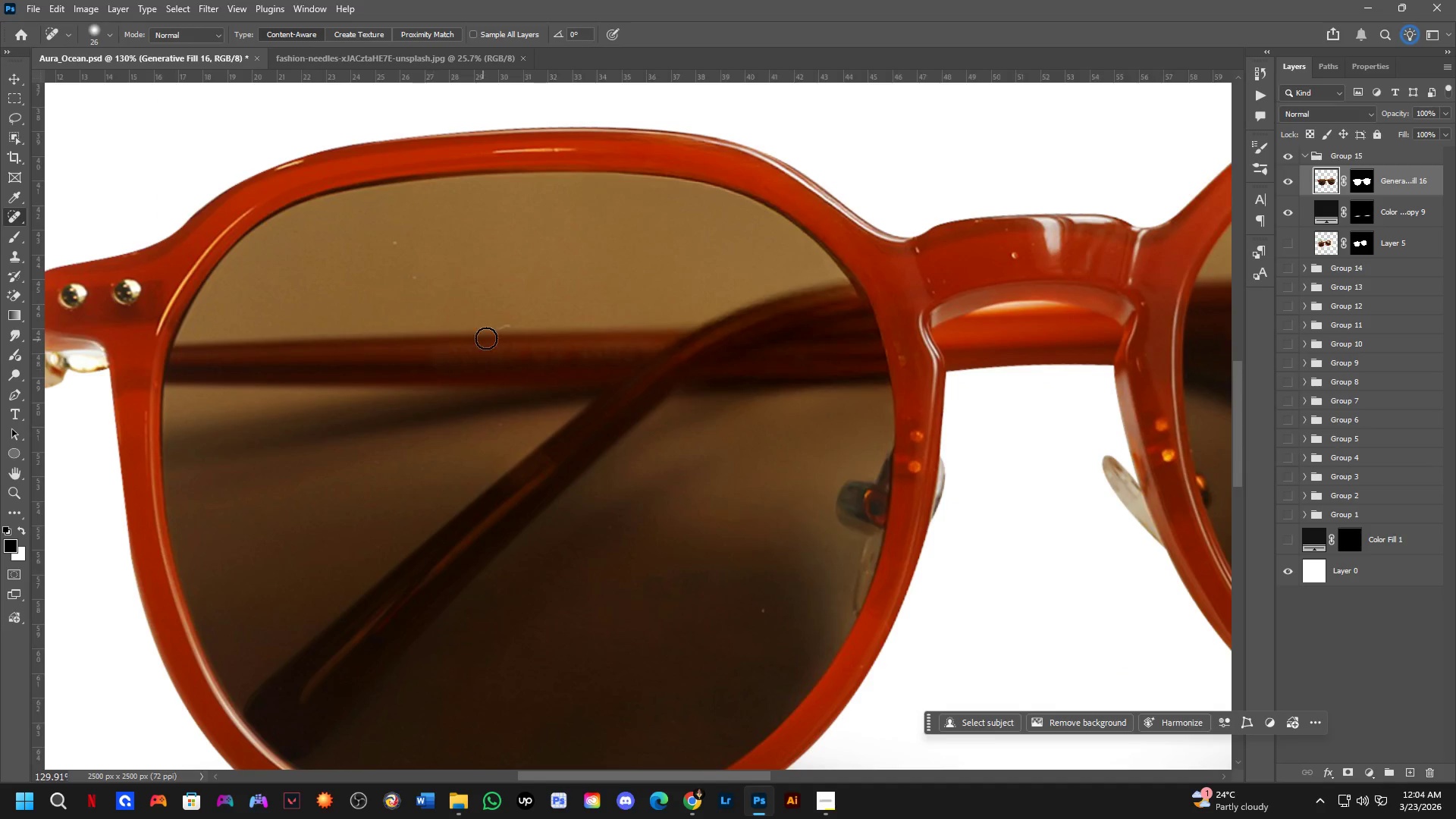 
left_click_drag(start_coordinate=[500, 331], to_coordinate=[529, 325])
 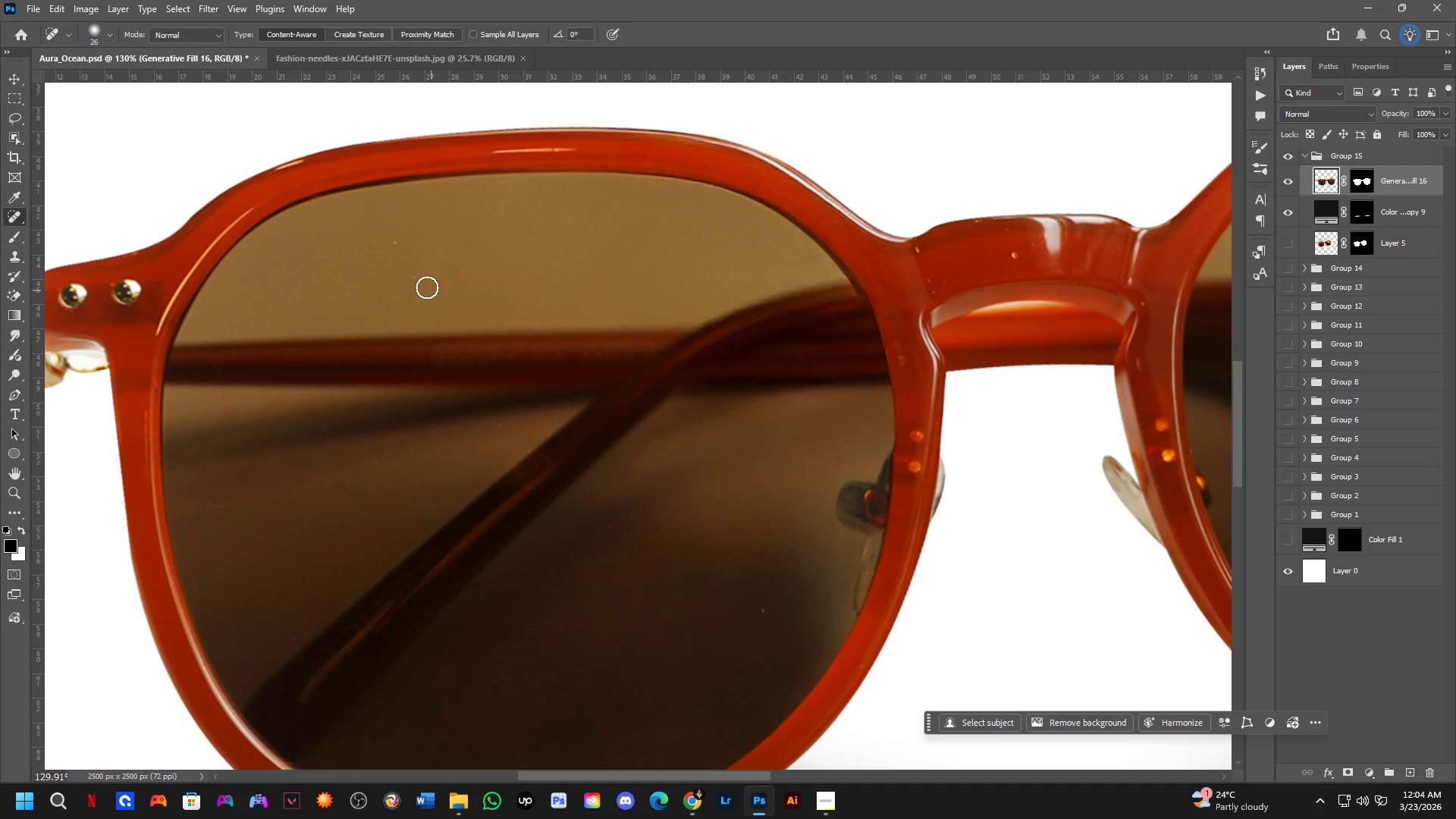 
left_click_drag(start_coordinate=[423, 280], to_coordinate=[402, 272])
 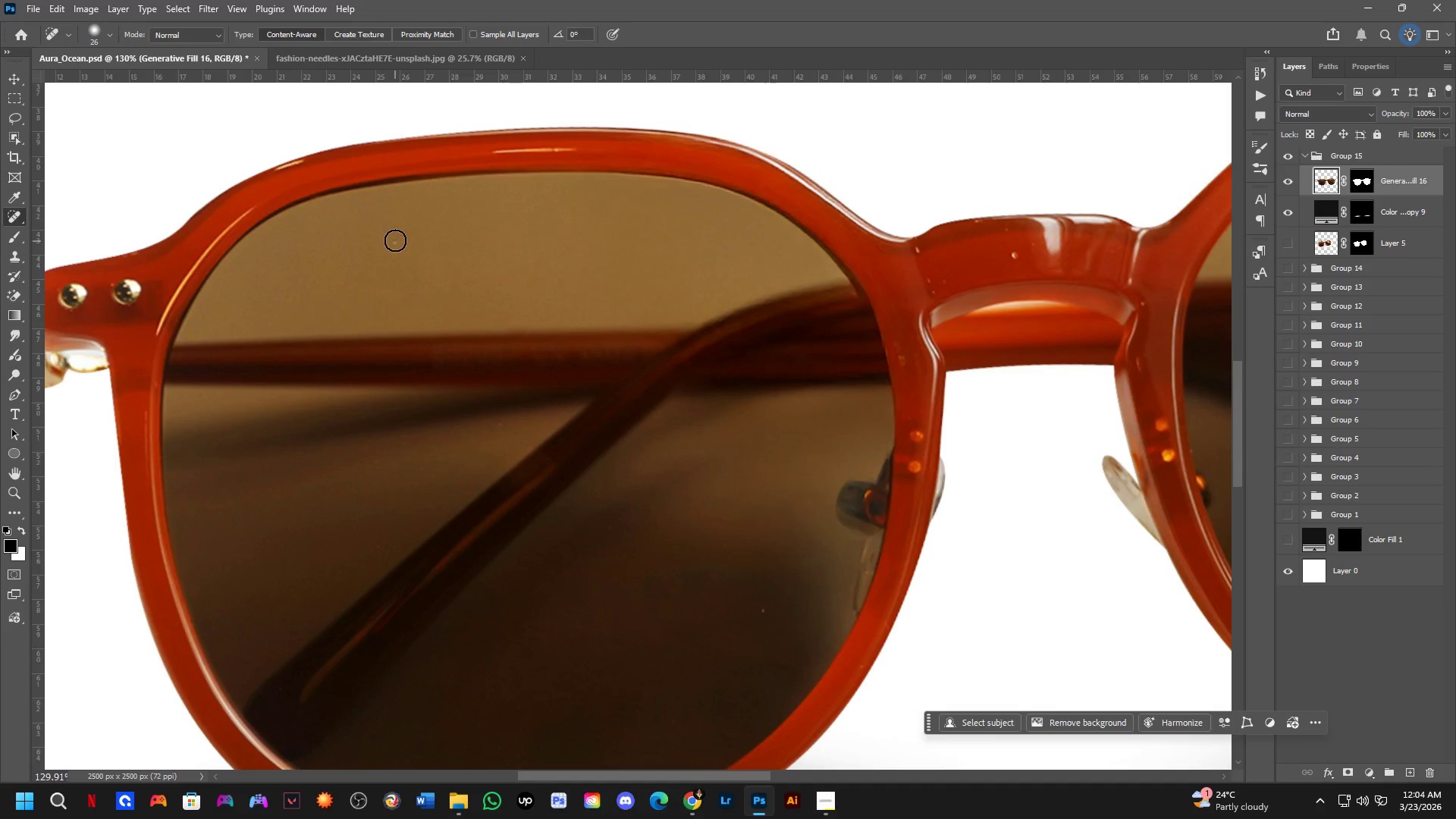 
left_click_drag(start_coordinate=[395, 240], to_coordinate=[410, 245])
 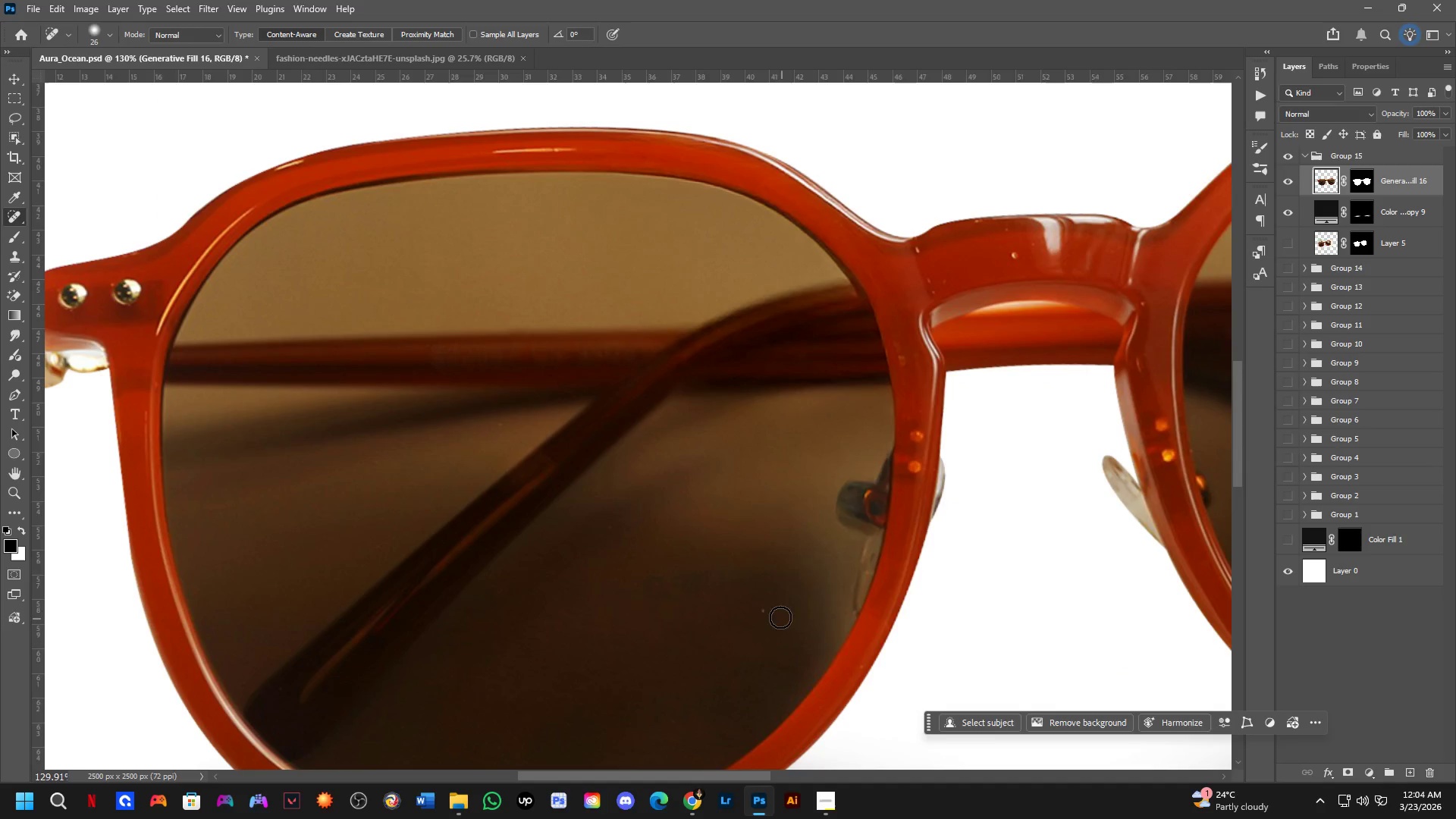 
left_click_drag(start_coordinate=[764, 607], to_coordinate=[758, 620])
 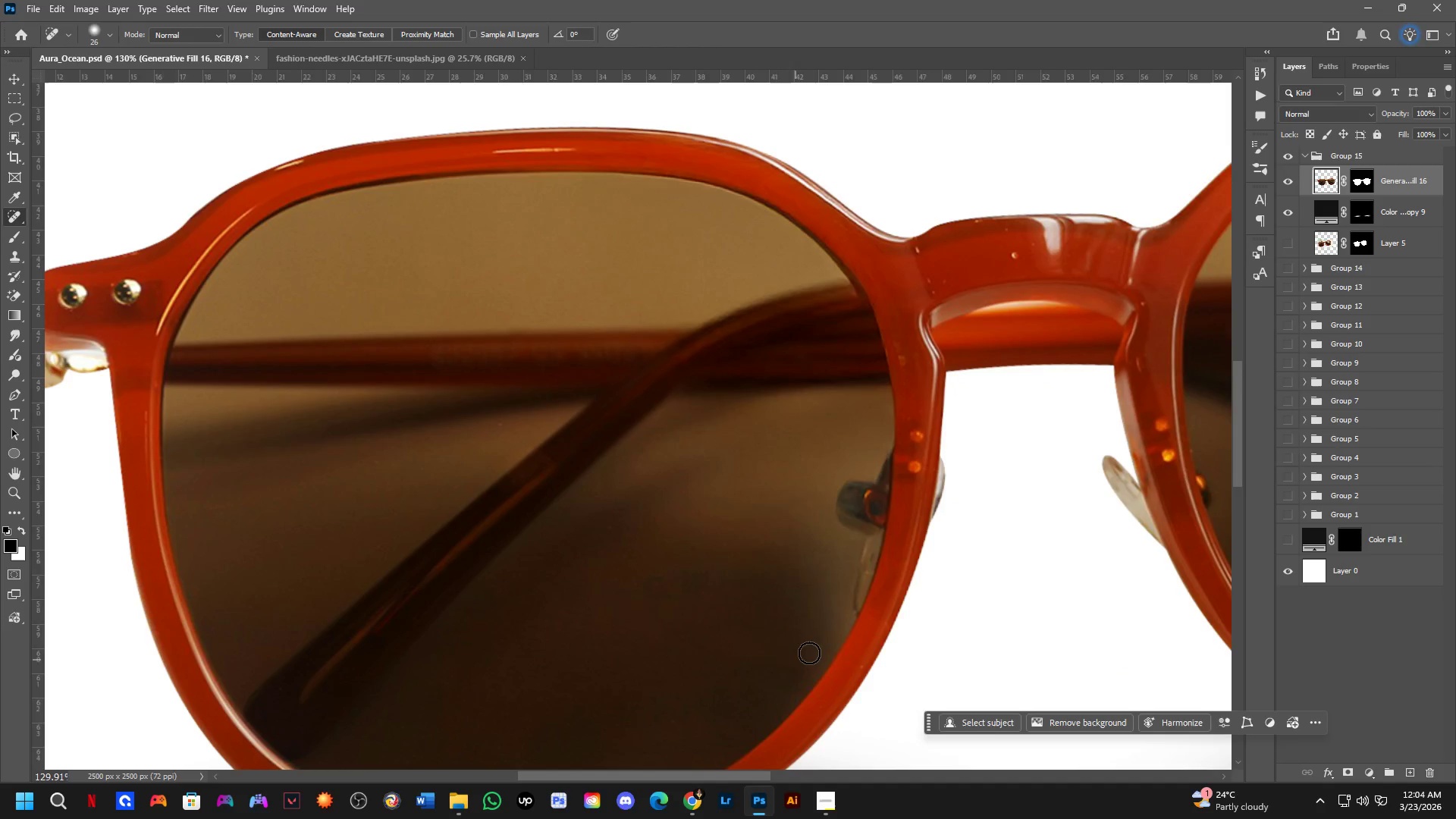 
hold_key(key=Space, duration=0.56)
 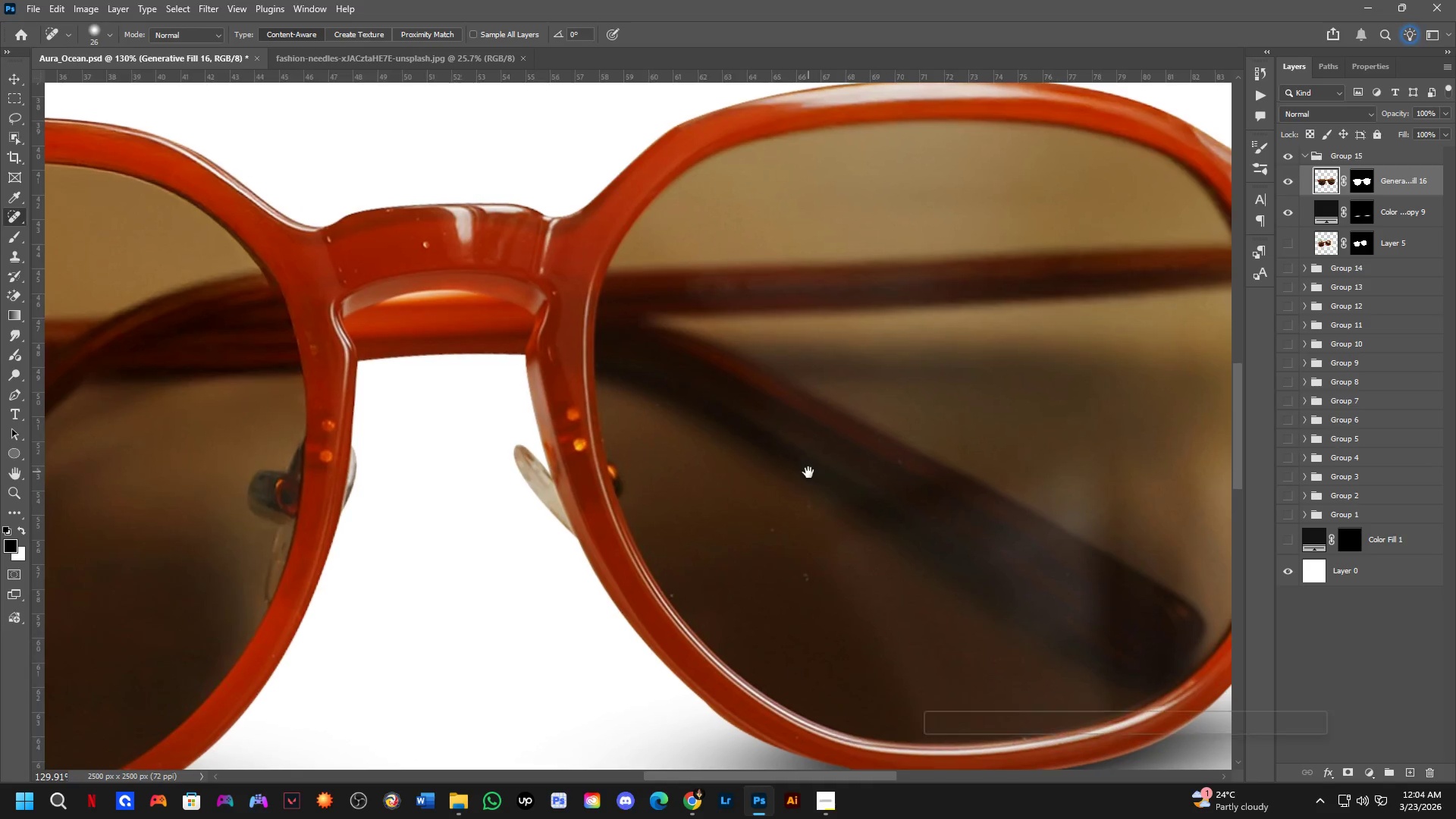 
left_click_drag(start_coordinate=[934, 560], to_coordinate=[461, 584])
 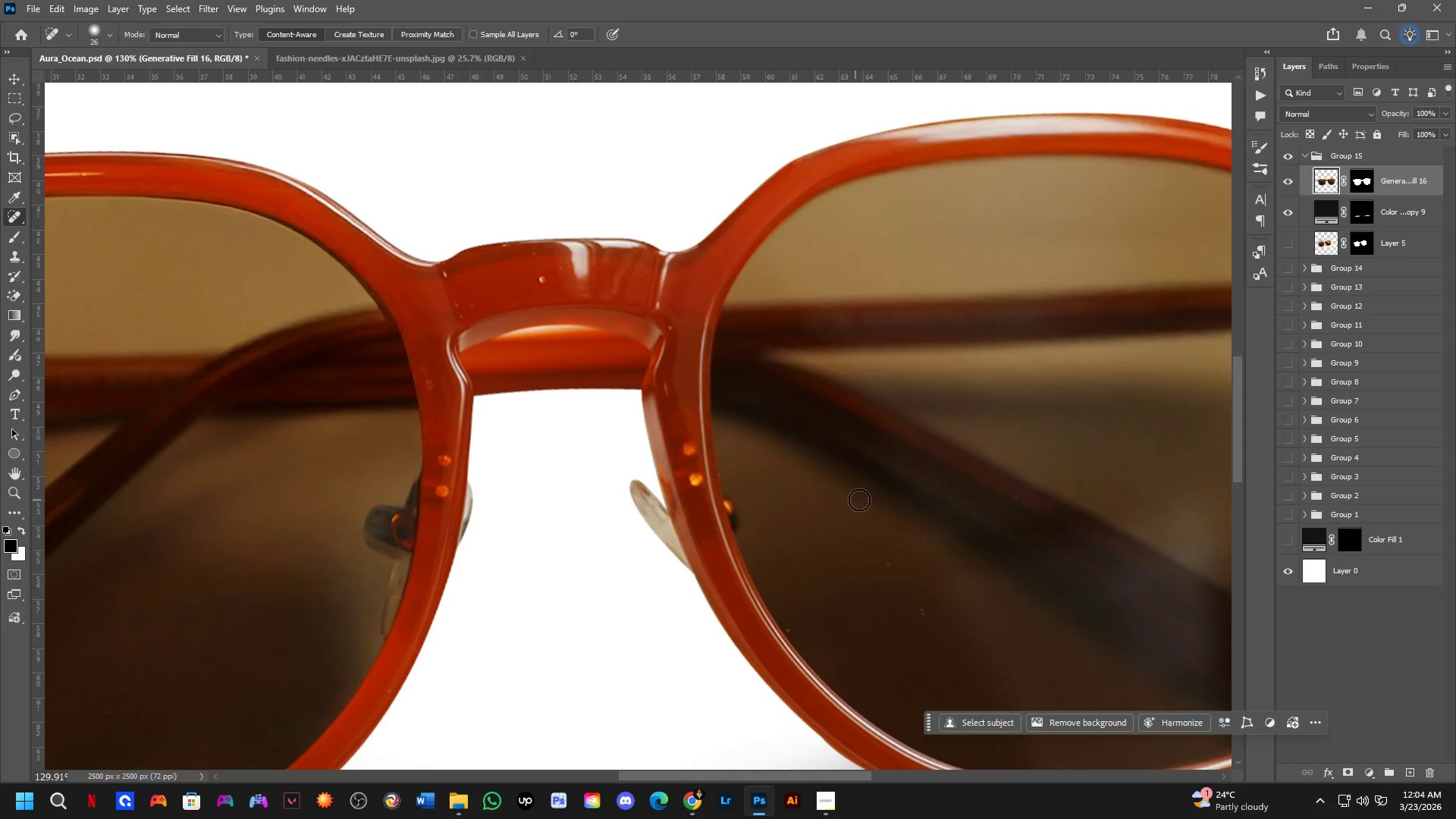 
hold_key(key=Space, duration=0.45)
 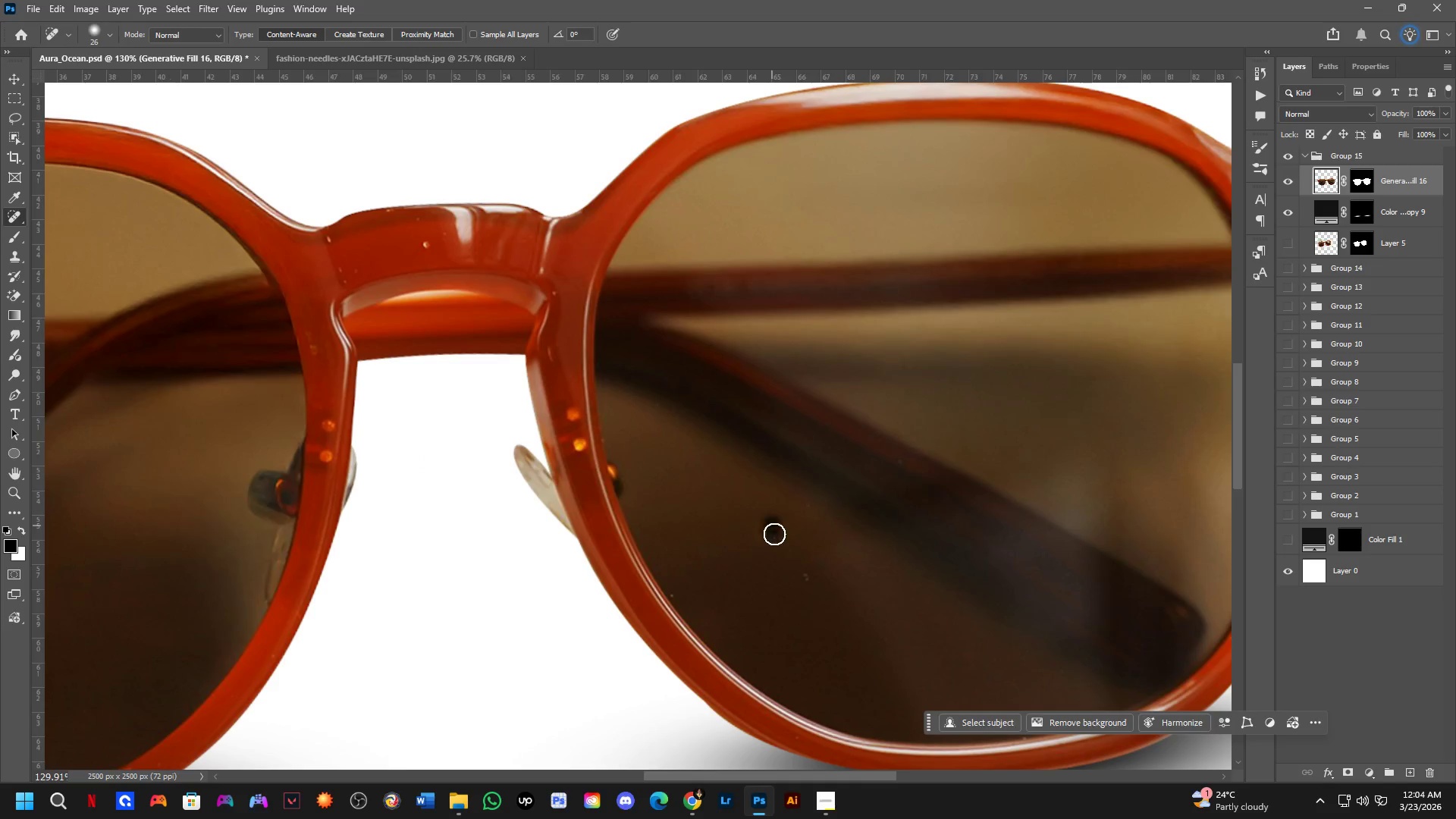 
left_click_drag(start_coordinate=[924, 506], to_coordinate=[808, 472])
 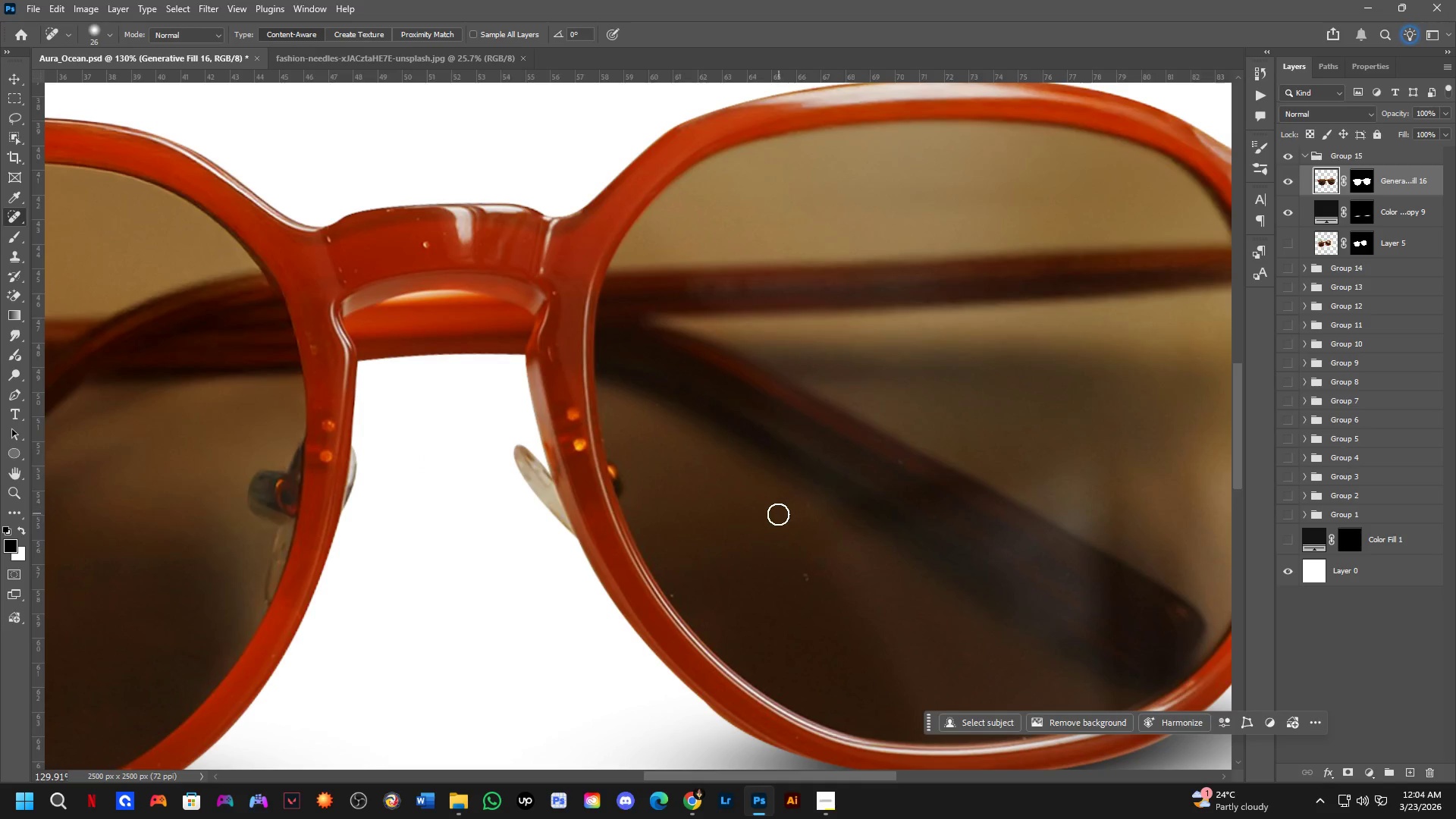 
left_click_drag(start_coordinate=[772, 526], to_coordinate=[787, 549])
 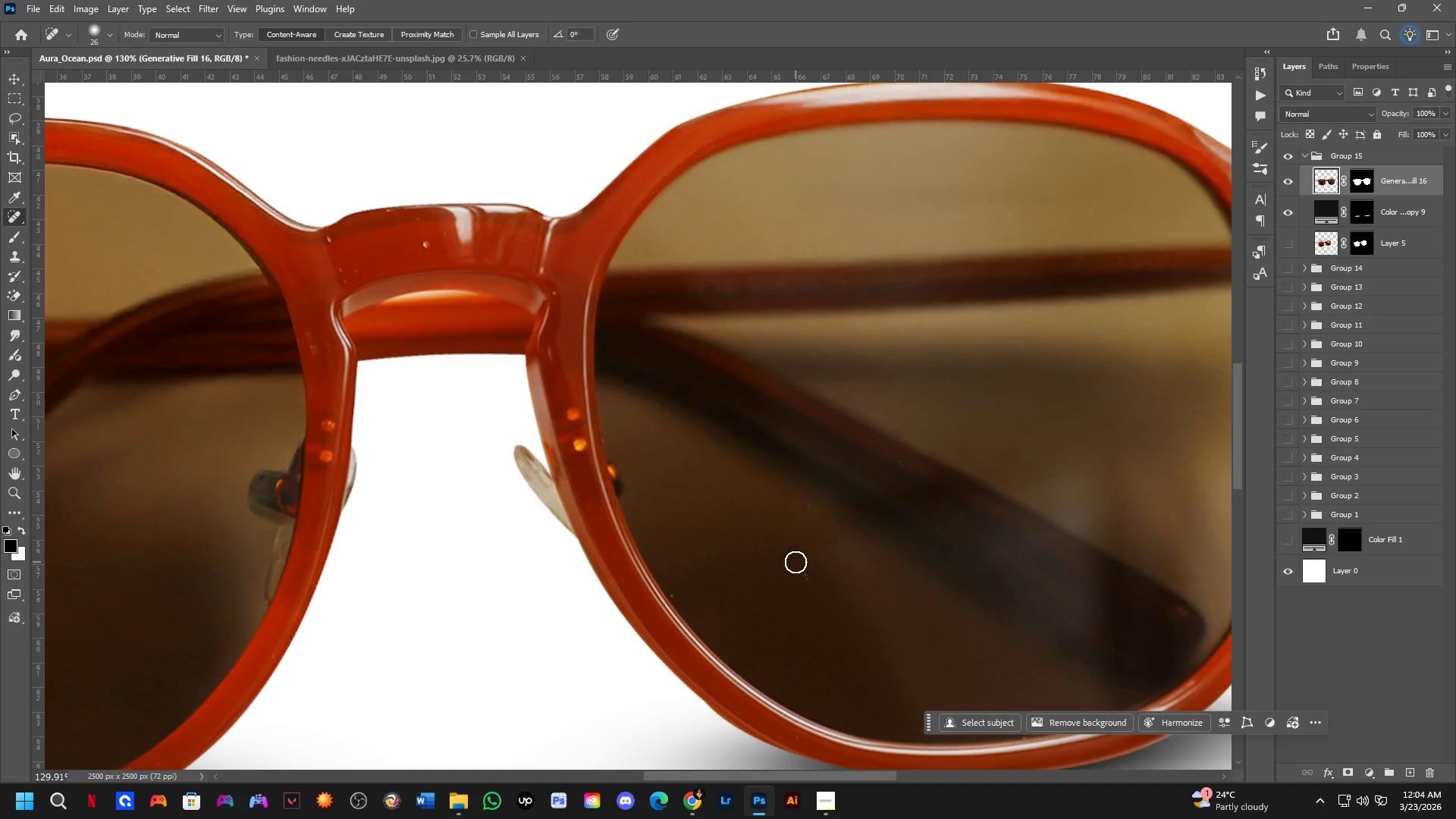 
left_click_drag(start_coordinate=[806, 574], to_coordinate=[807, 583])
 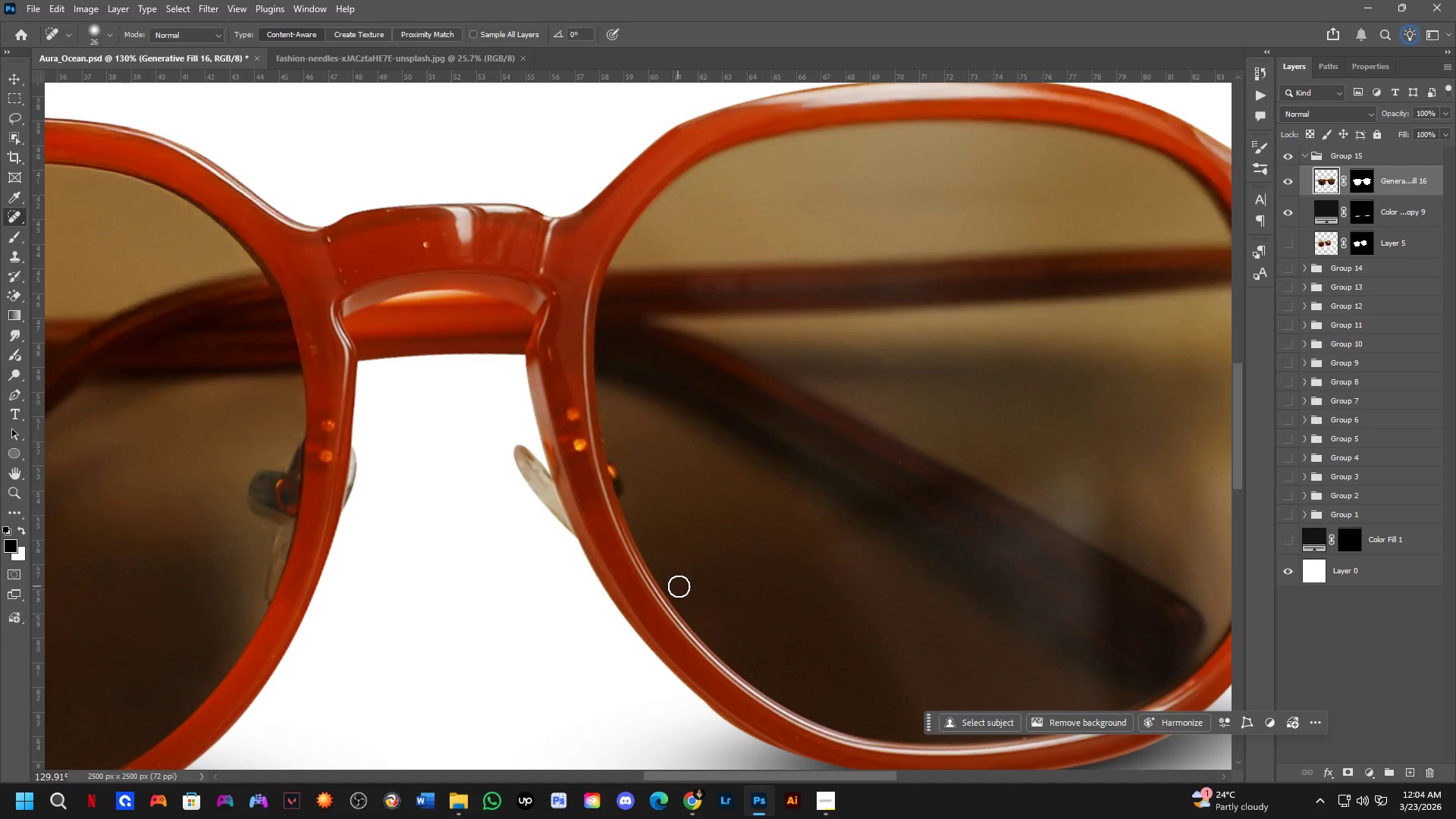 
left_click_drag(start_coordinate=[675, 592], to_coordinate=[679, 600])
 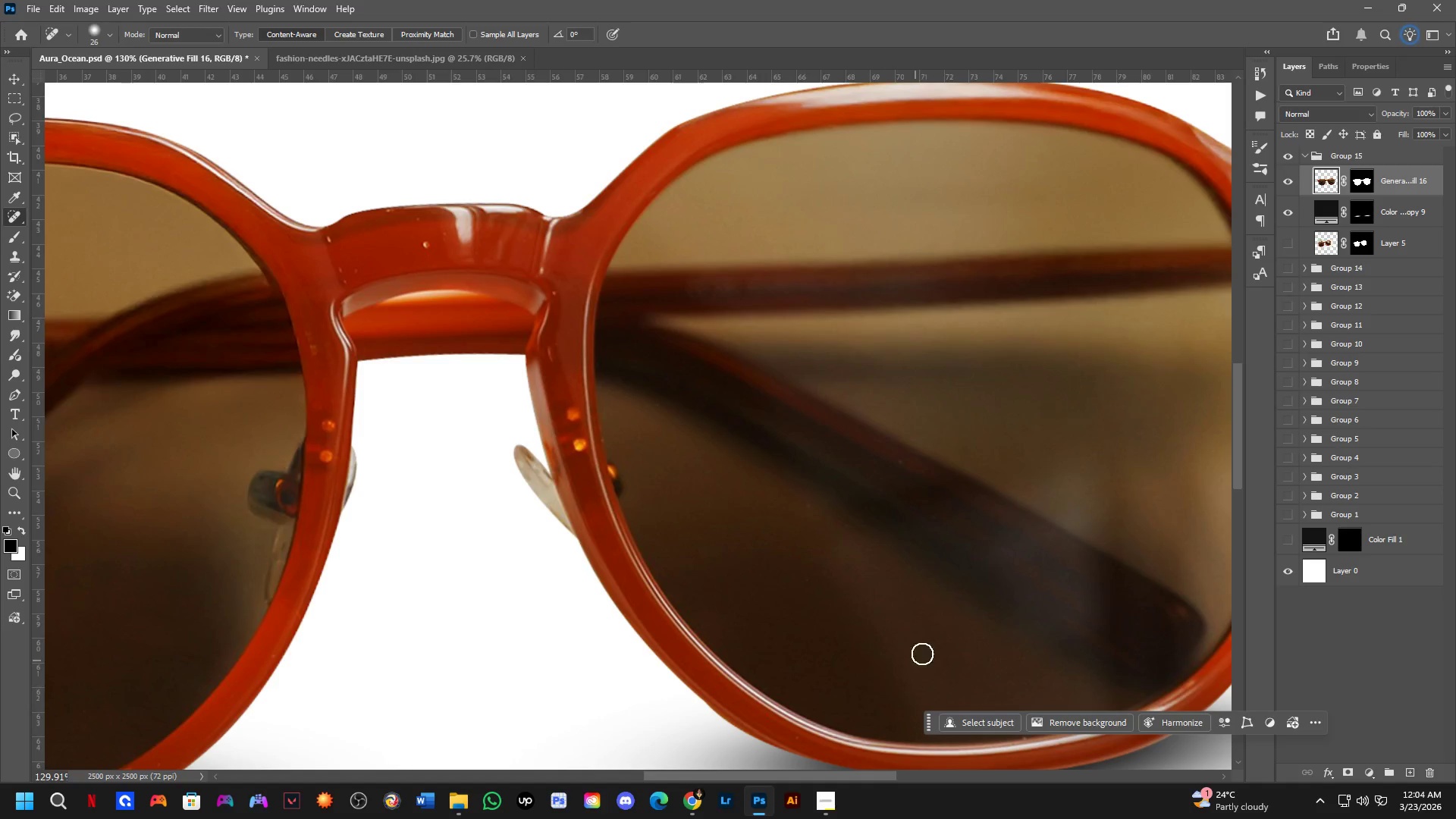 
hold_key(key=Space, duration=0.58)
 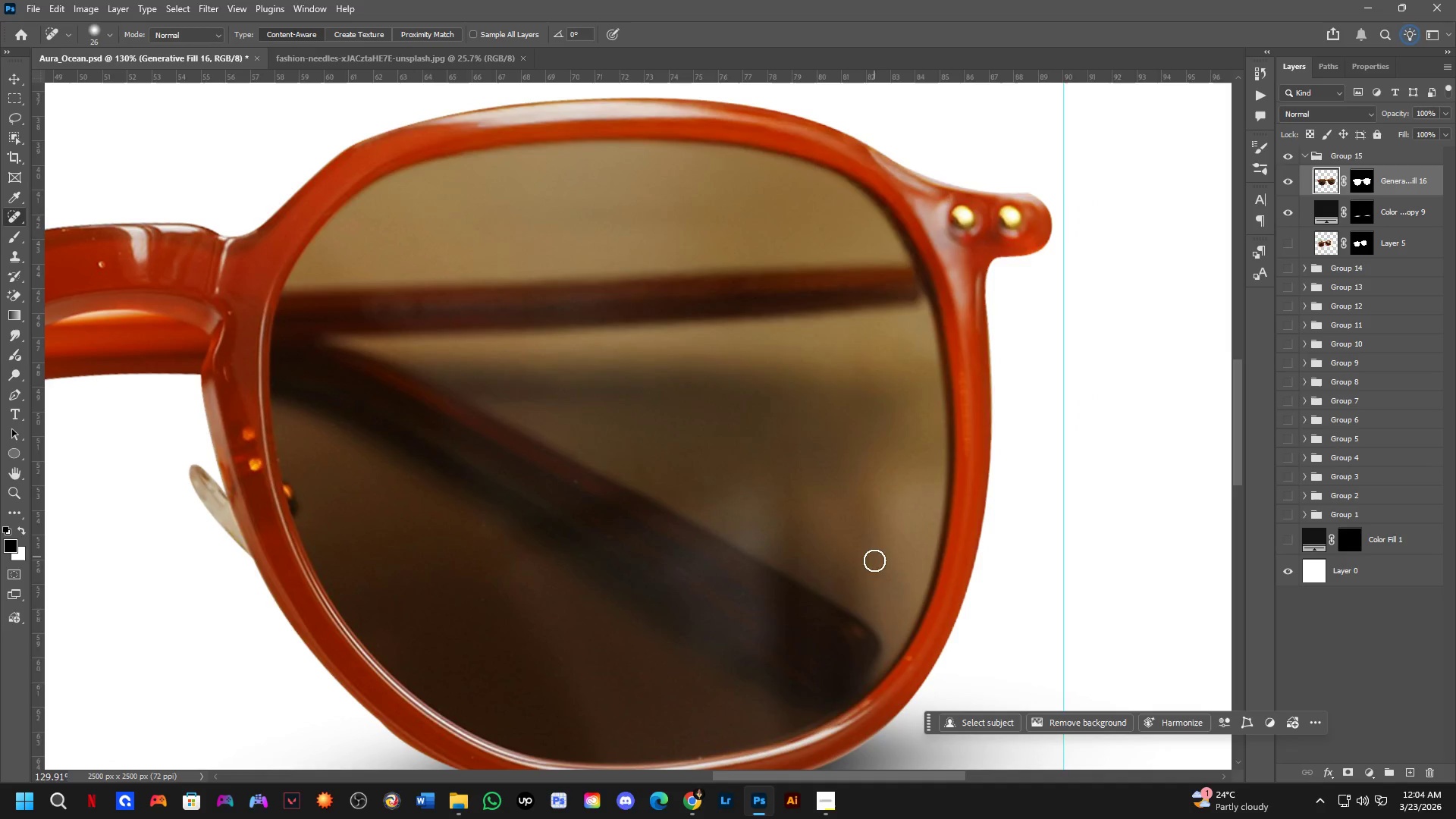 
left_click_drag(start_coordinate=[950, 599], to_coordinate=[626, 619])
 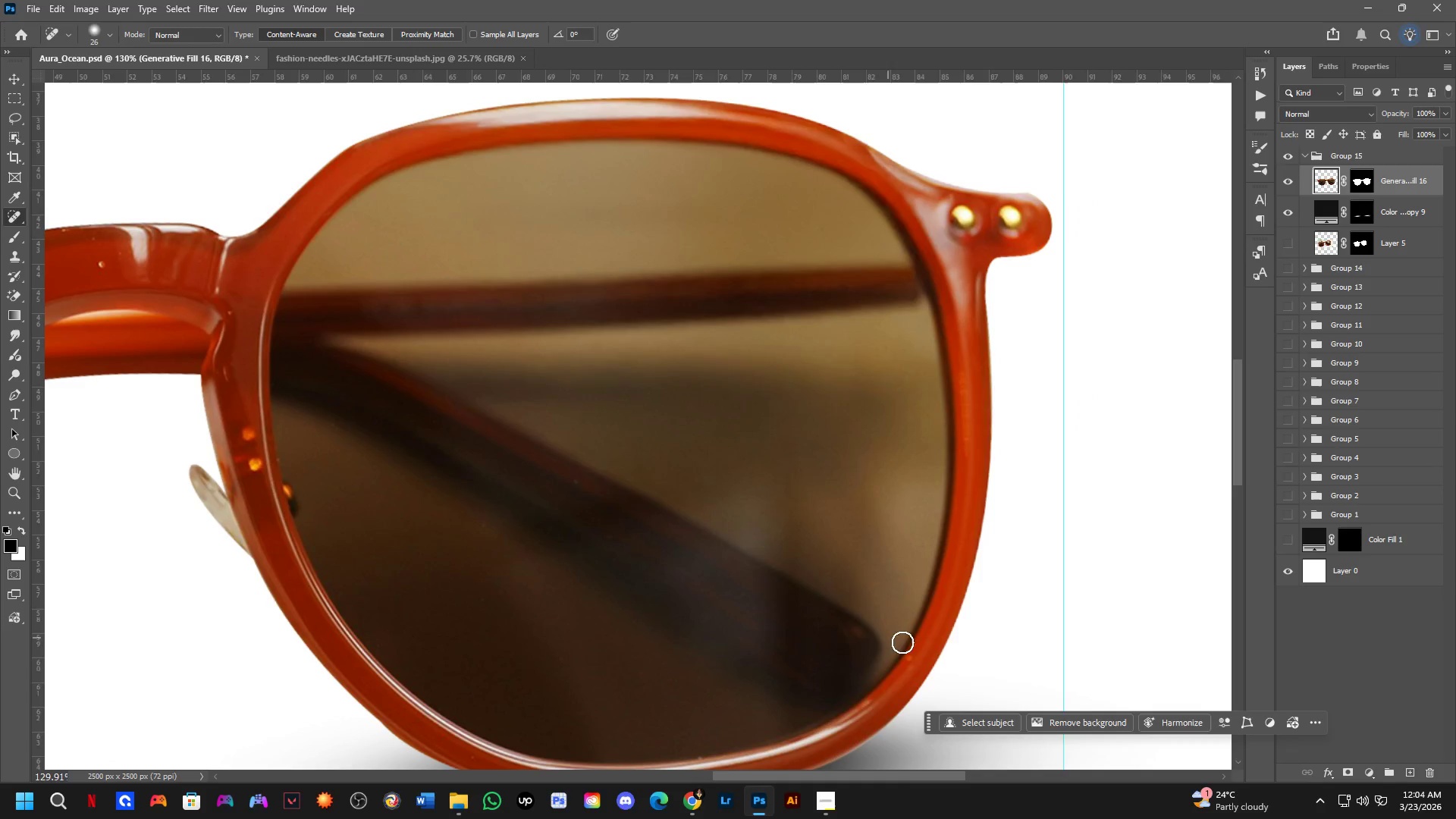 
left_click_drag(start_coordinate=[909, 664], to_coordinate=[894, 676])
 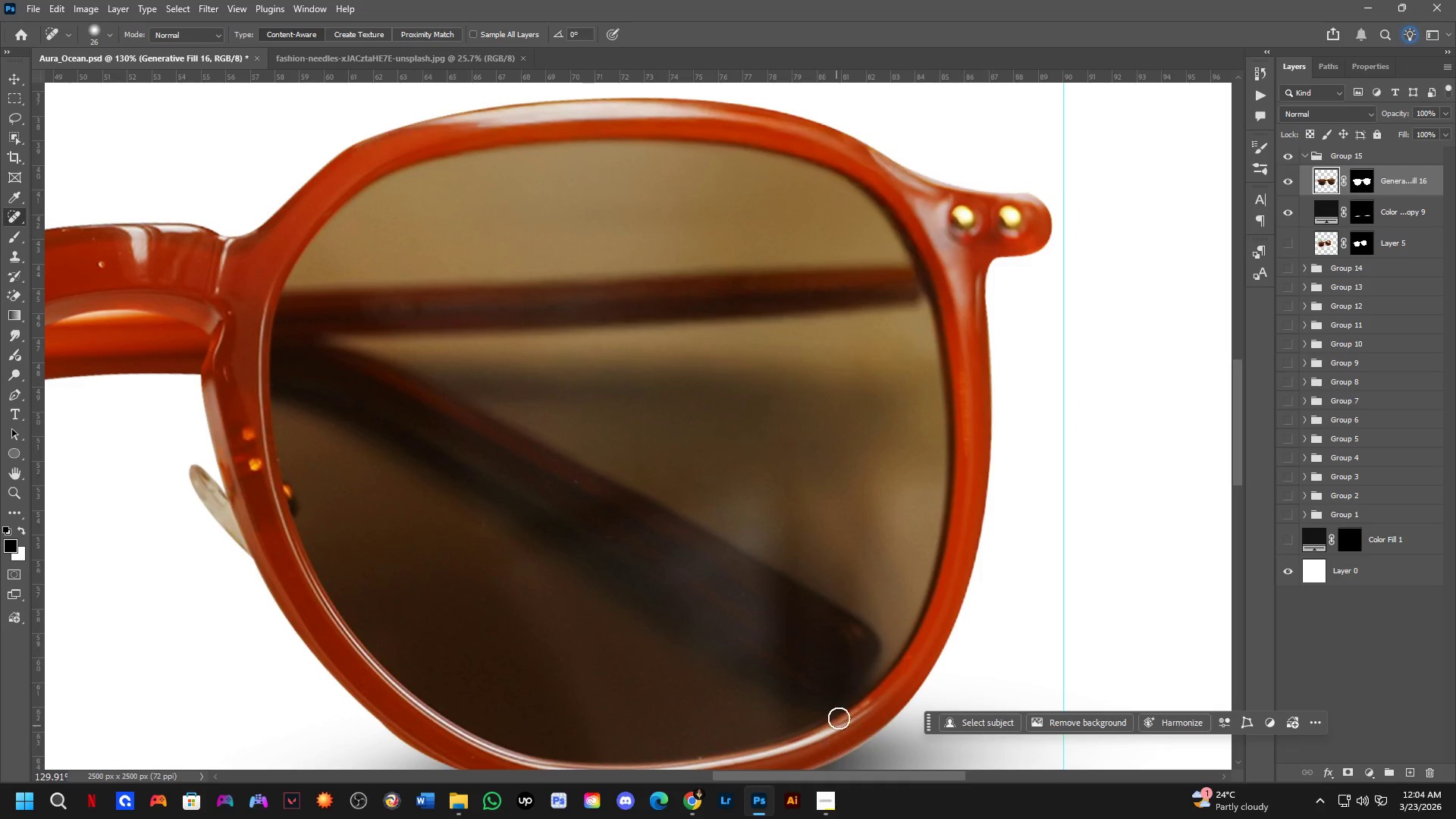 
key(Shift+ShiftLeft)
 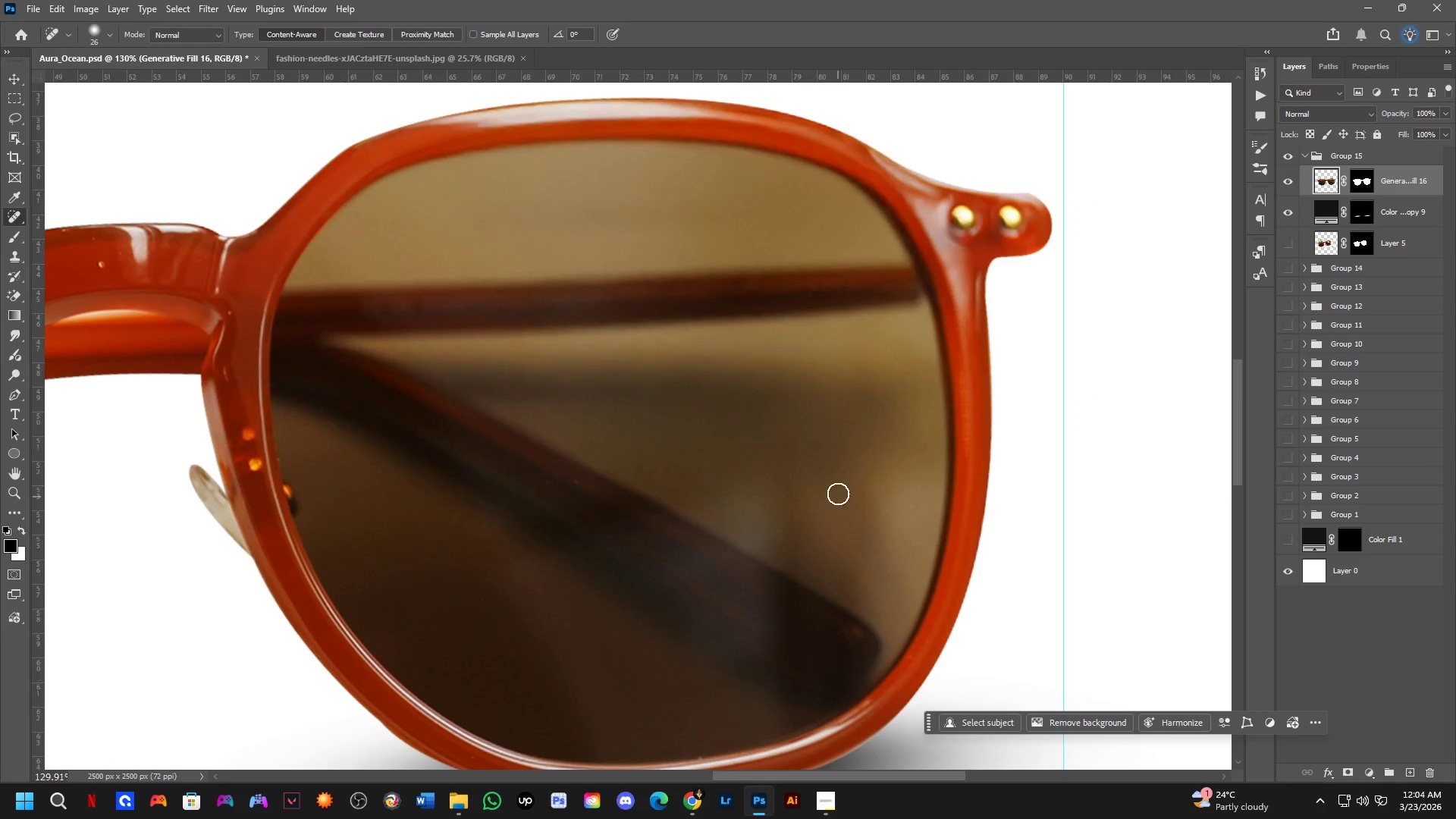 
scroll: coordinate [836, 488], scroll_direction: down, amount: 3.0
 